 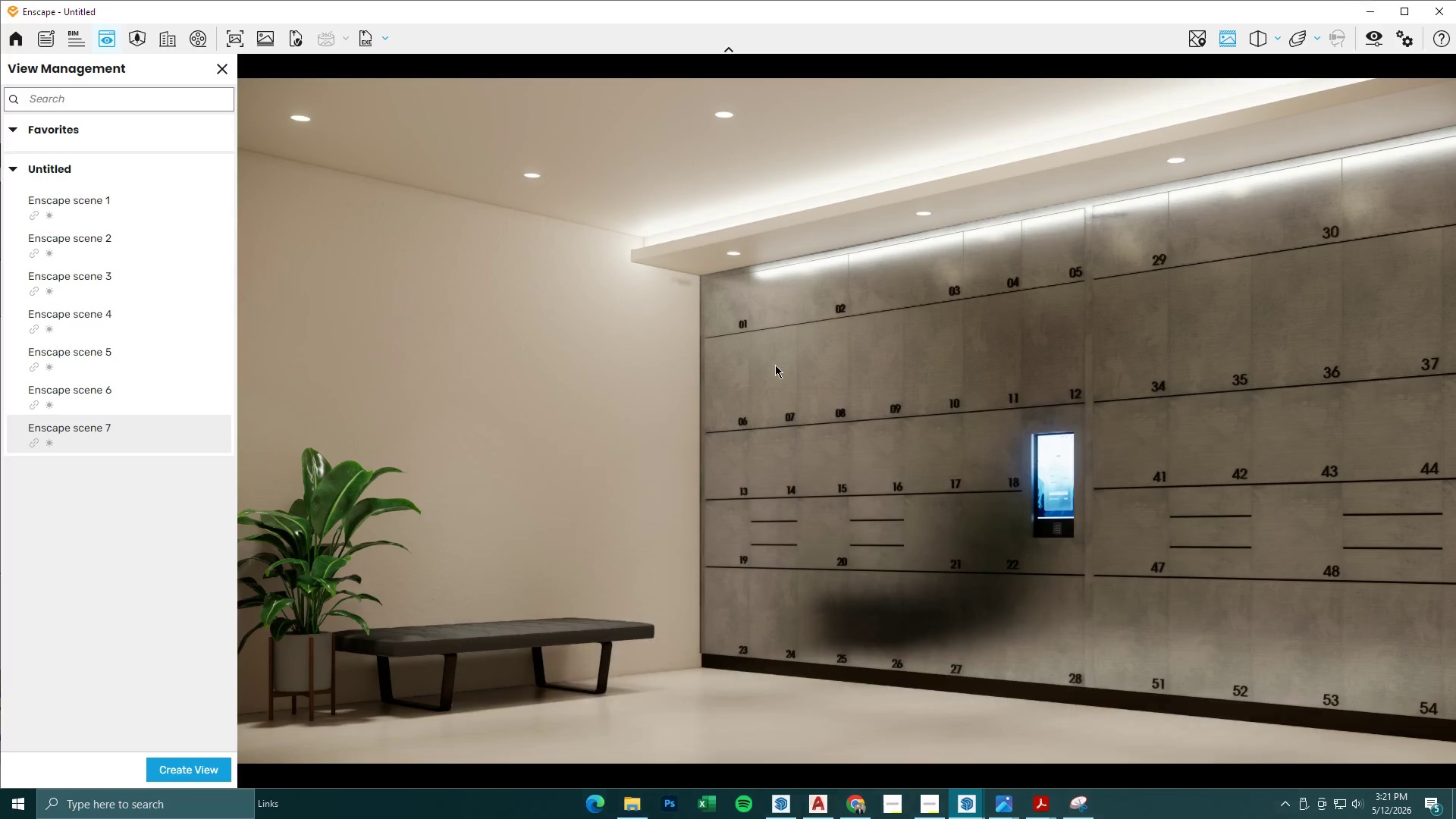 
left_click([1375, 11])
 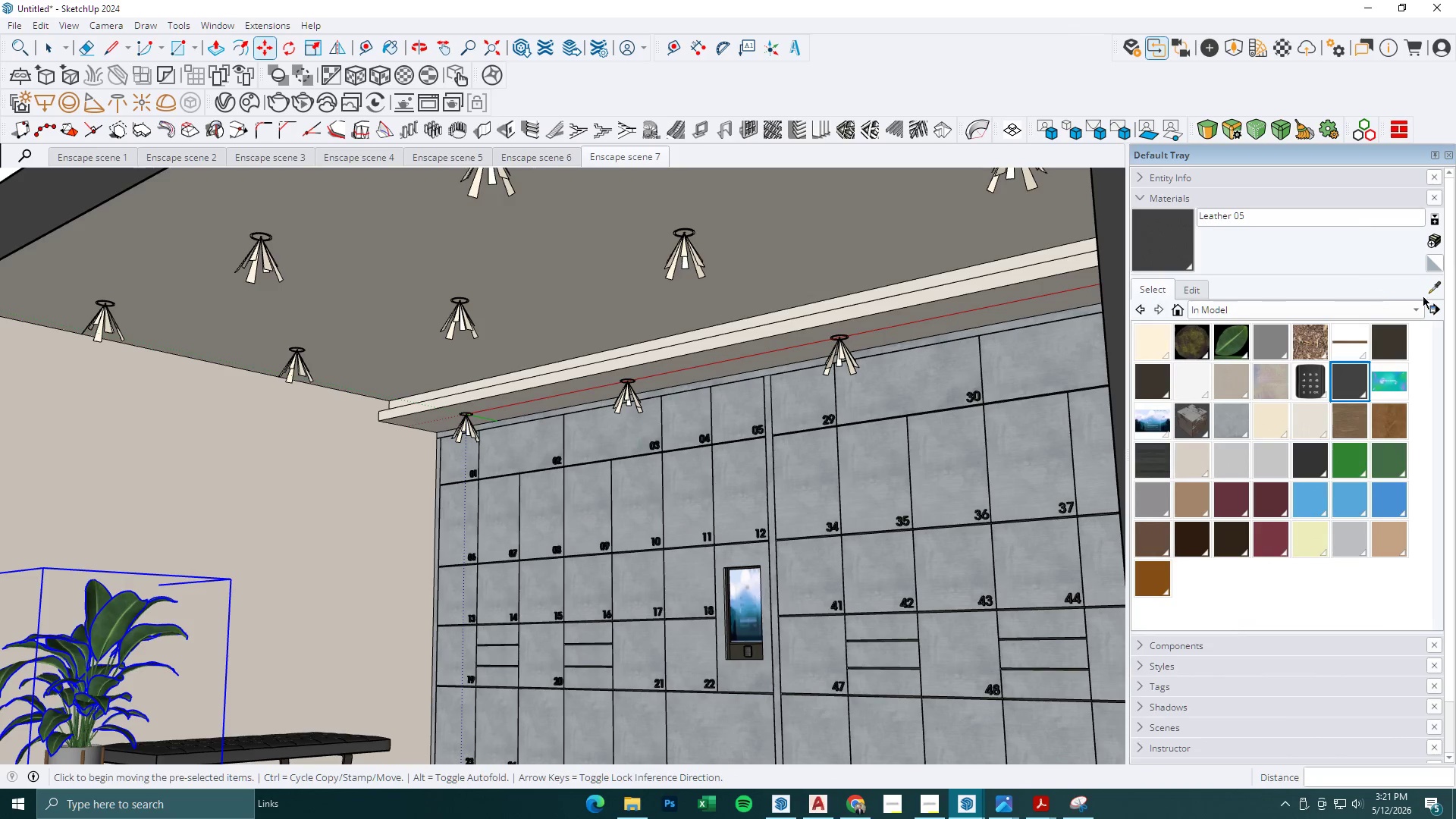 
left_click_drag(start_coordinate=[1436, 287], to_coordinate=[1425, 288])
 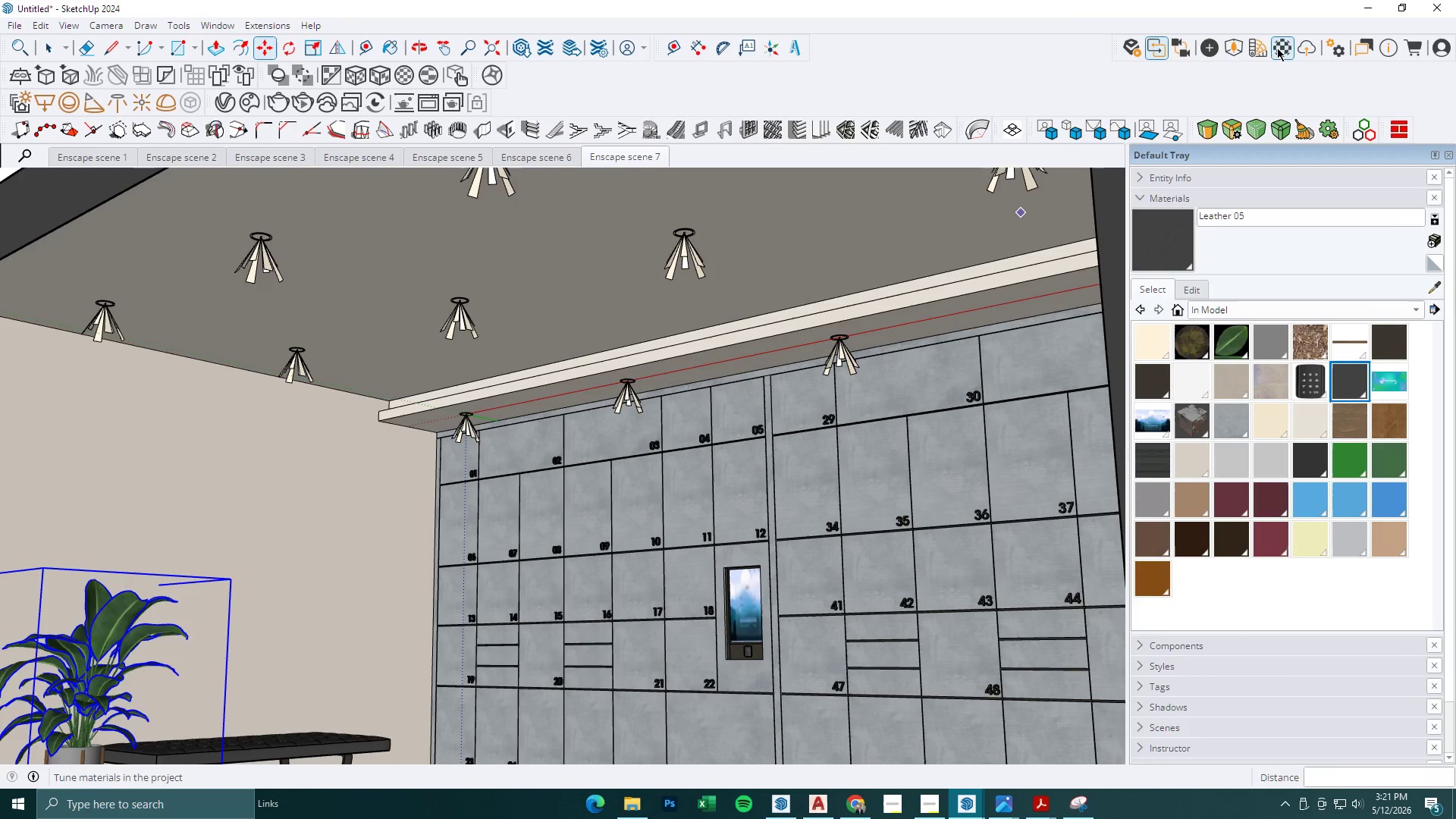 
left_click([1426, 284])
 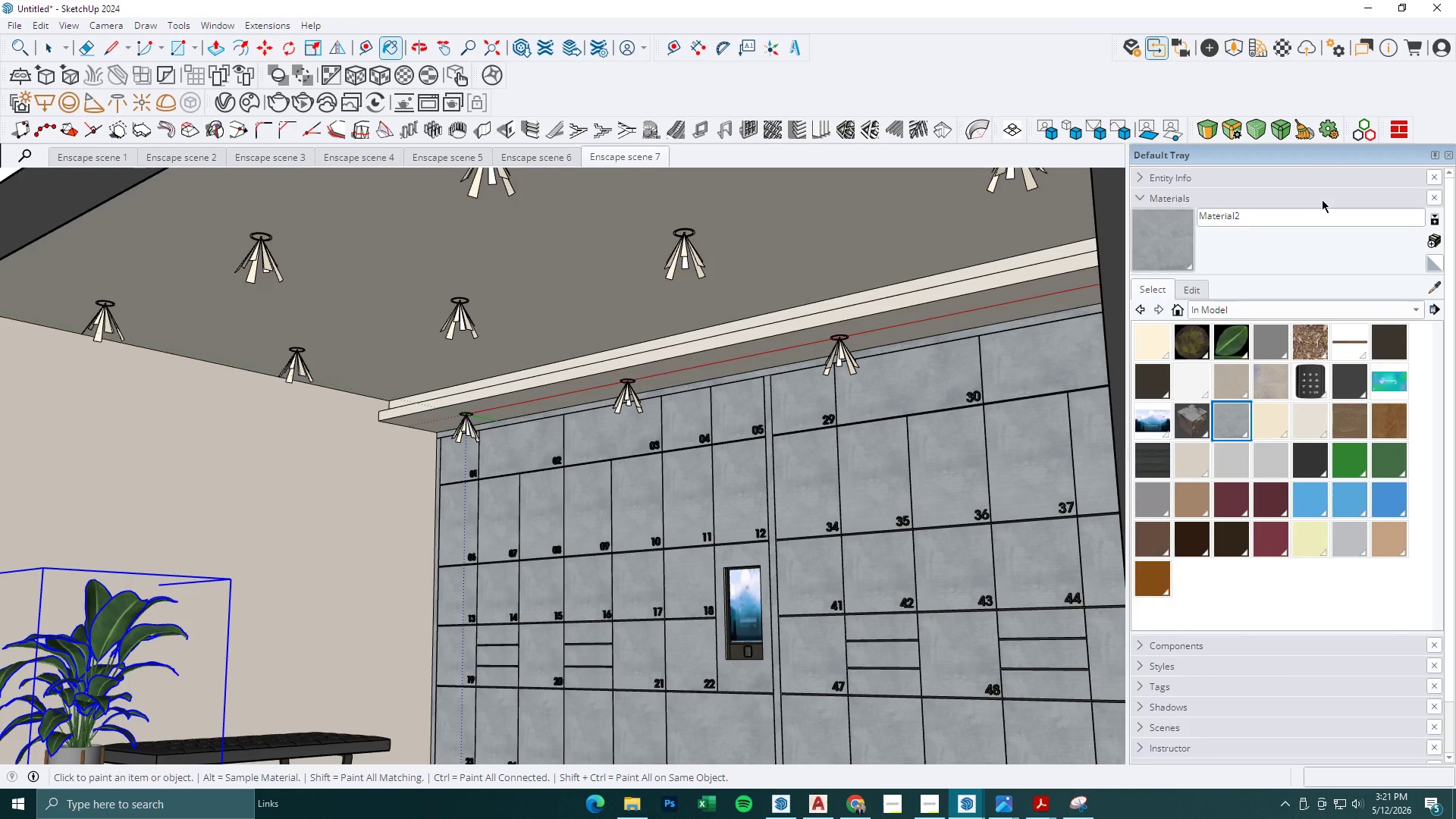 
left_click_drag(start_coordinate=[1116, 5], to_coordinate=[1135, 136])
 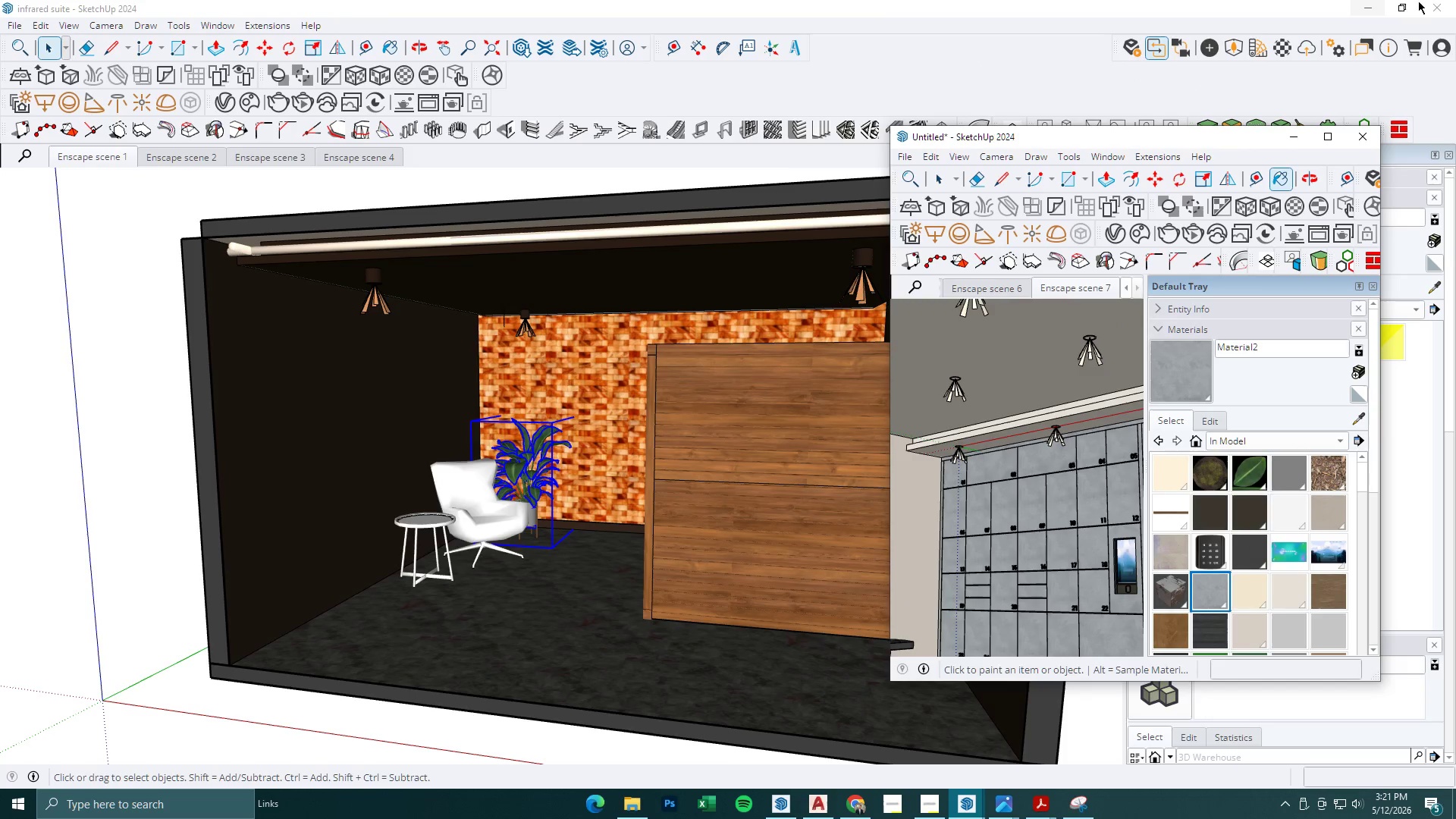 
left_click([1427, 0])
 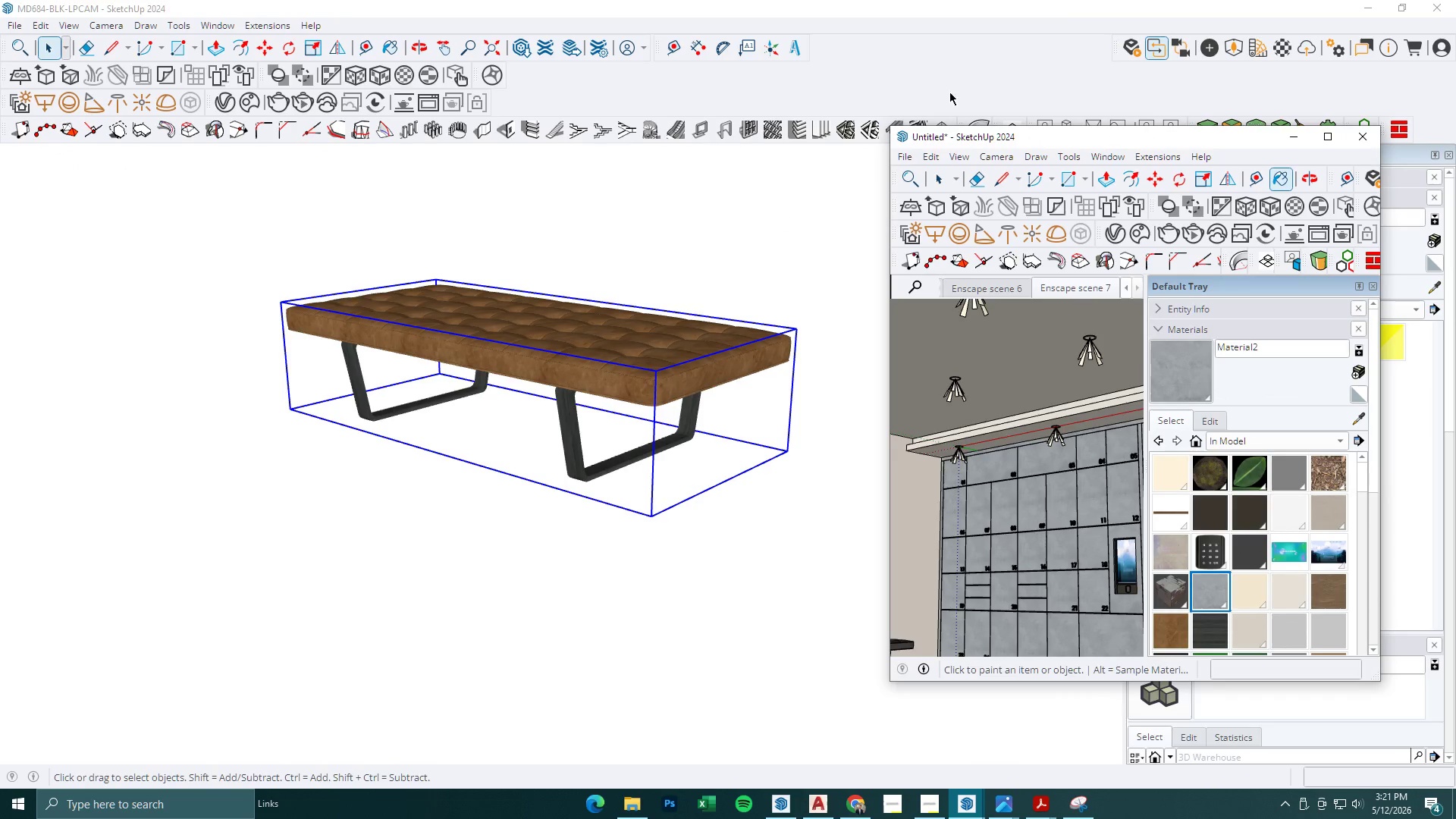 
left_click([1455, 4])
 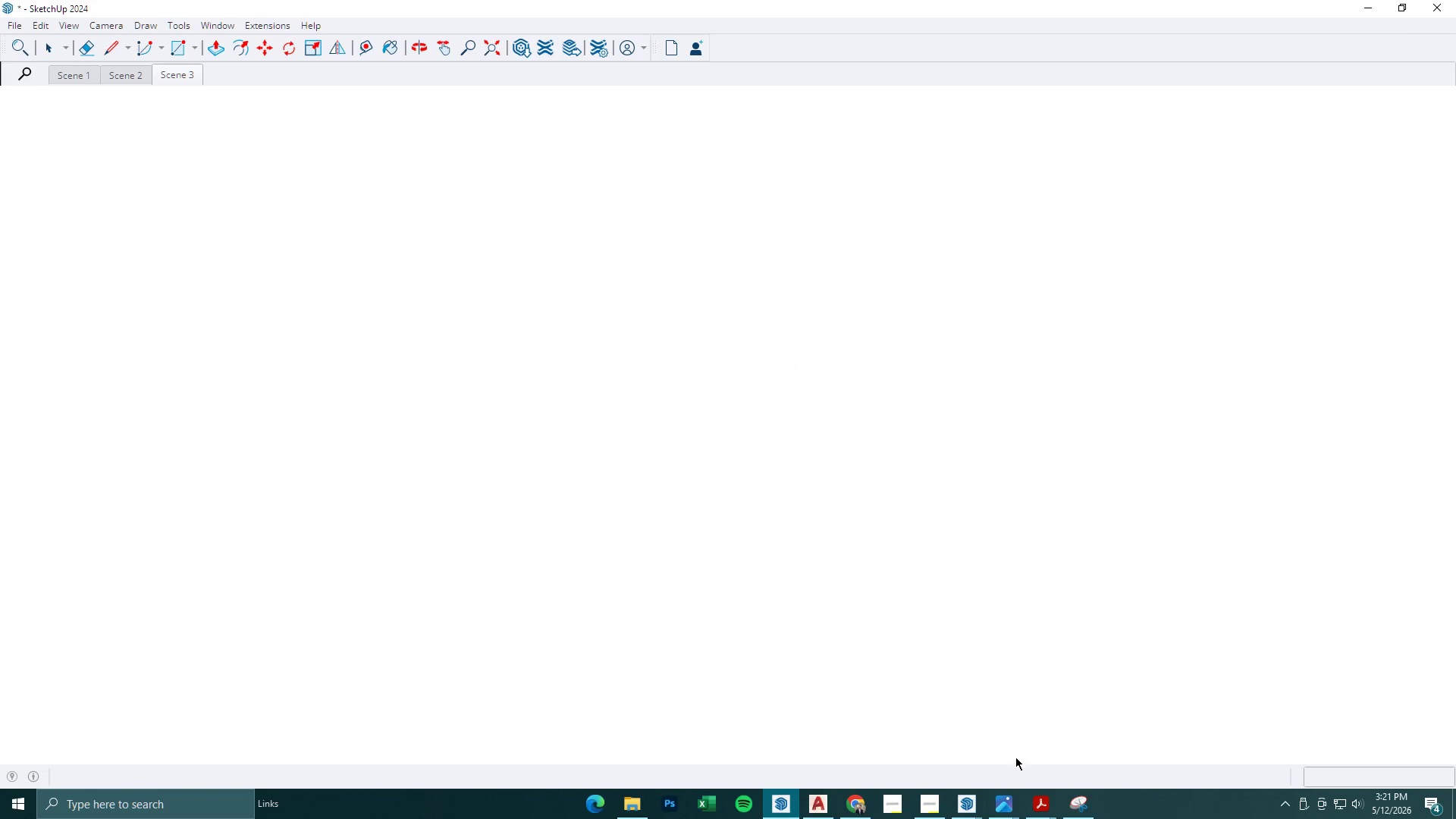 
wait(7.77)
 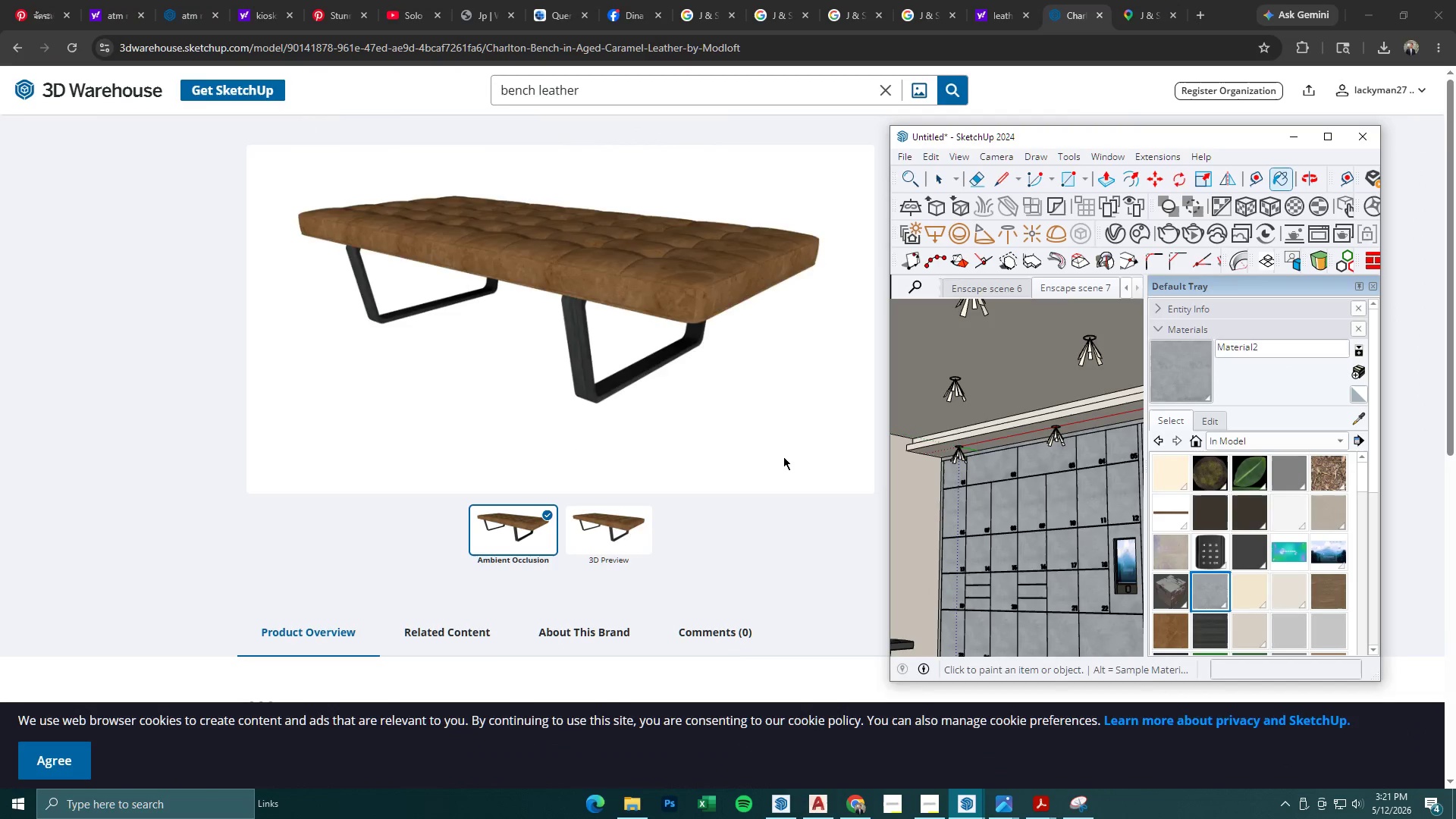 
left_click([974, 792])
 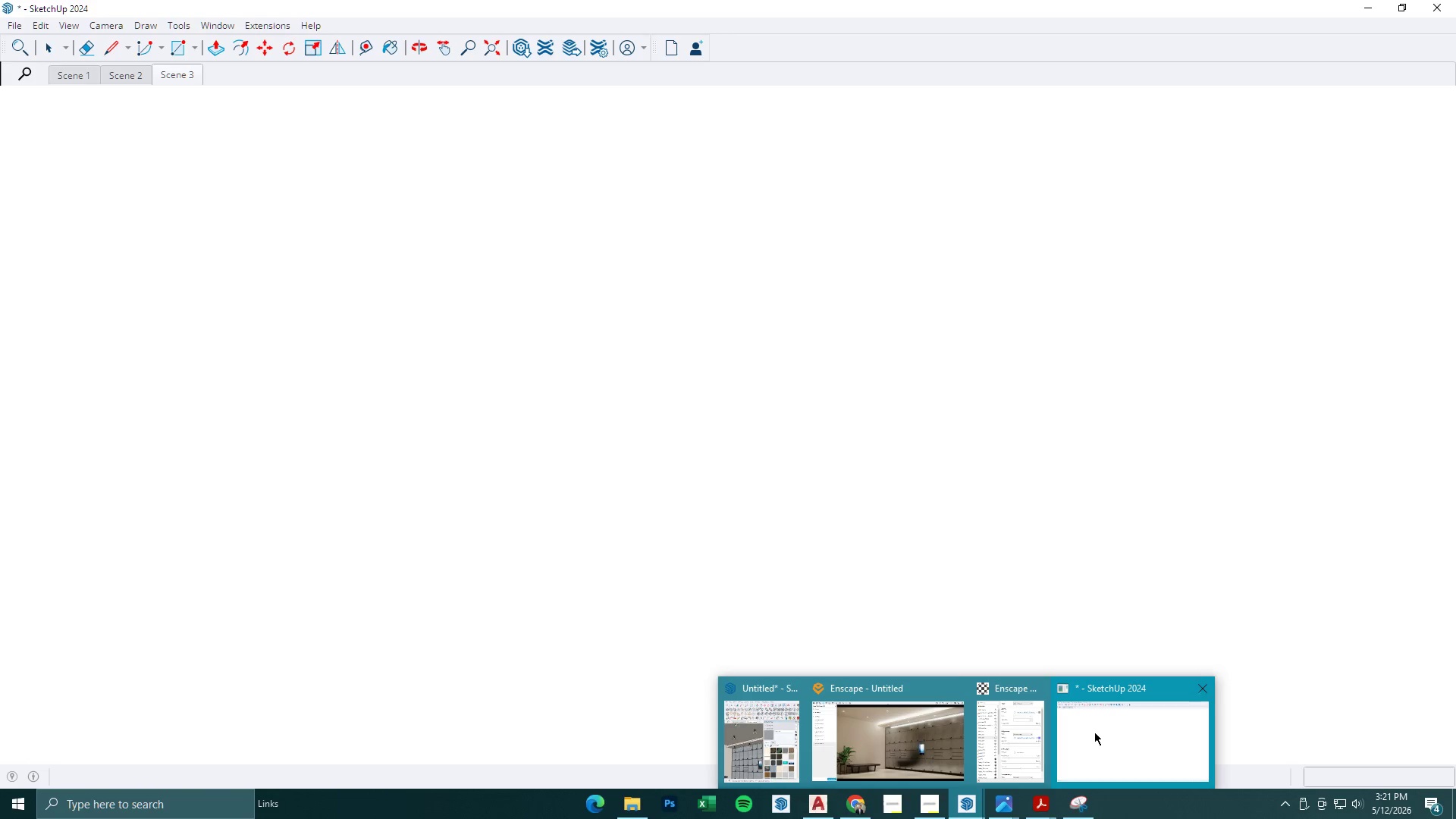 
left_click([849, 726])
 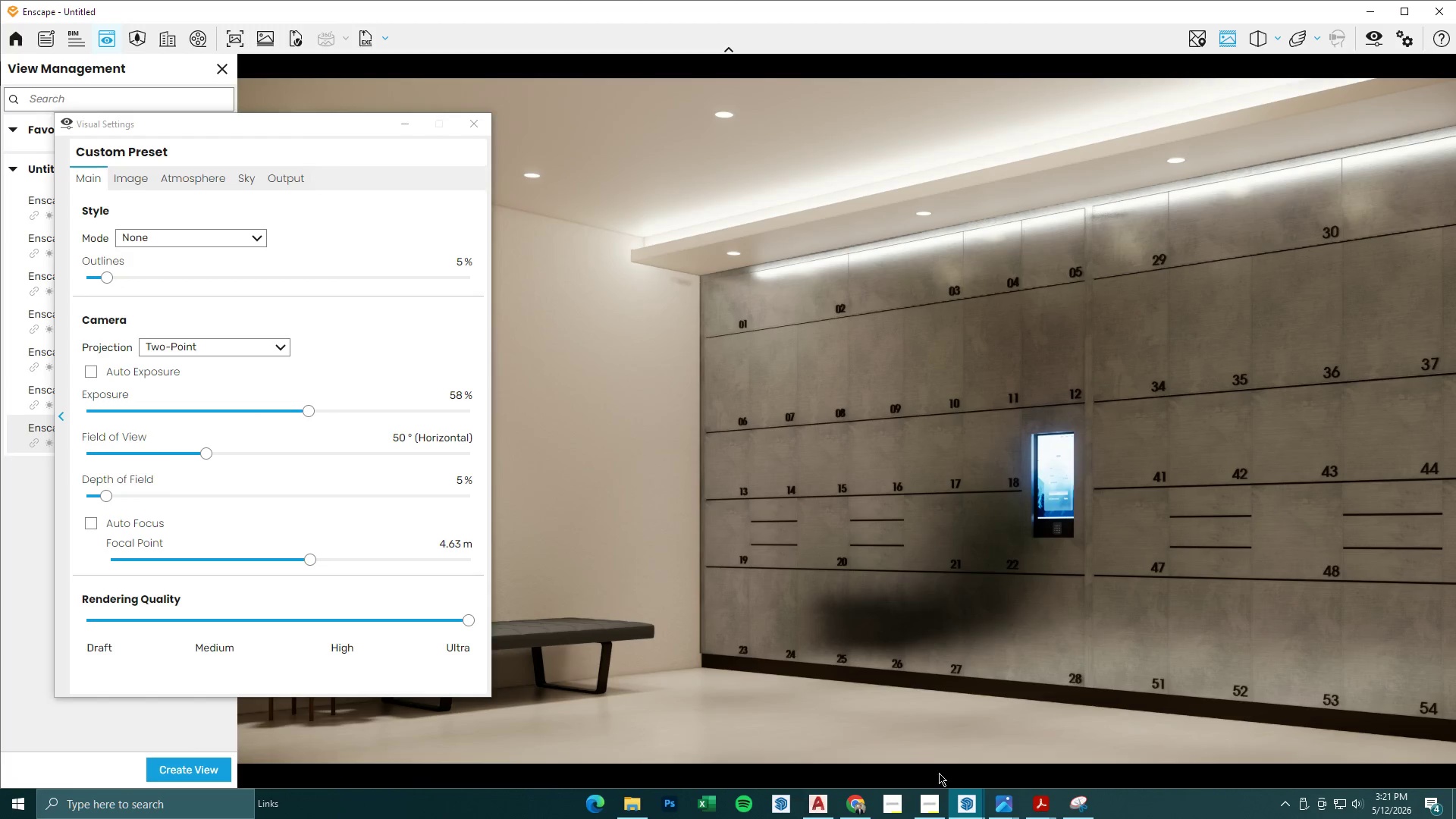 
left_click([961, 810])
 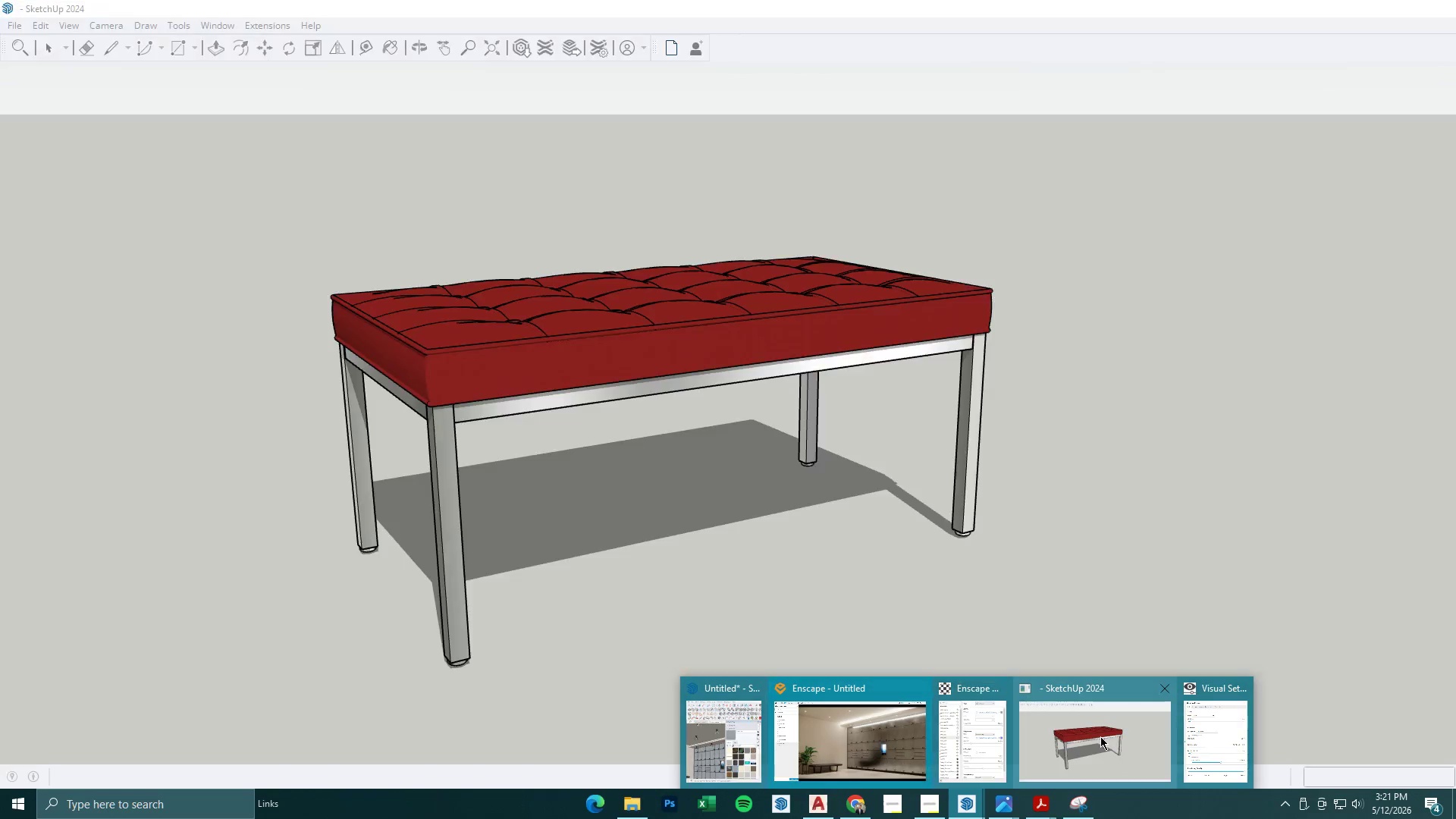 
left_click([1175, 684])
 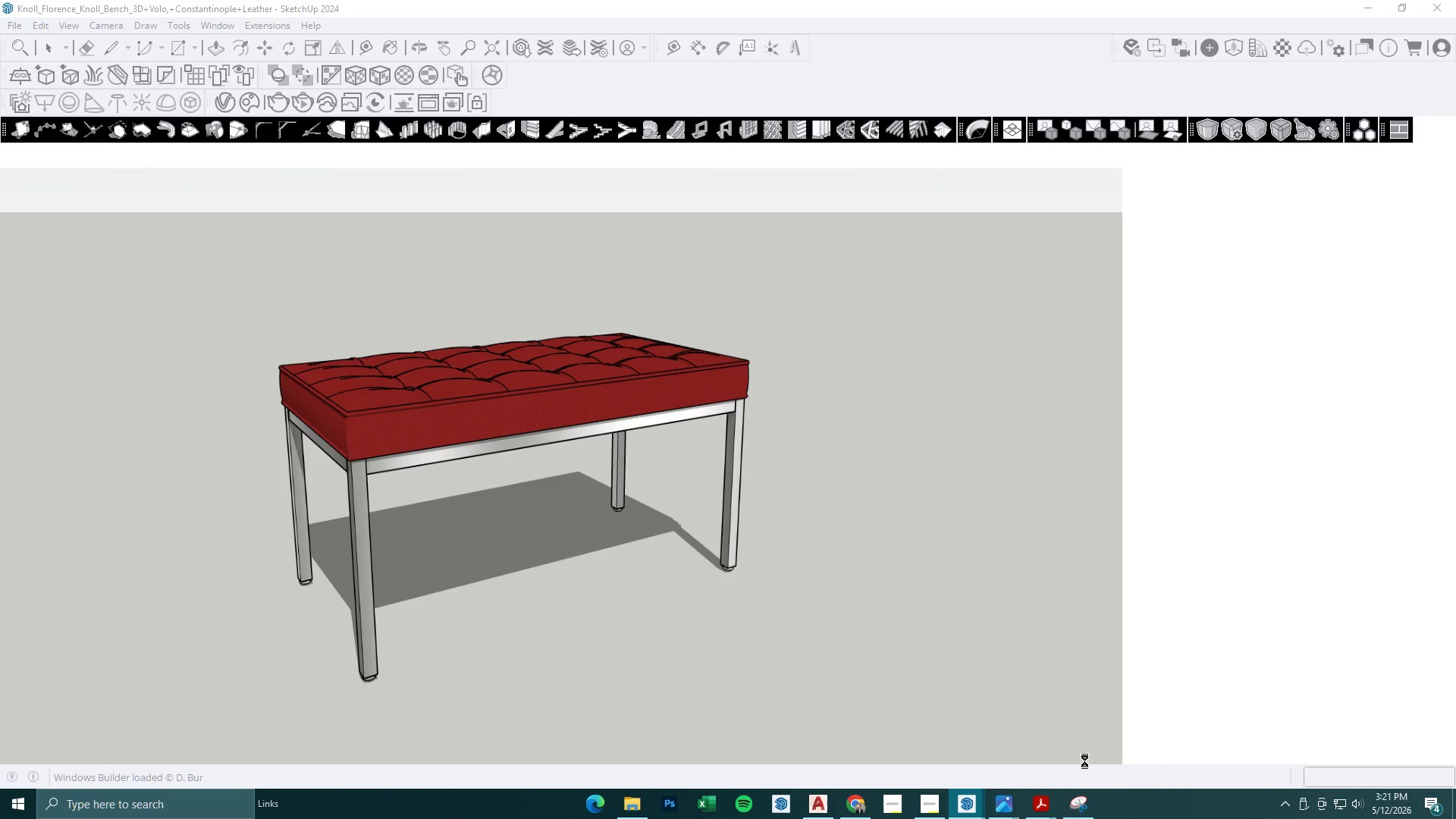 
left_click([969, 802])
 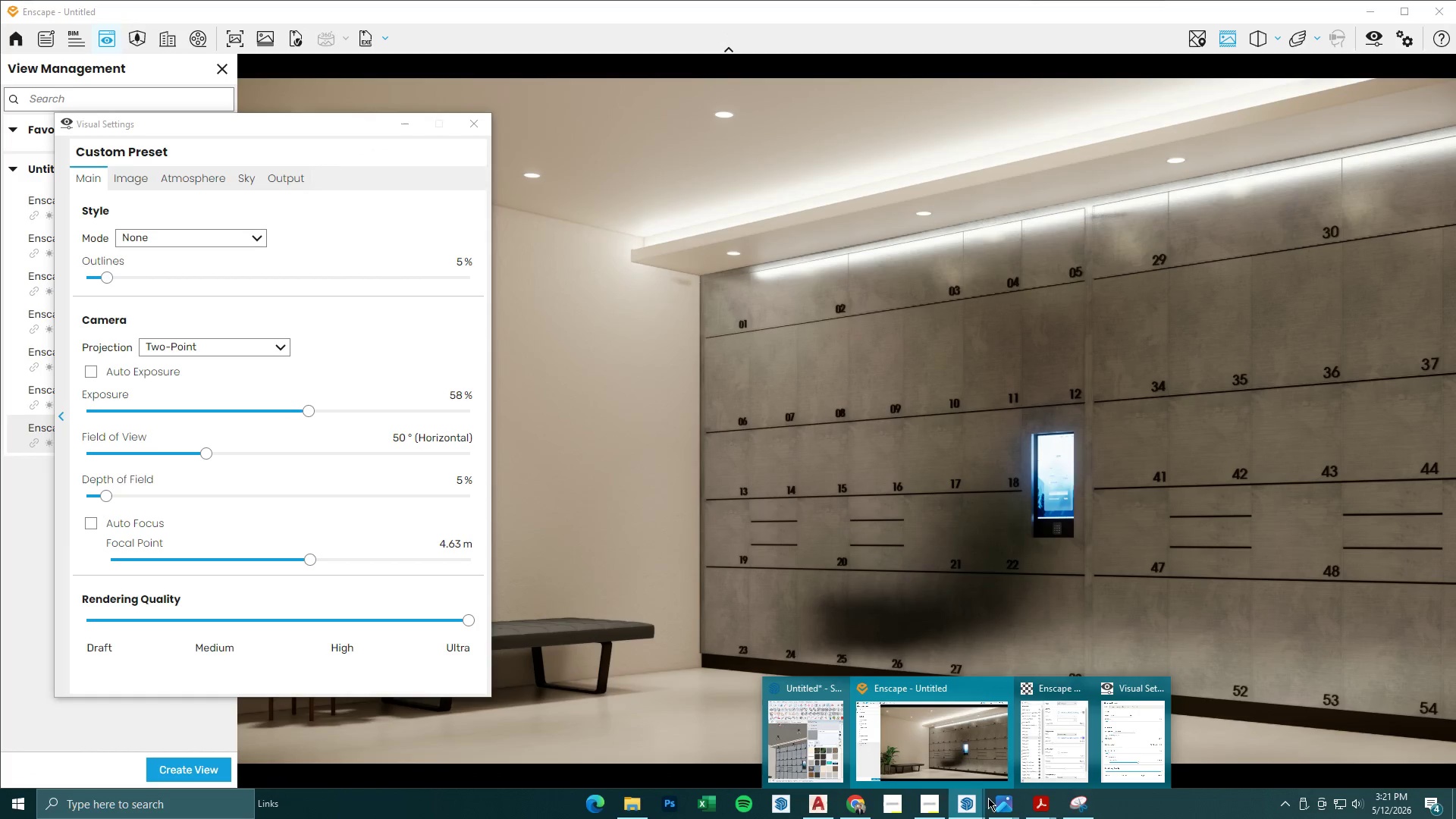 
mouse_move([1087, 736])
 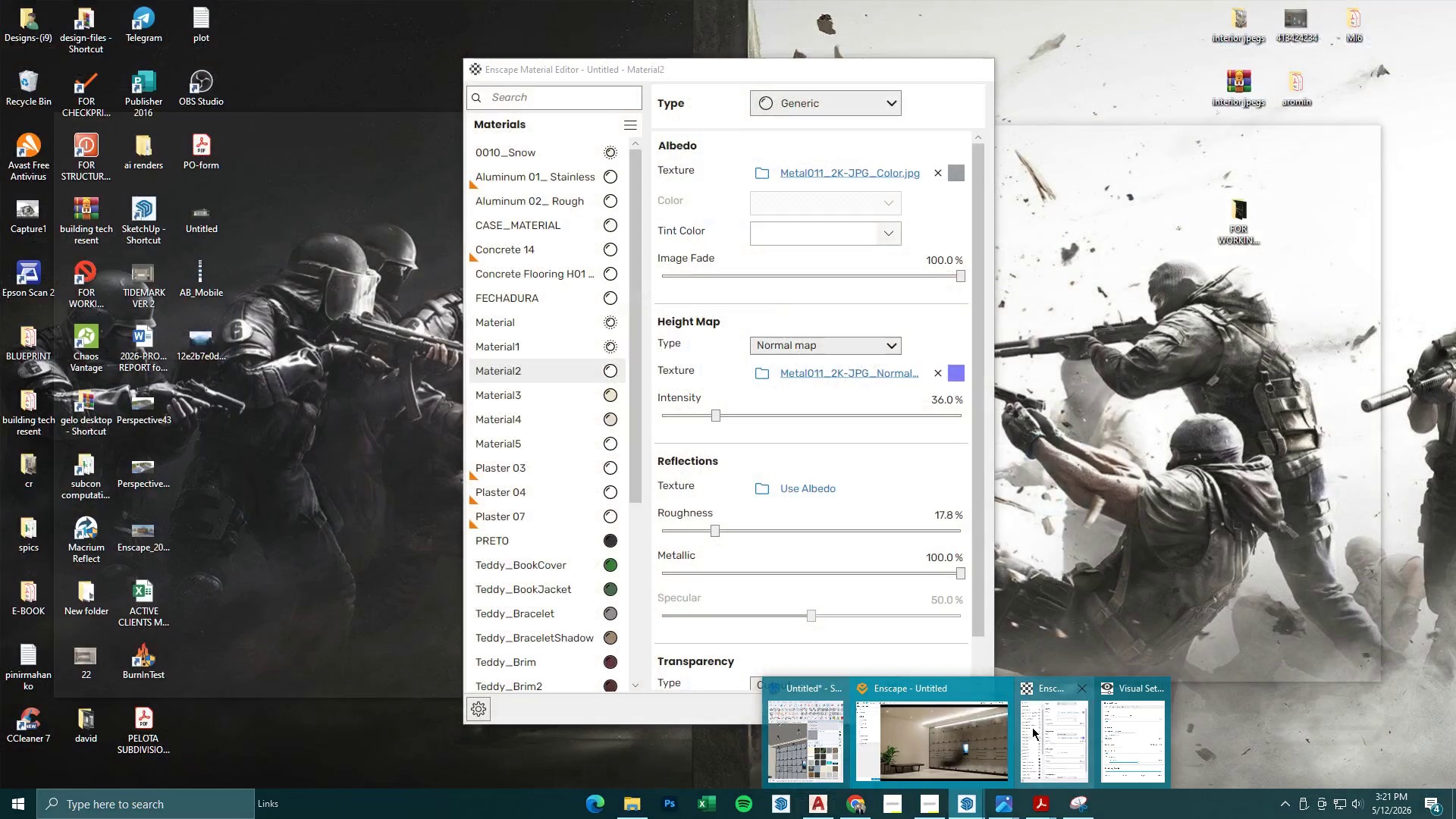 
left_click([987, 727])
 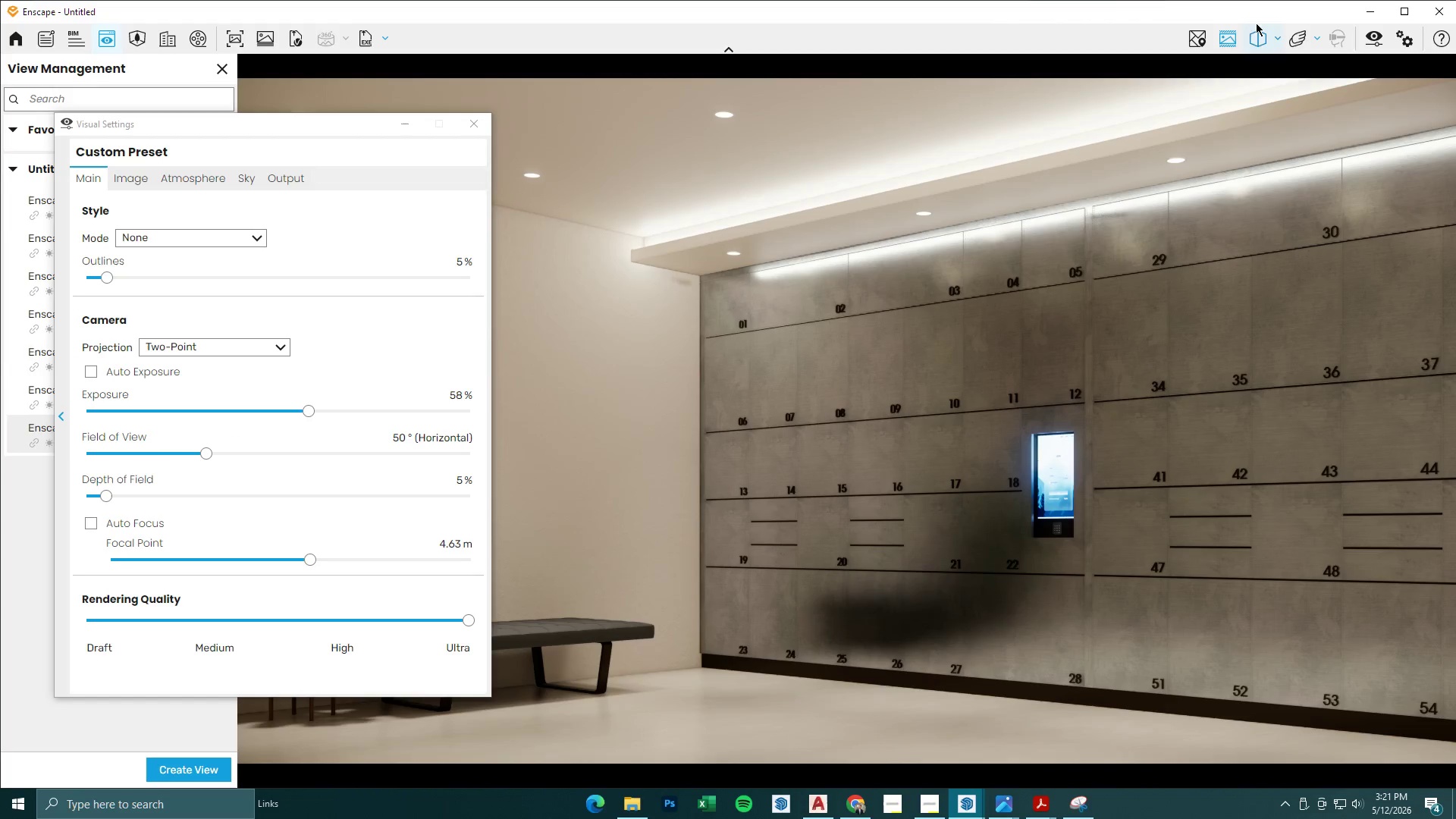 
left_click_drag(start_coordinate=[1237, 8], to_coordinate=[695, 74])
 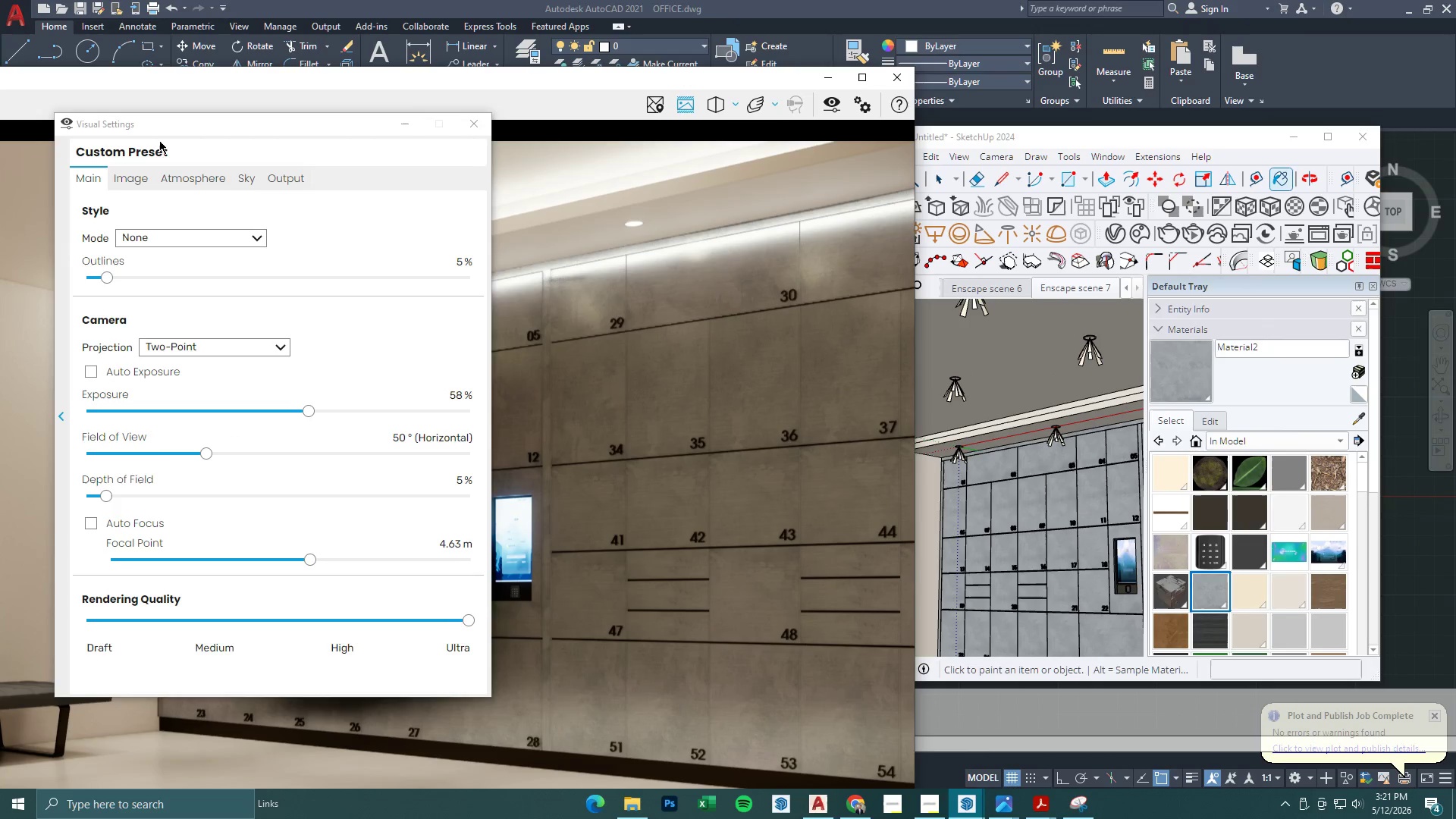 
left_click_drag(start_coordinate=[180, 133], to_coordinate=[1056, 168])
 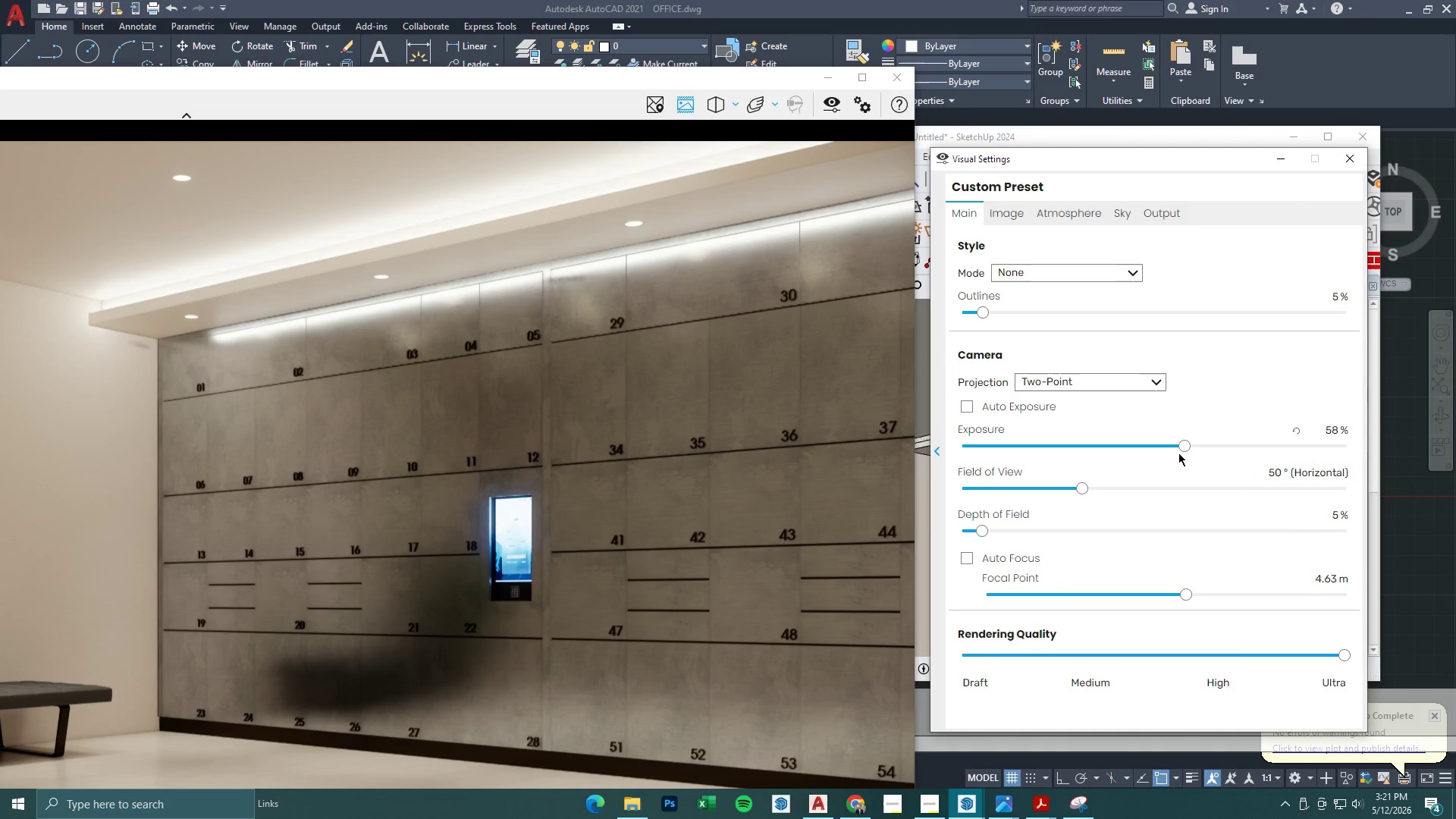 
left_click_drag(start_coordinate=[1184, 446], to_coordinate=[1187, 450])
 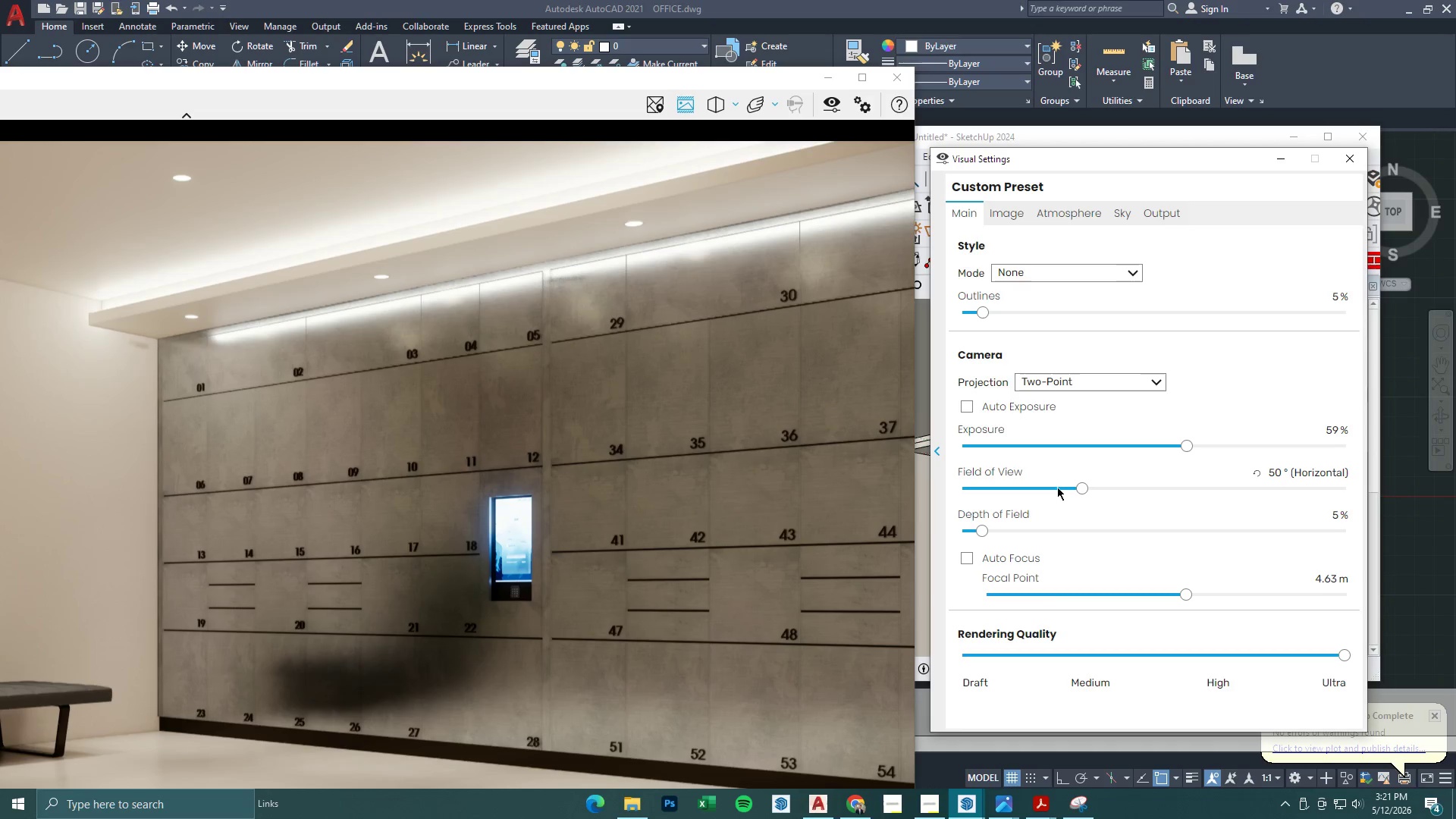 
left_click([1058, 220])
 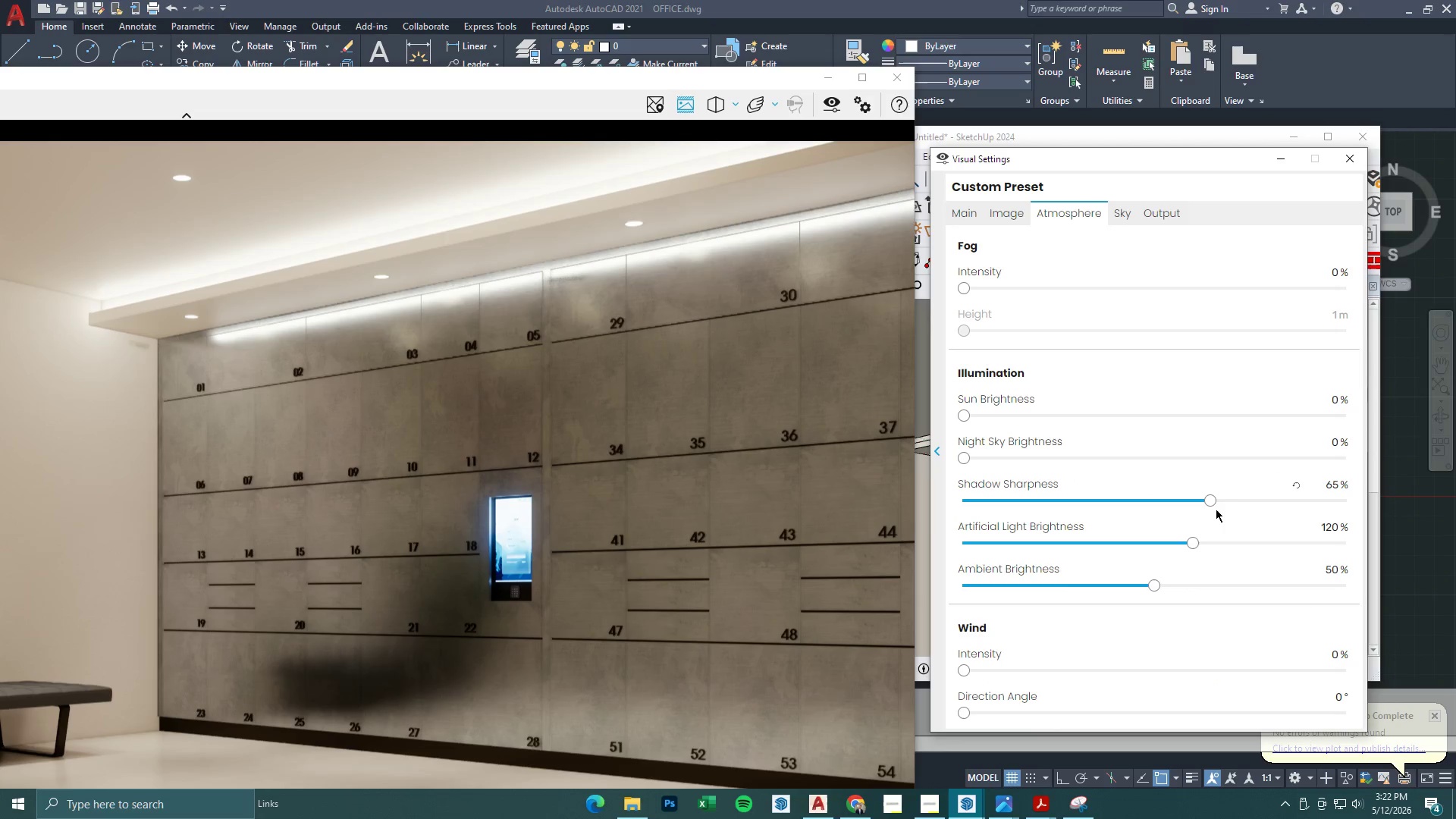 
left_click_drag(start_coordinate=[1212, 500], to_coordinate=[1201, 510])
 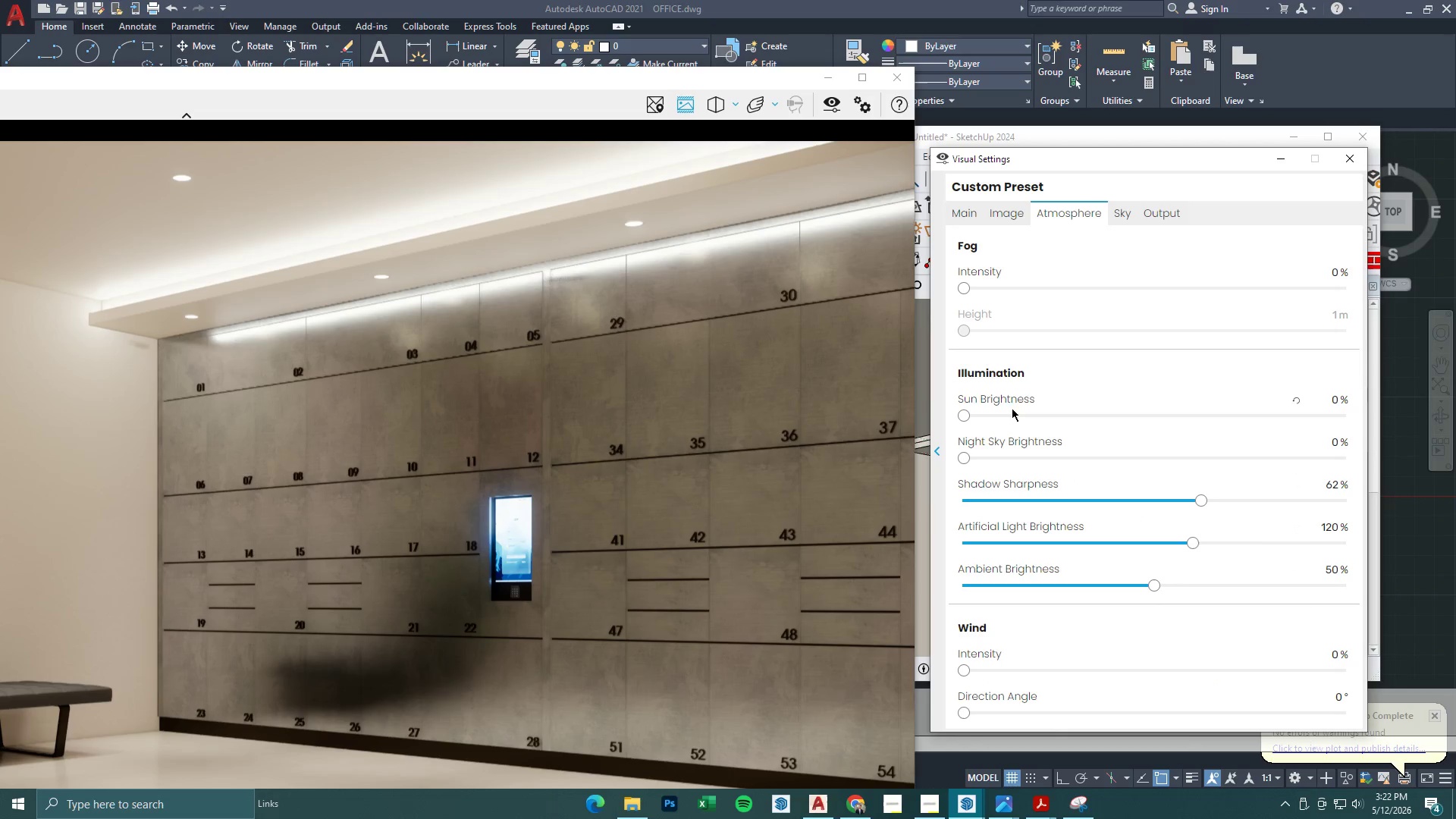 
left_click([1134, 215])
 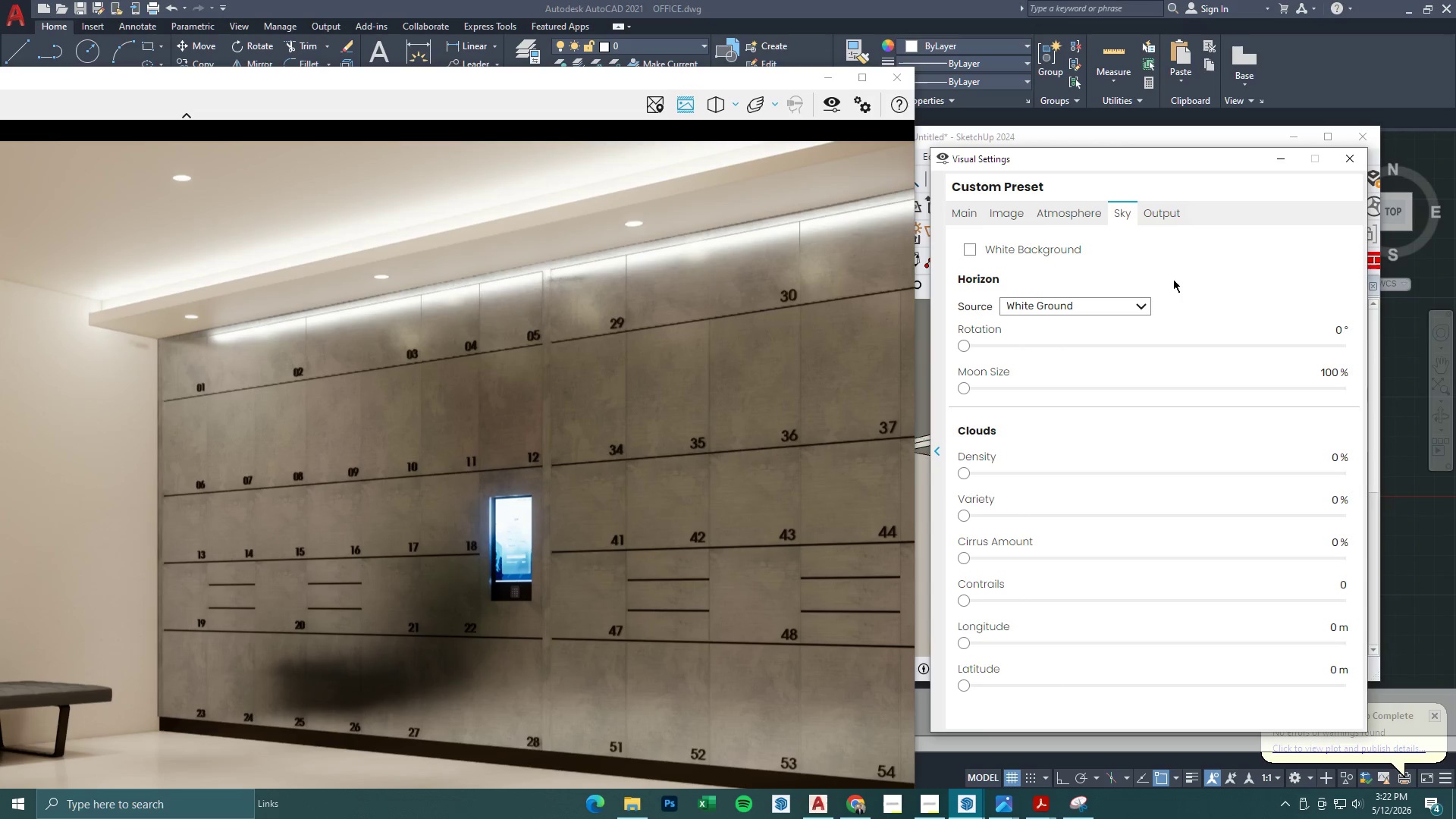 
double_click([1153, 202])
 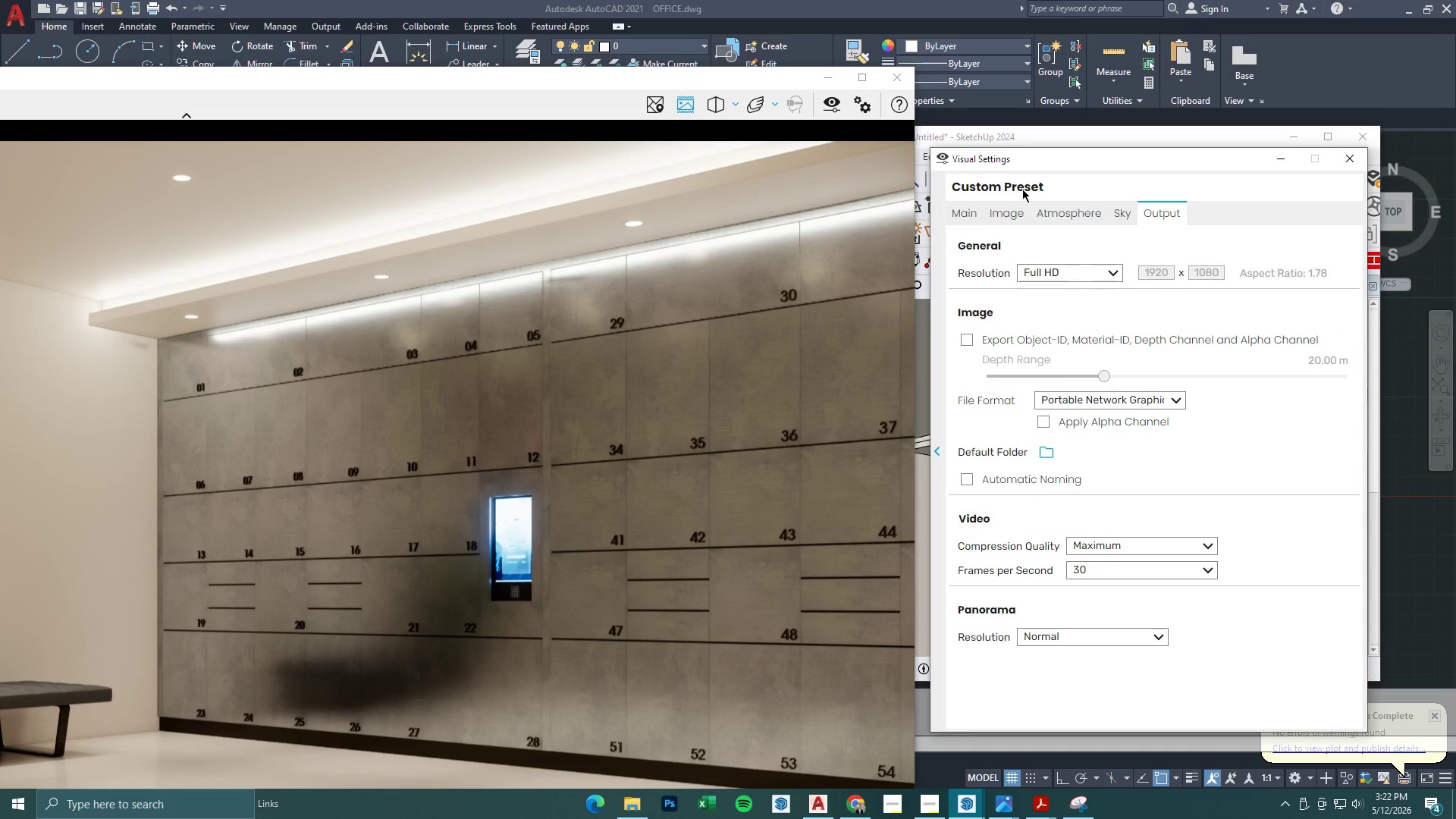 
double_click([981, 202])
 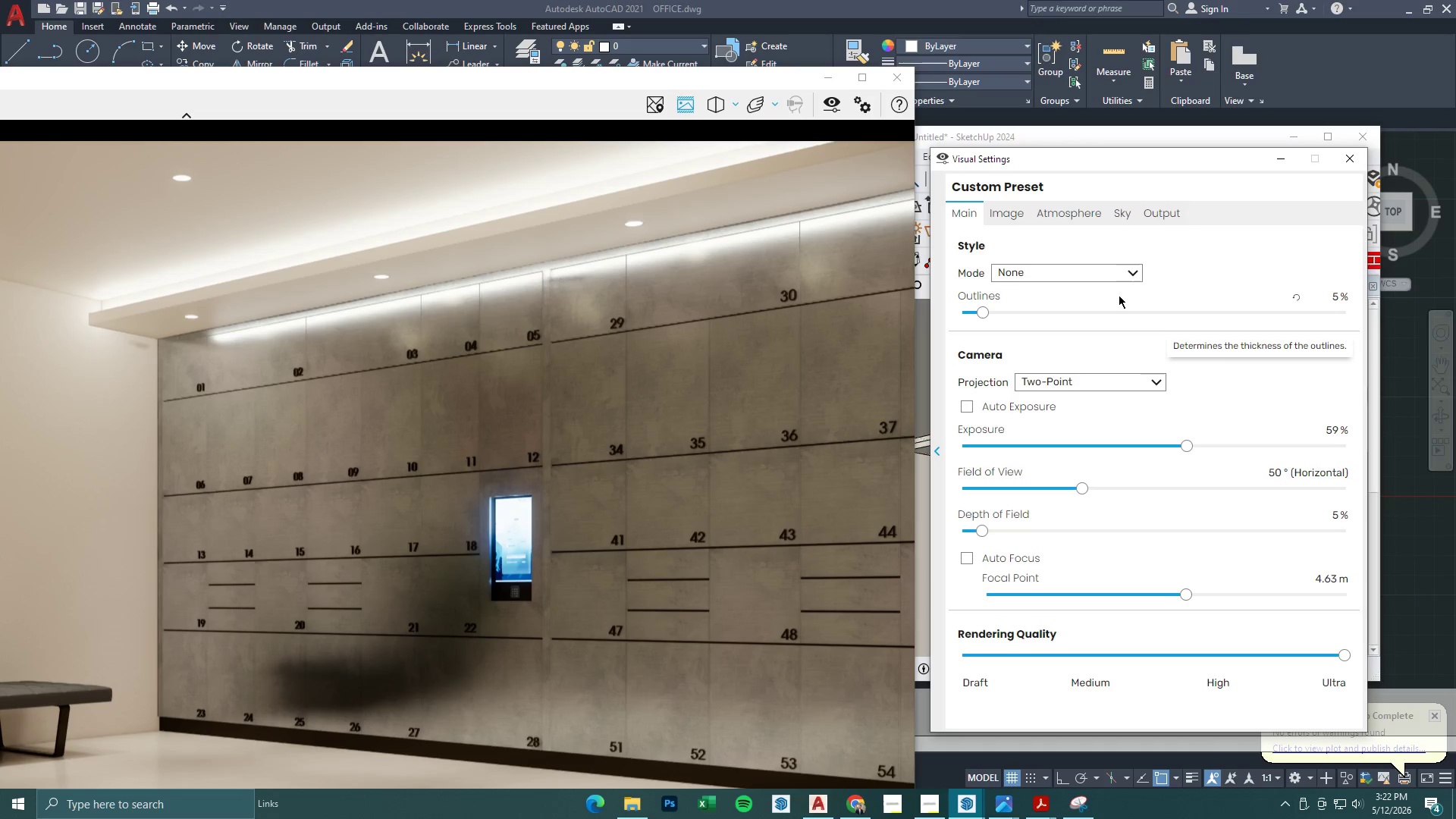 
left_click([1153, 387])
 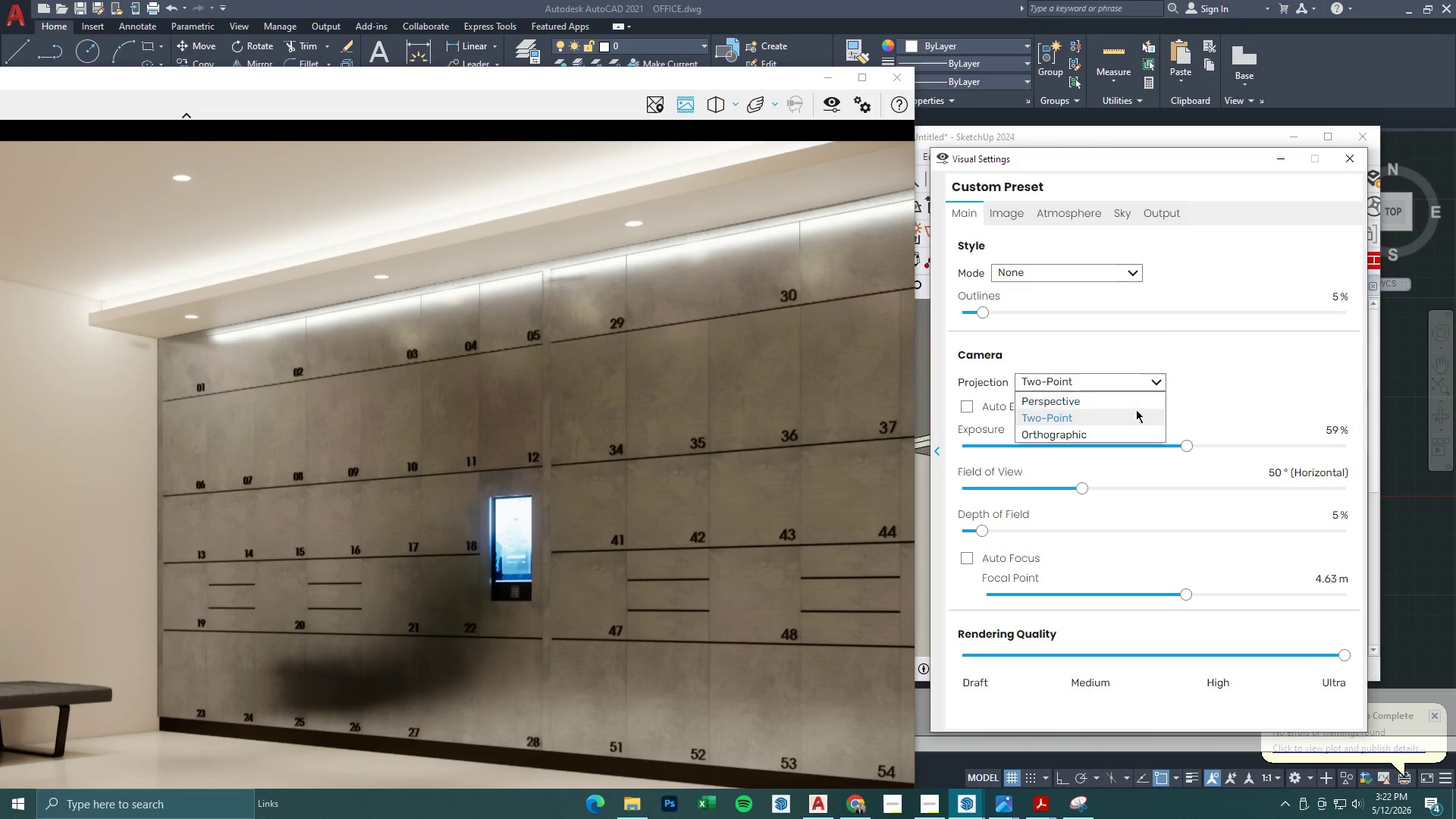 
left_click([1125, 399])
 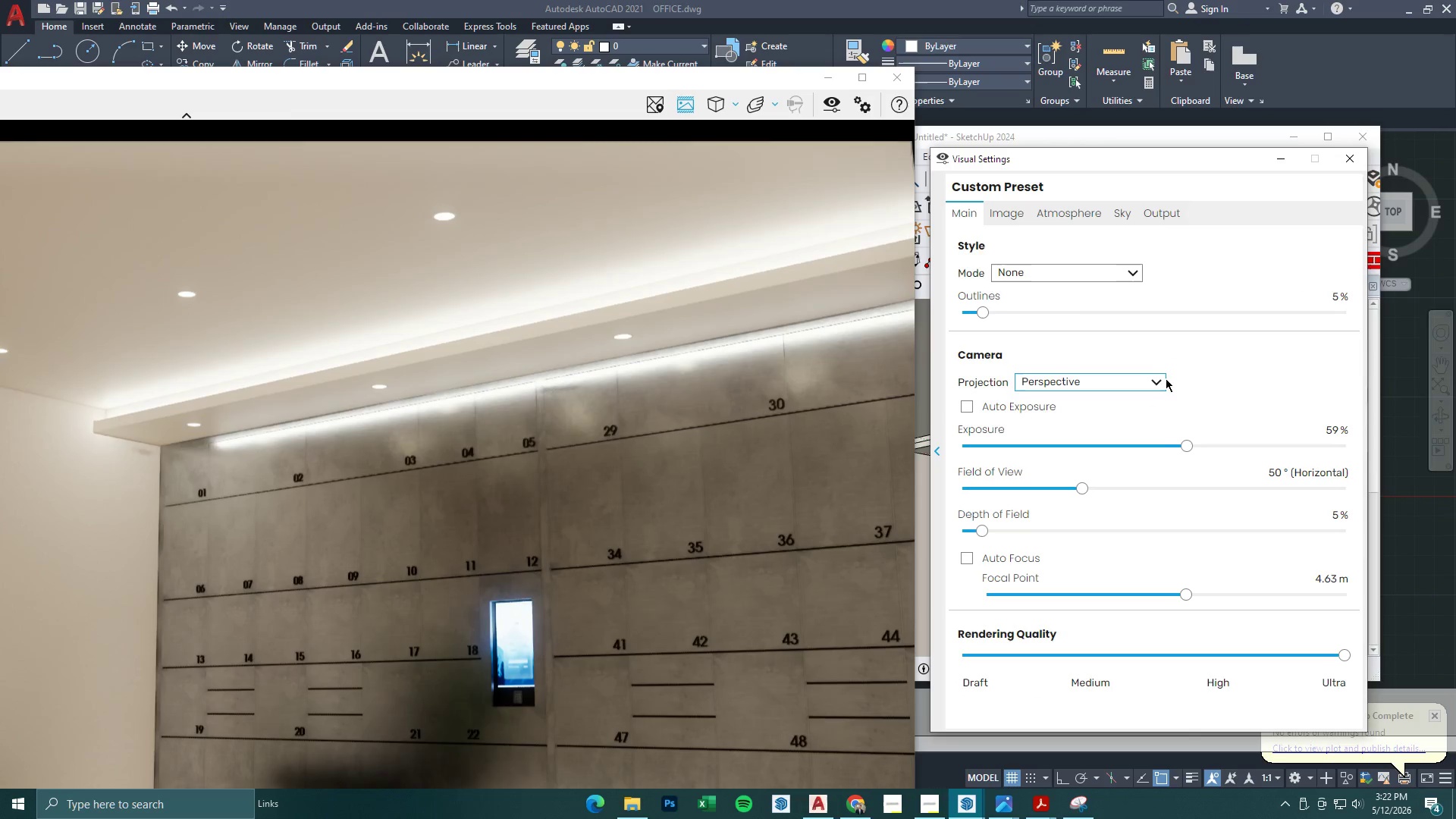 
double_click([1152, 380])
 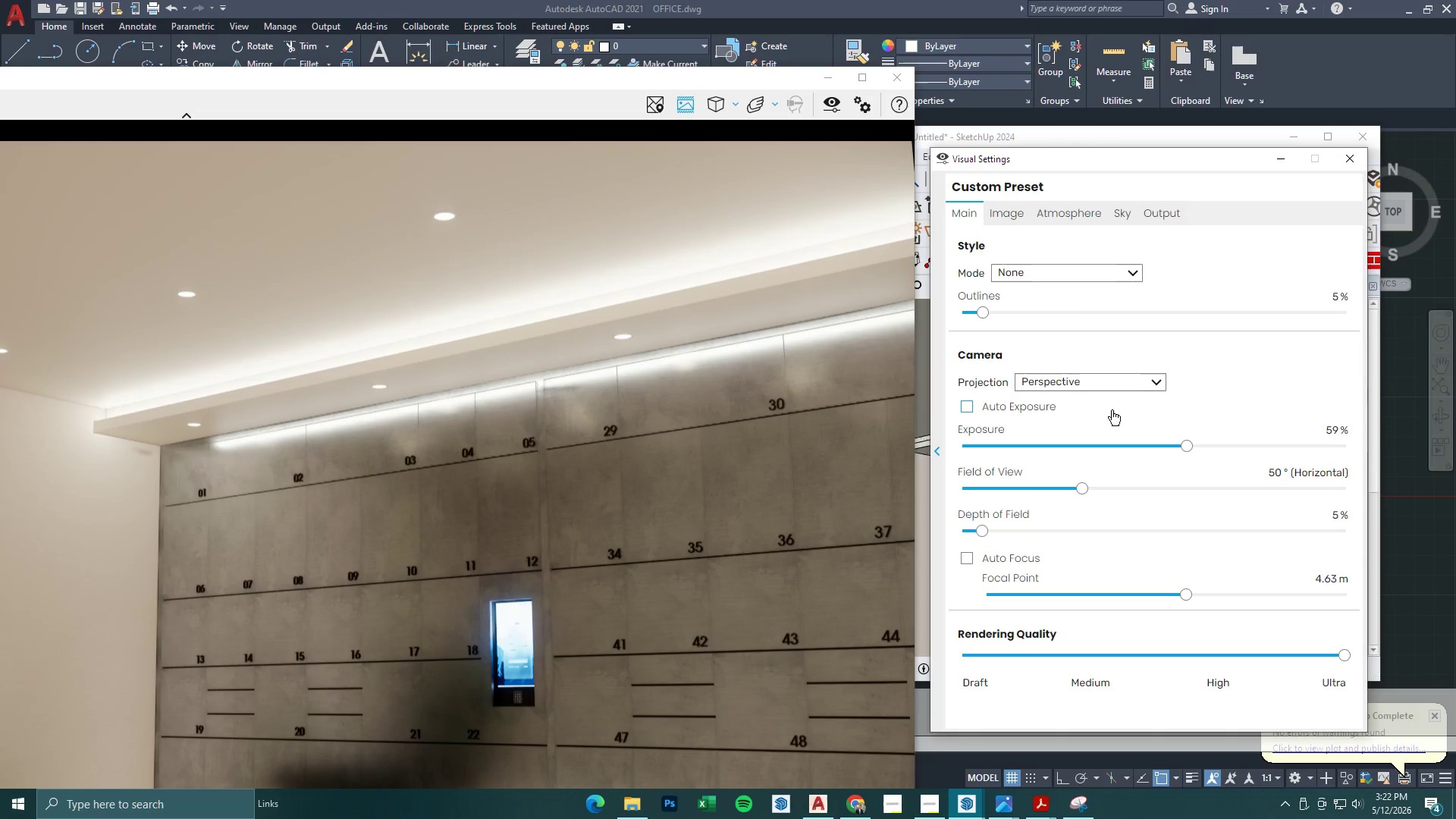 
triple_click([1134, 381])
 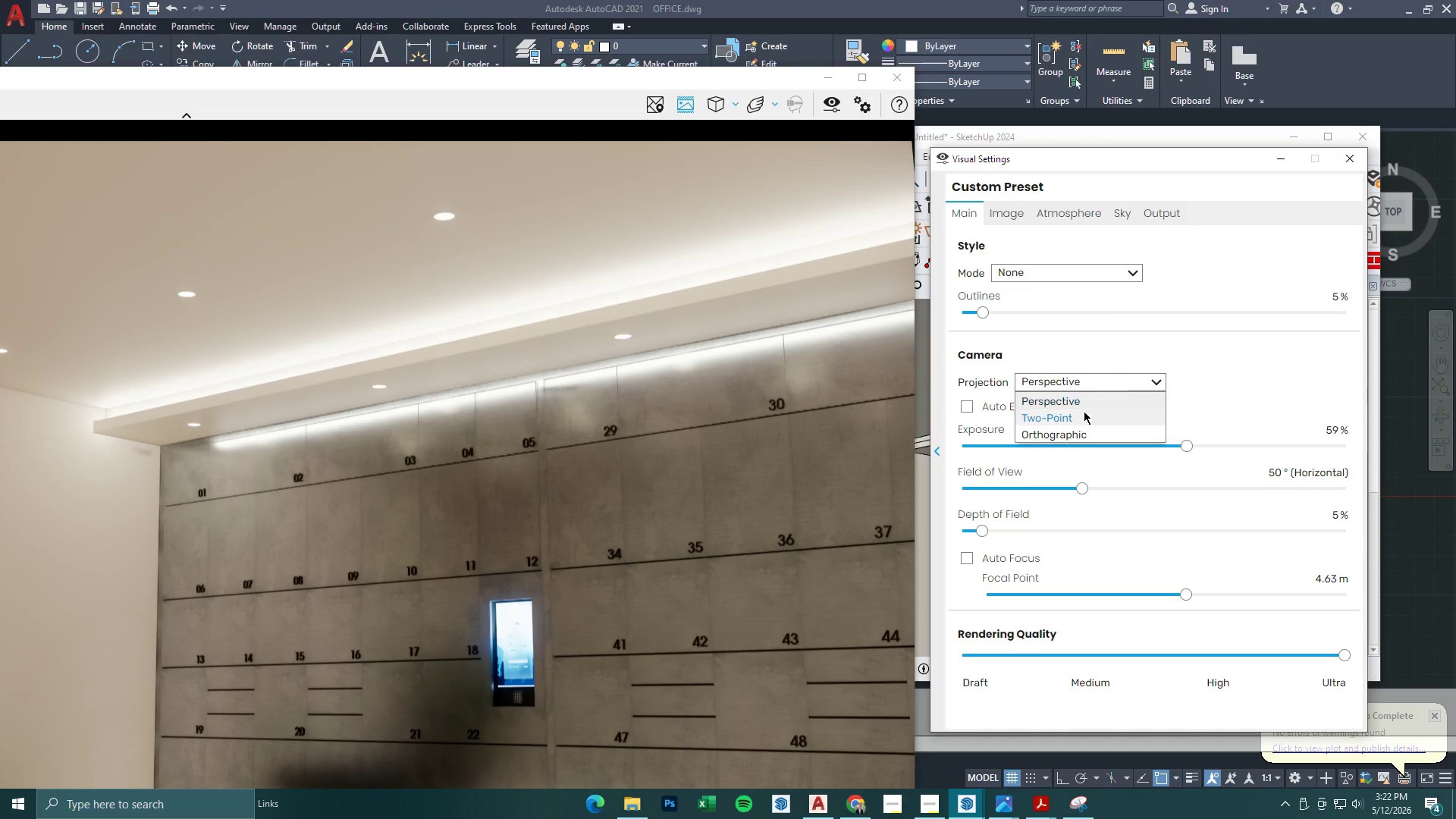 
left_click([1083, 413])
 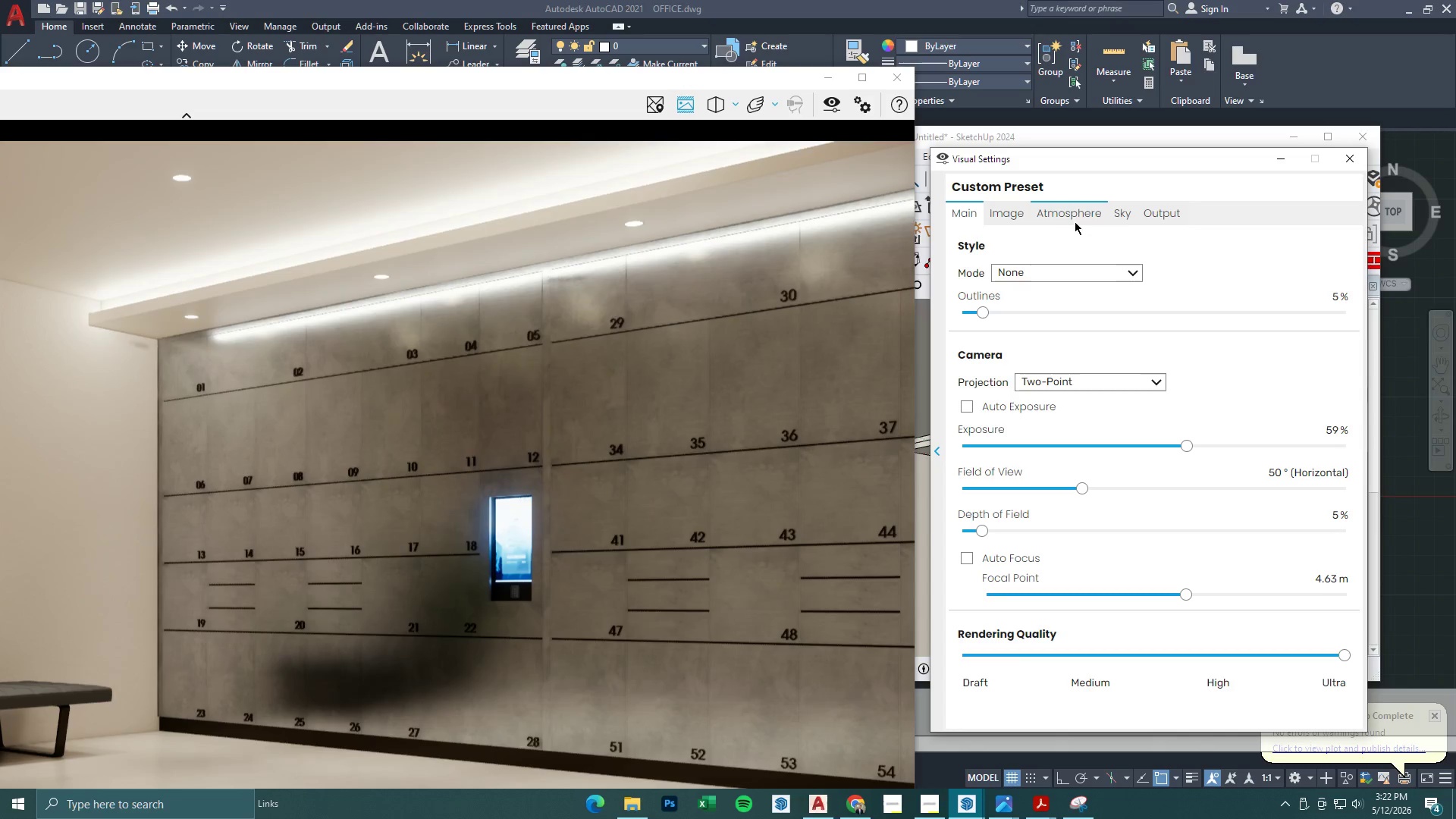 
double_click([1019, 214])
 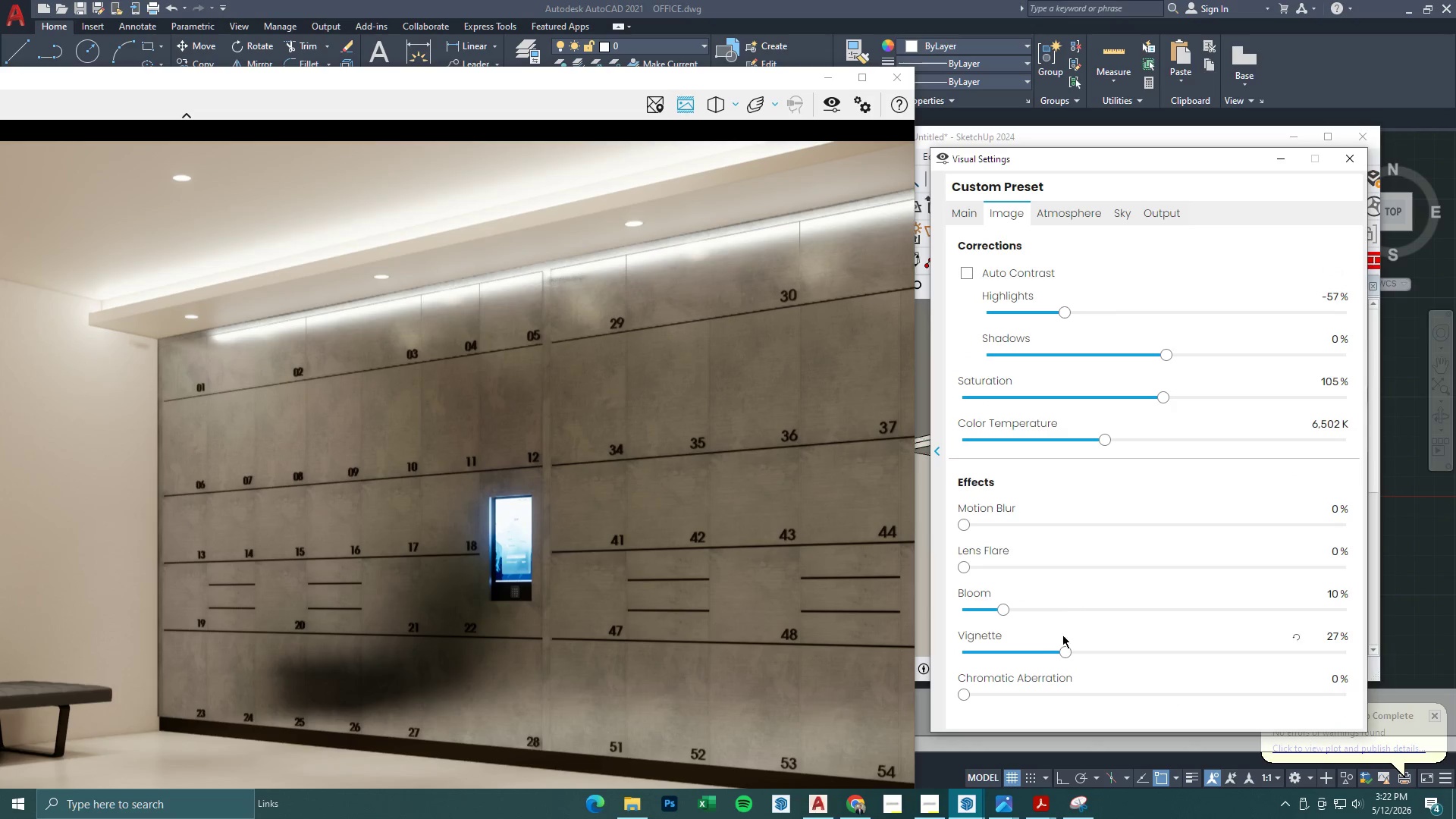 
left_click_drag(start_coordinate=[1065, 649], to_coordinate=[1078, 659])
 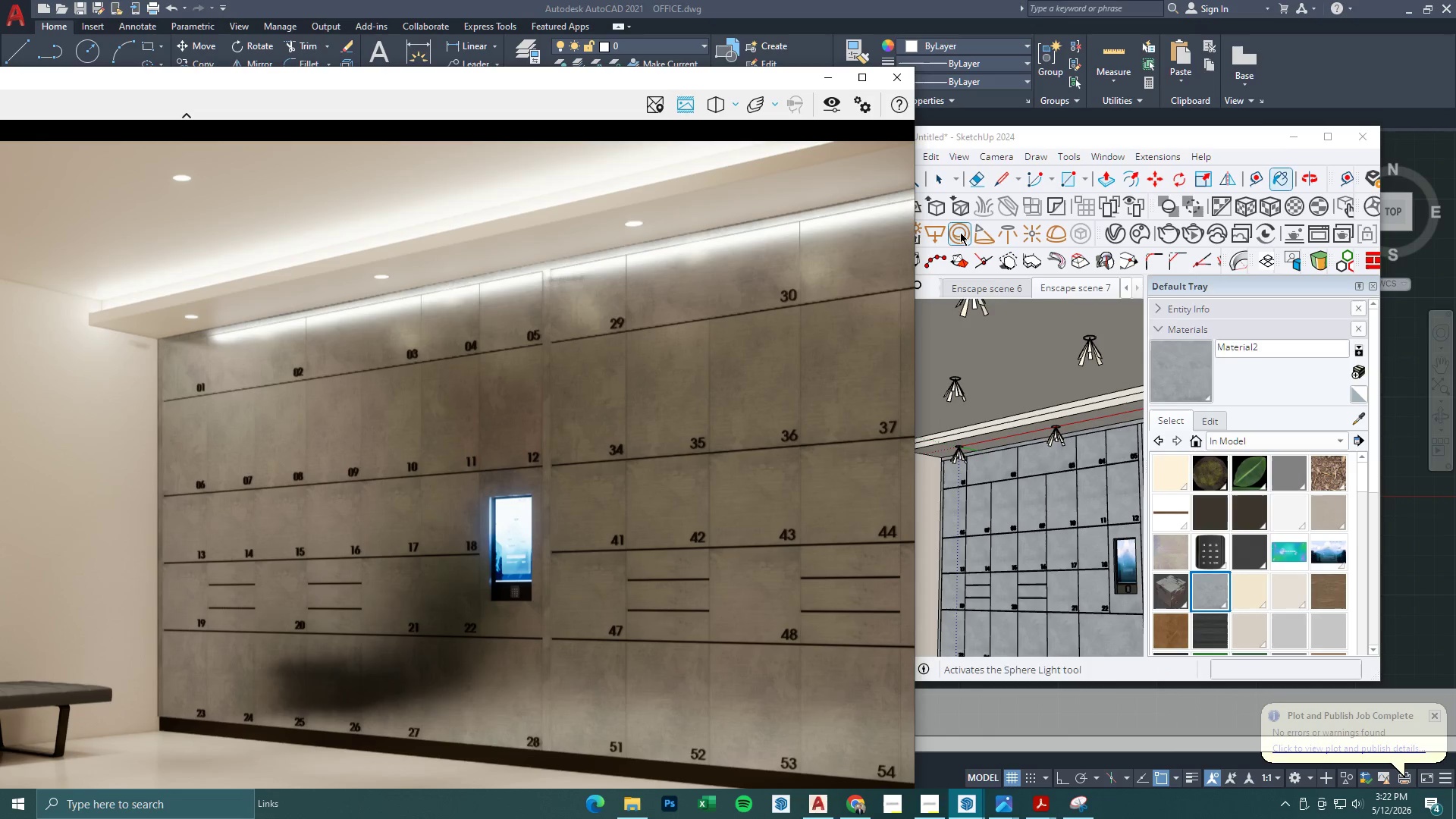 
left_click_drag(start_coordinate=[711, 80], to_coordinate=[979, 53])
 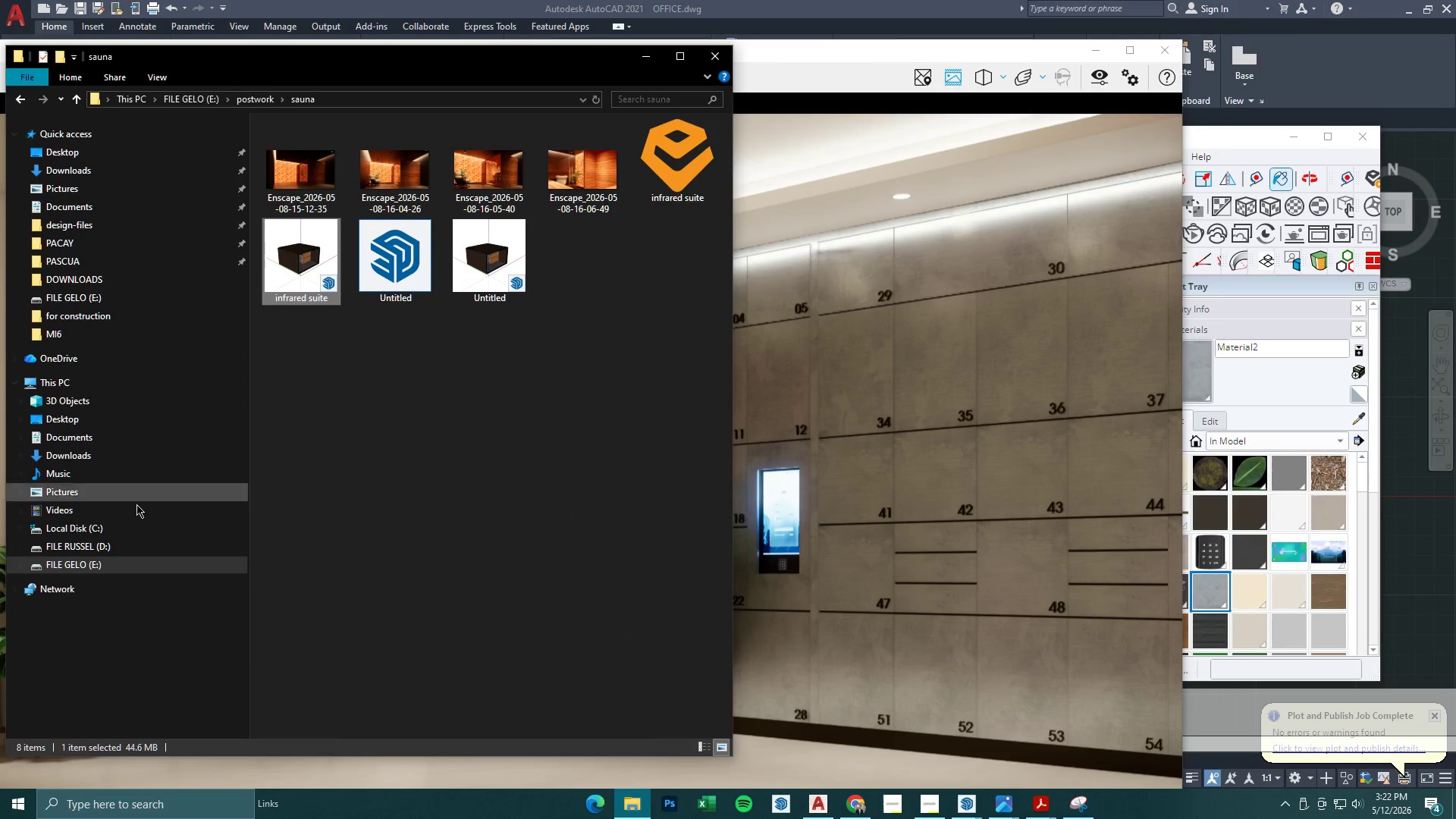 
left_click([72, 99])
 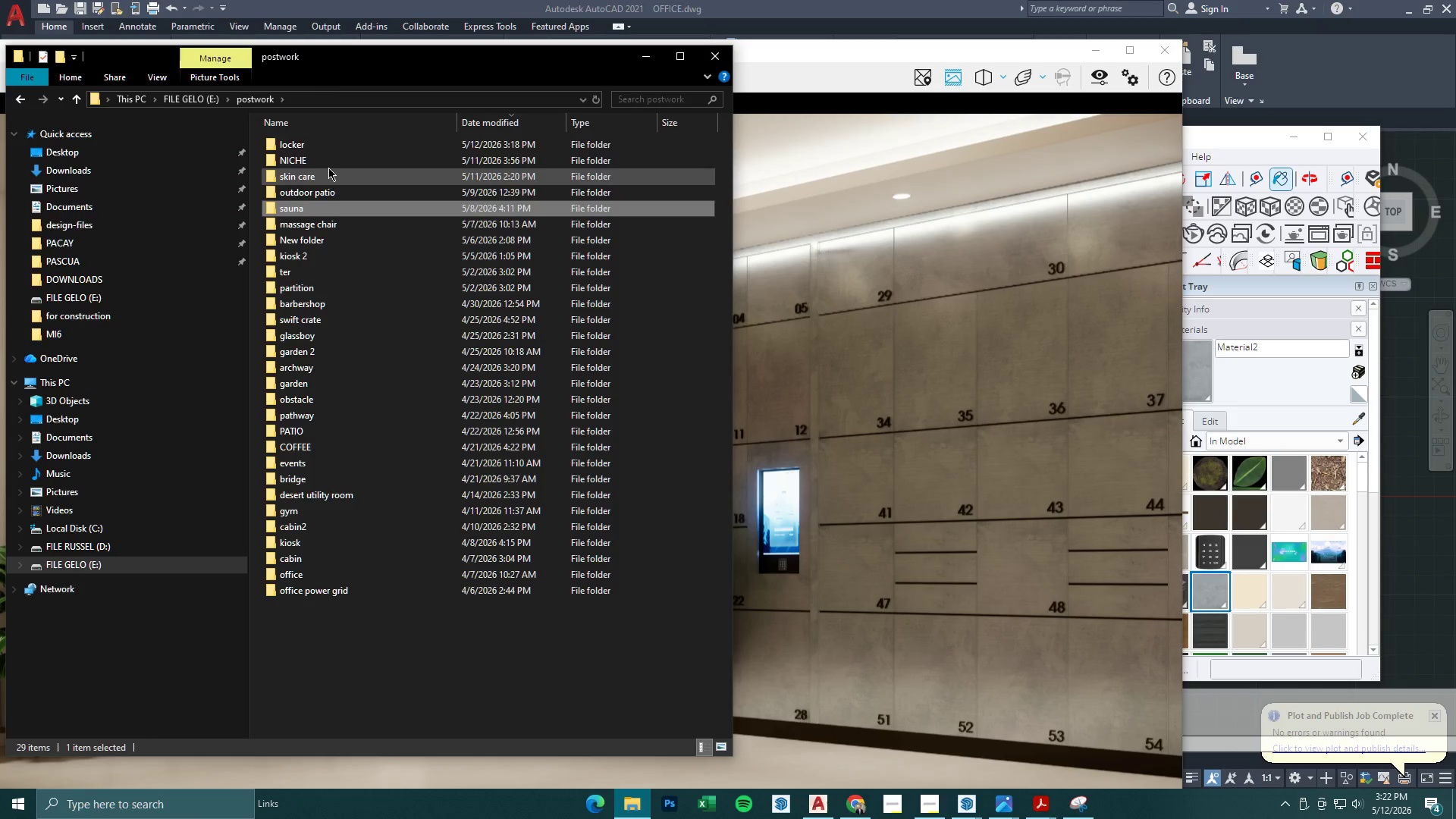 
double_click([327, 147])
 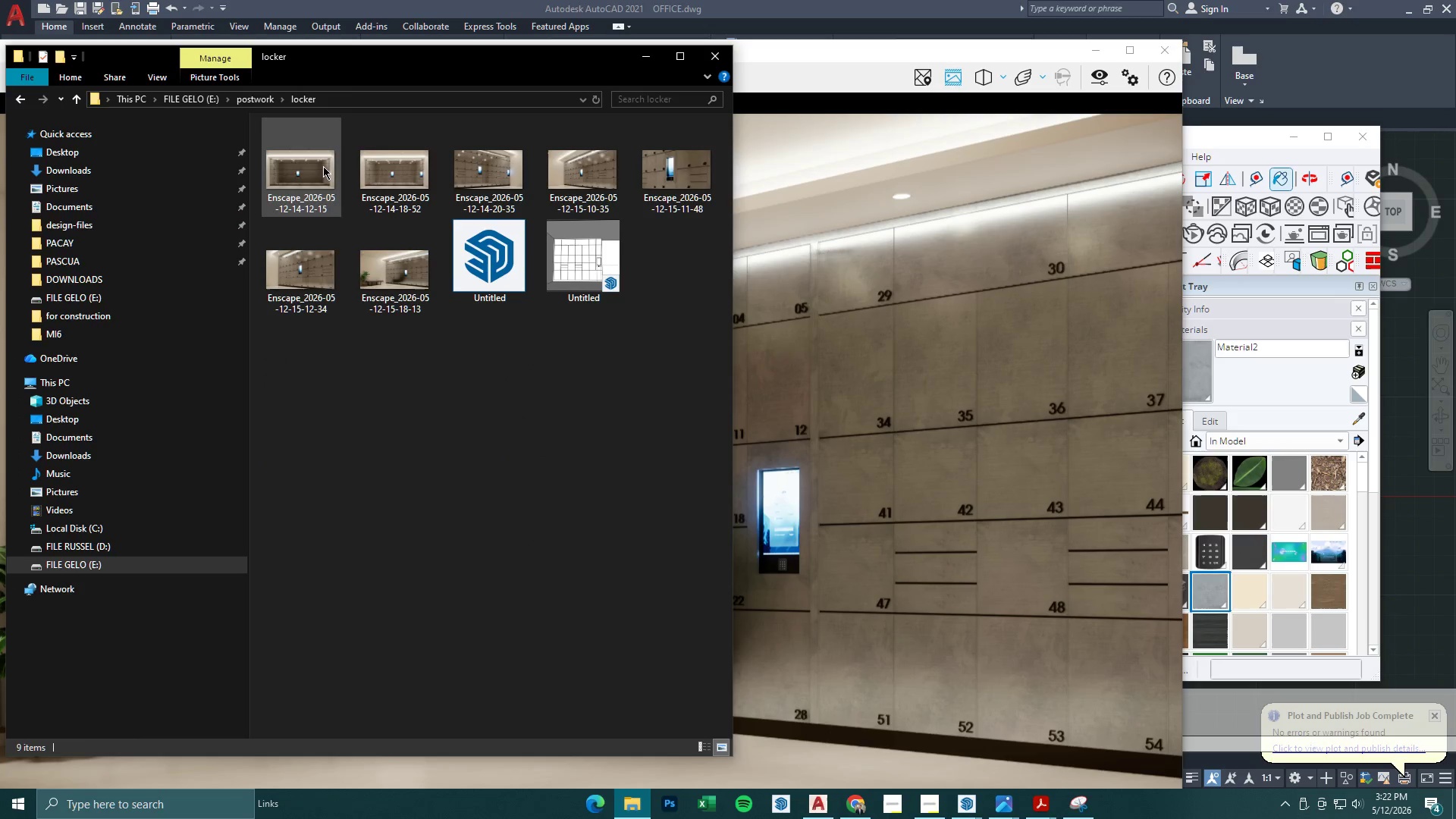 
double_click([312, 166])
 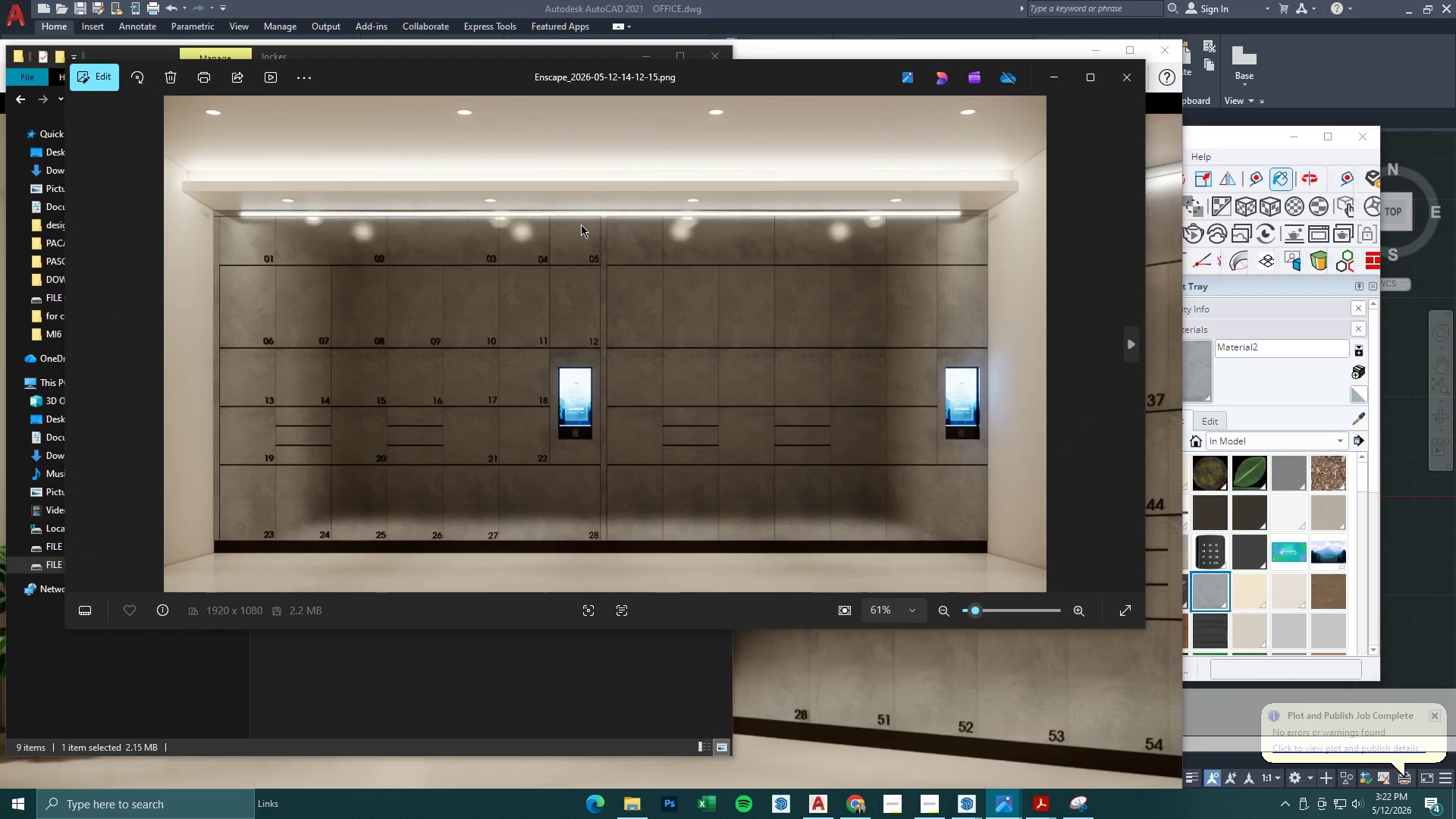 
key(ArrowRight)
 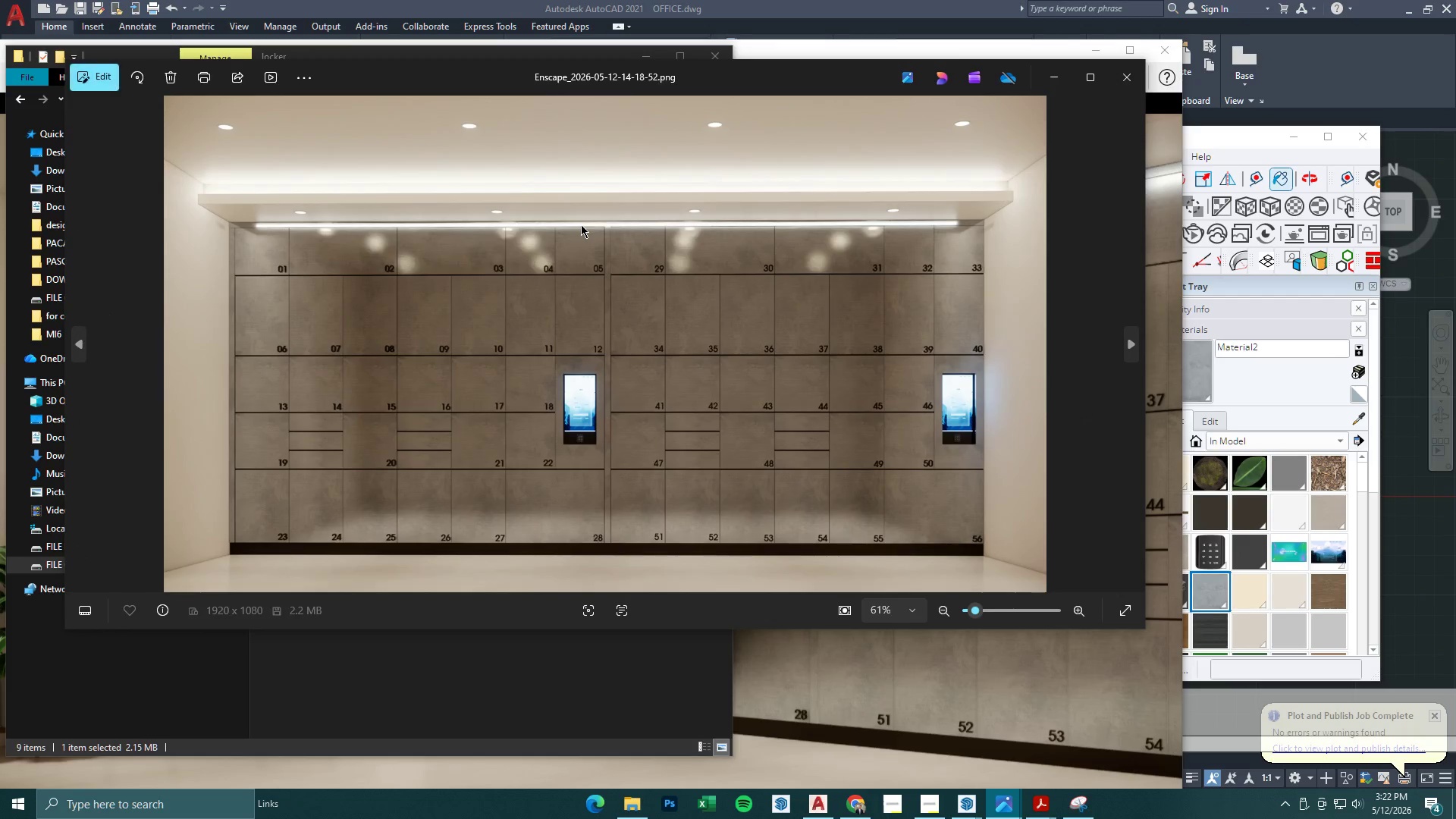 
key(ArrowRight)
 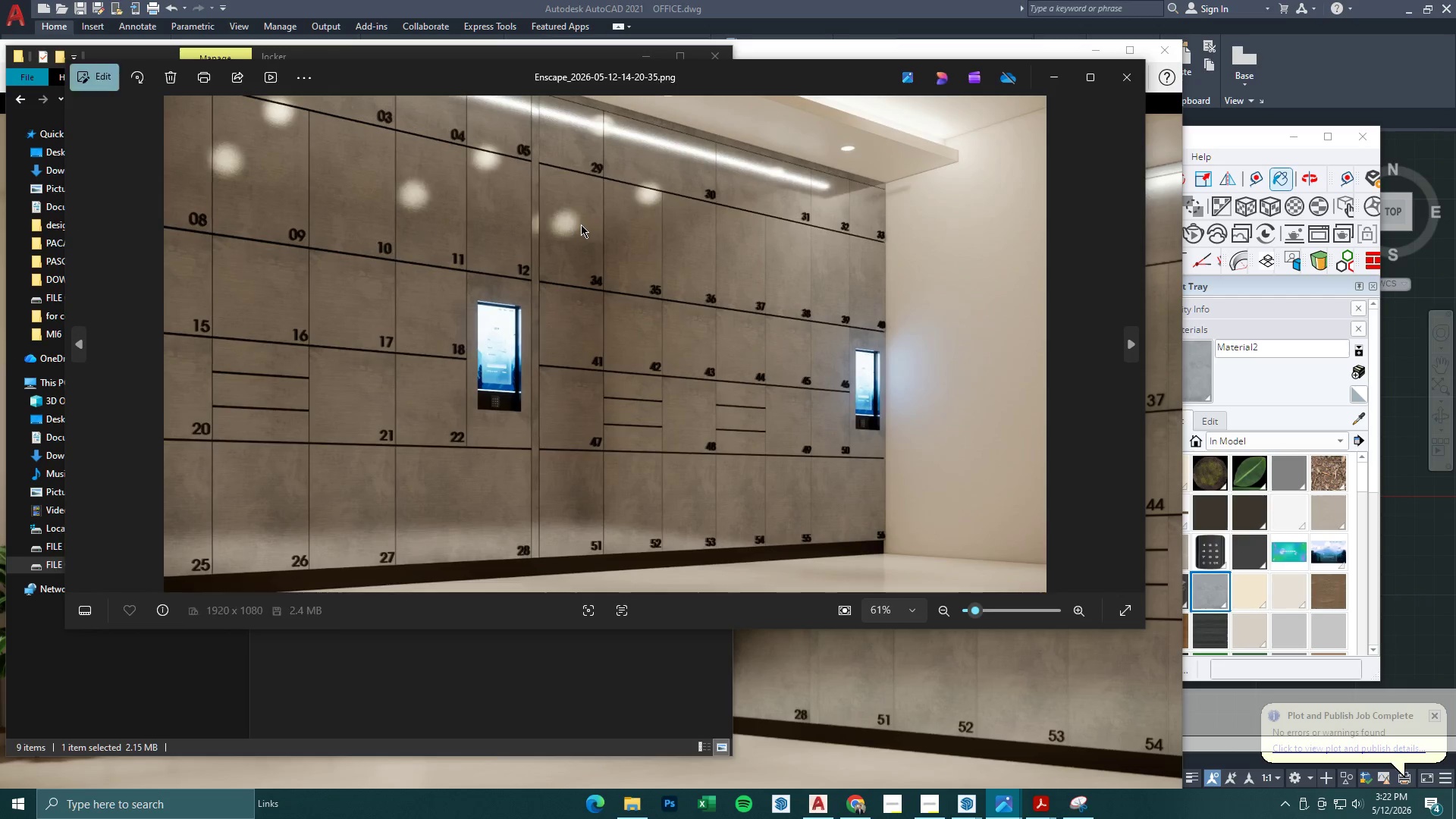 
key(ArrowRight)
 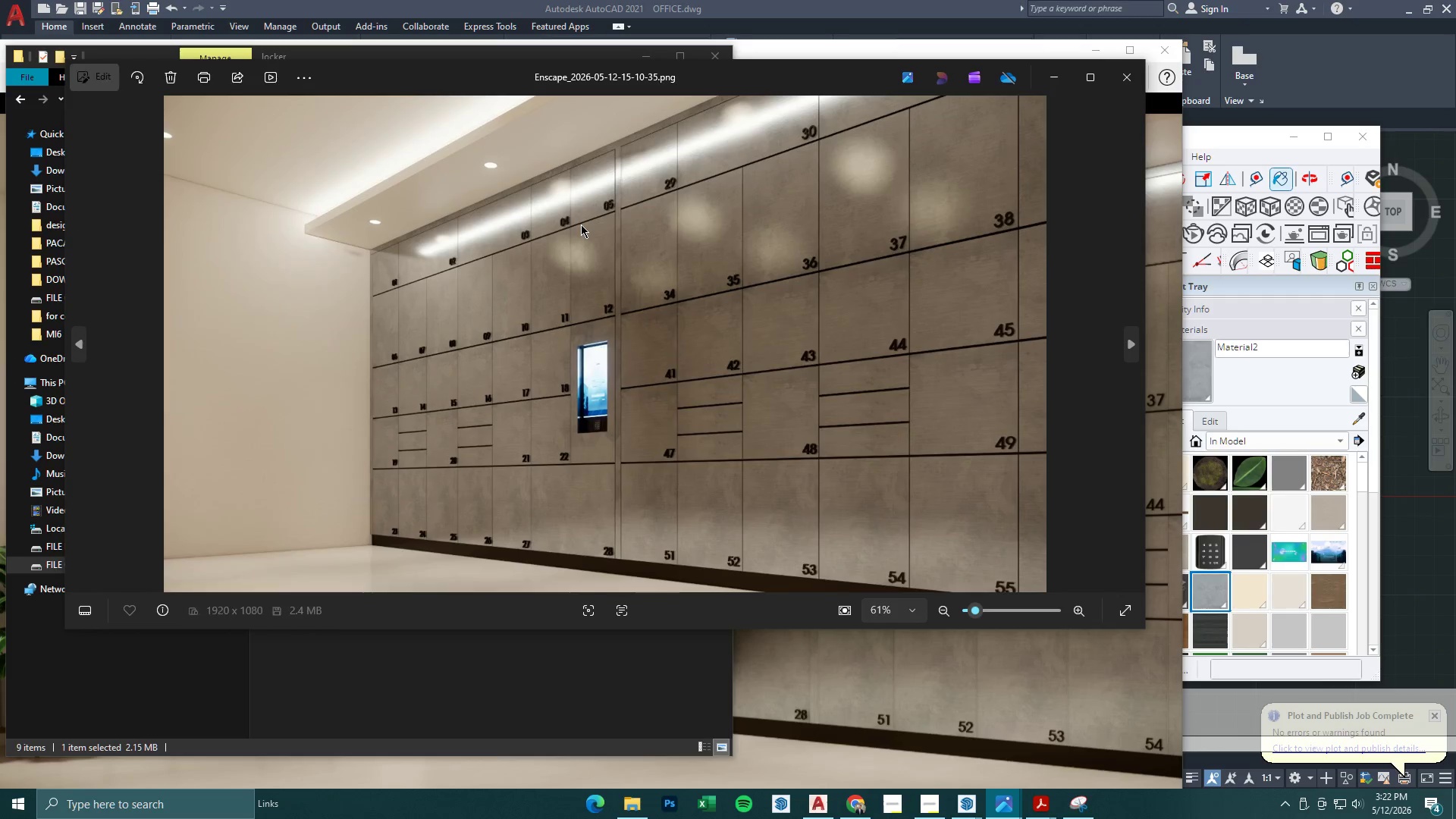 
key(ArrowRight)
 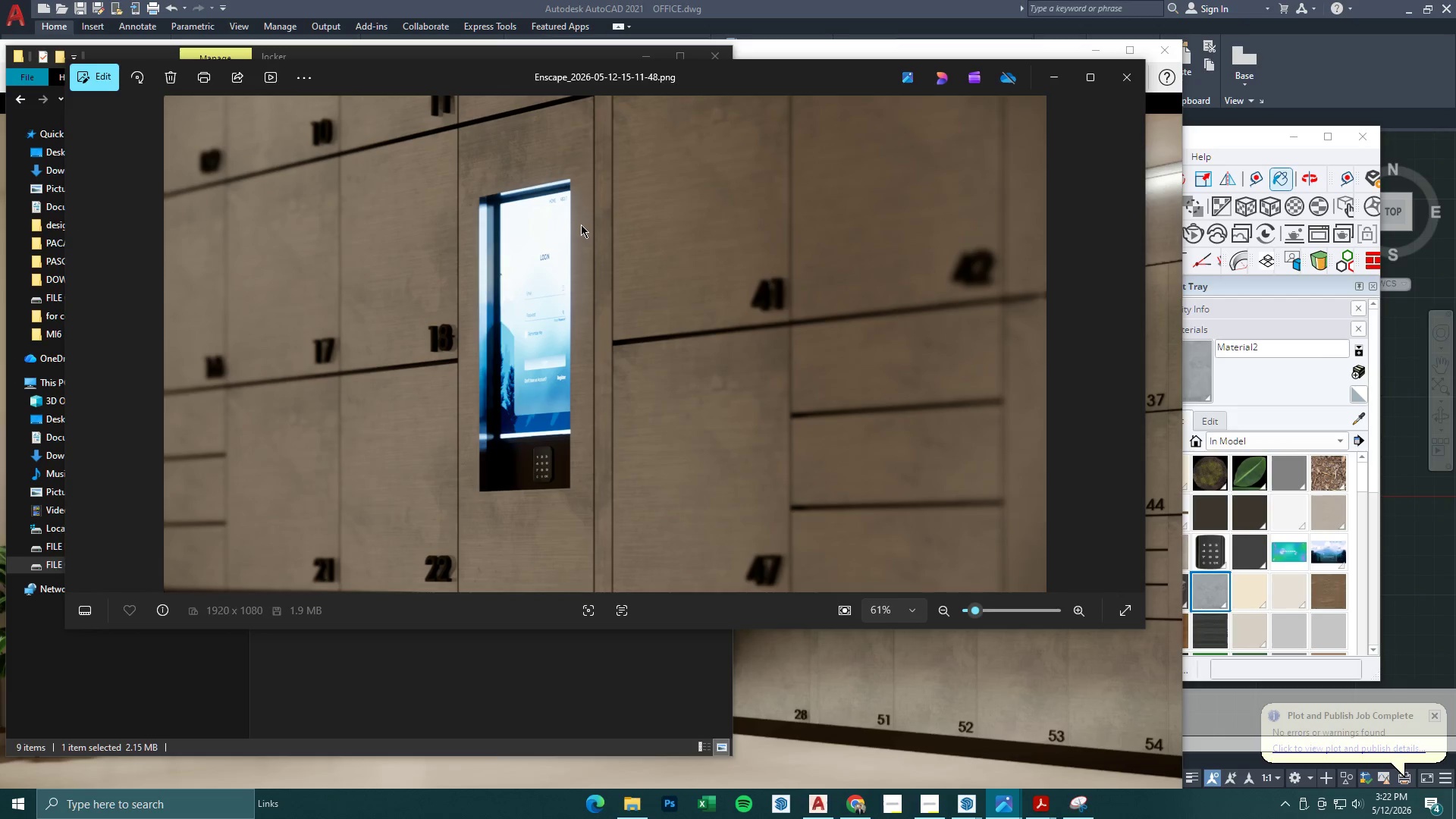 
key(ArrowLeft)
 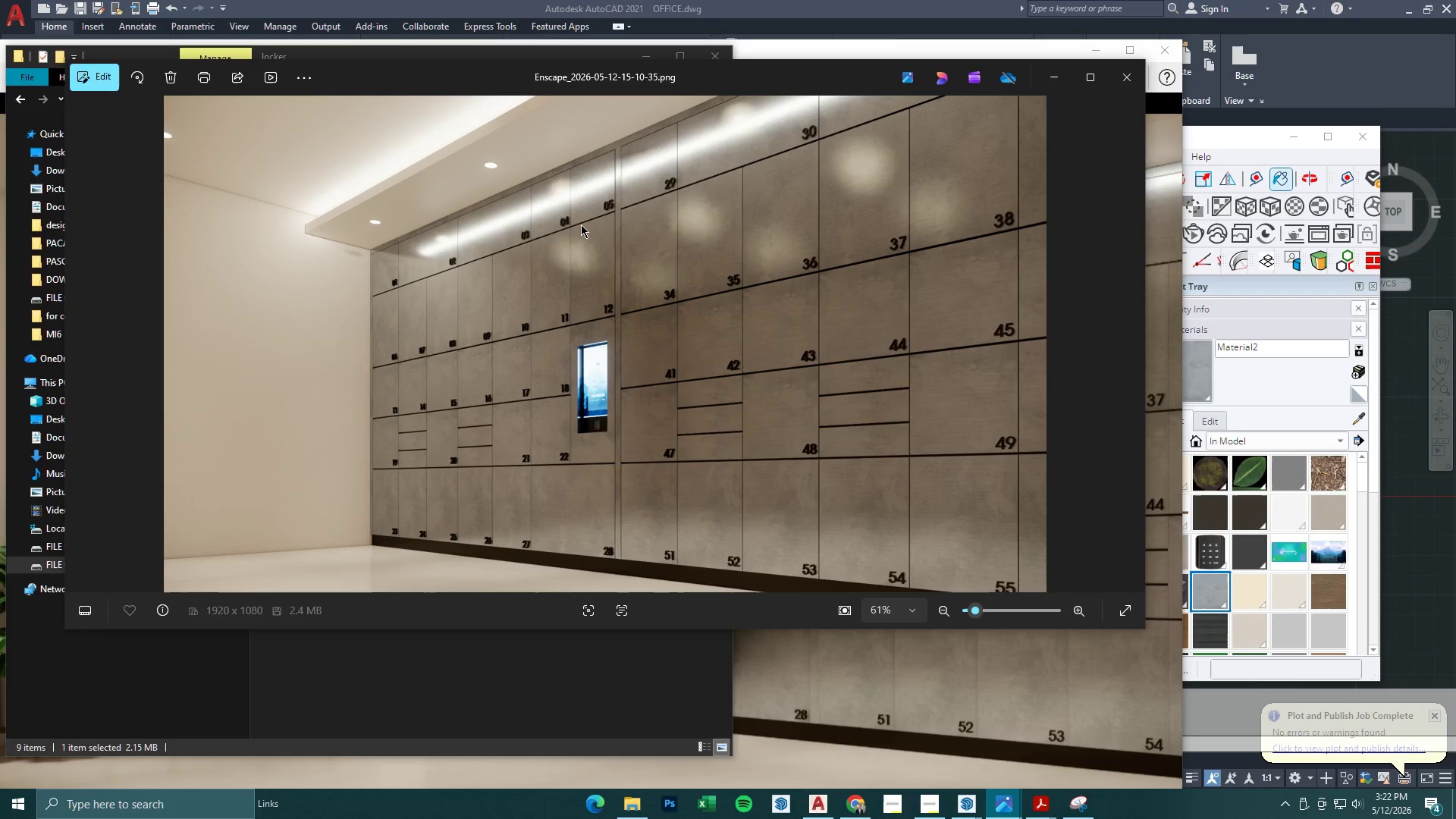 
key(ArrowRight)
 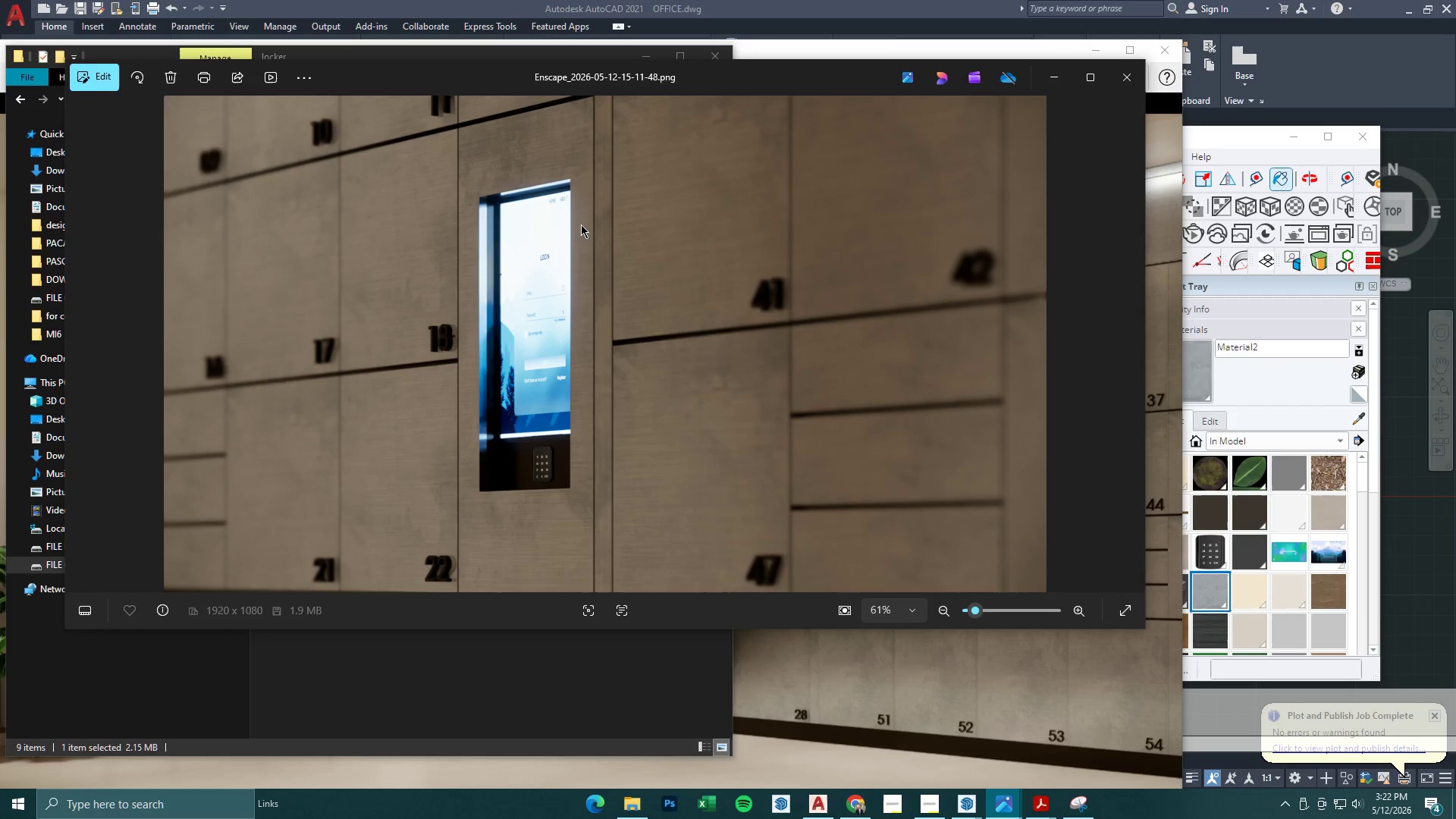 
key(ArrowLeft)
 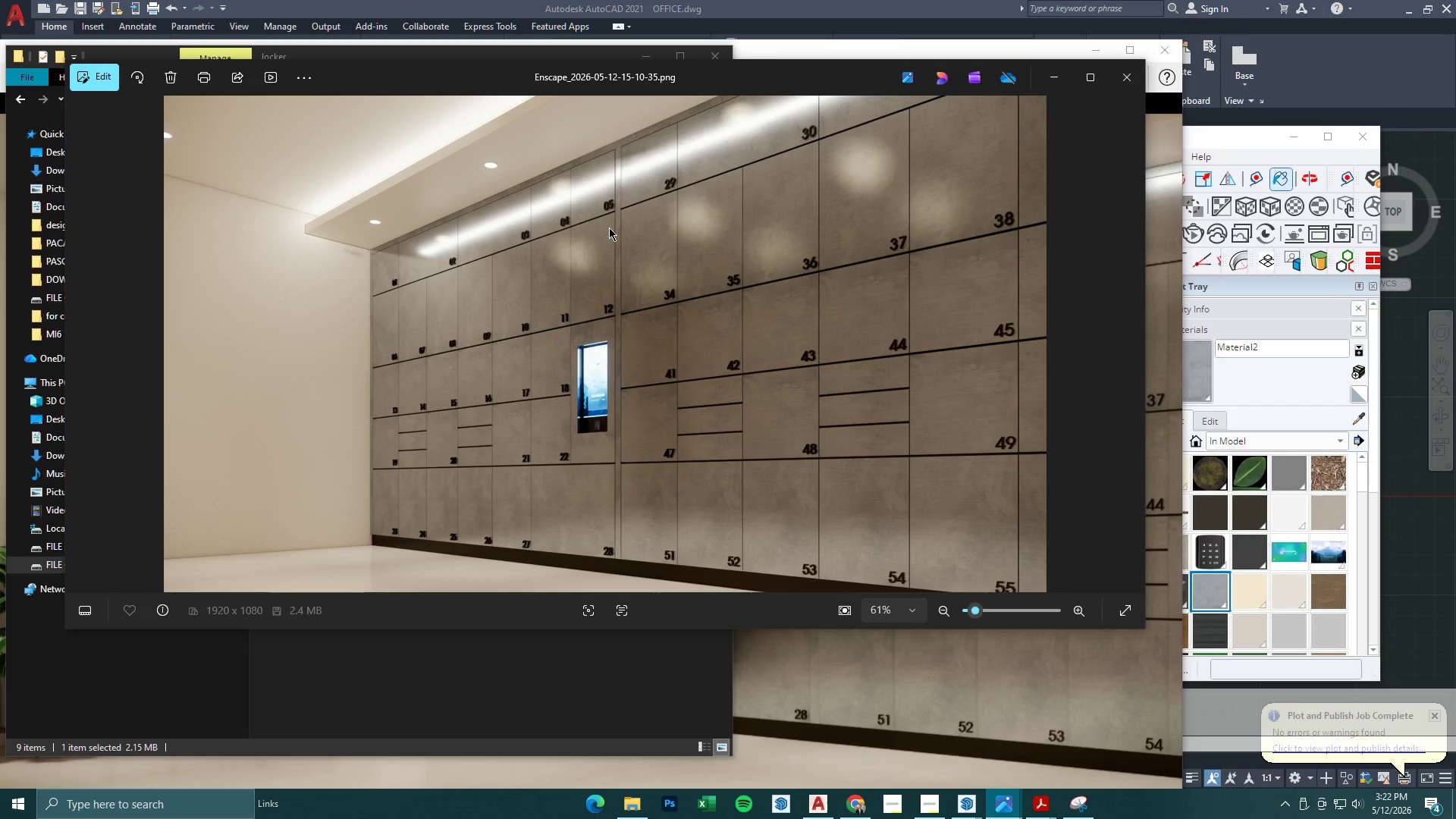 
key(ArrowRight)
 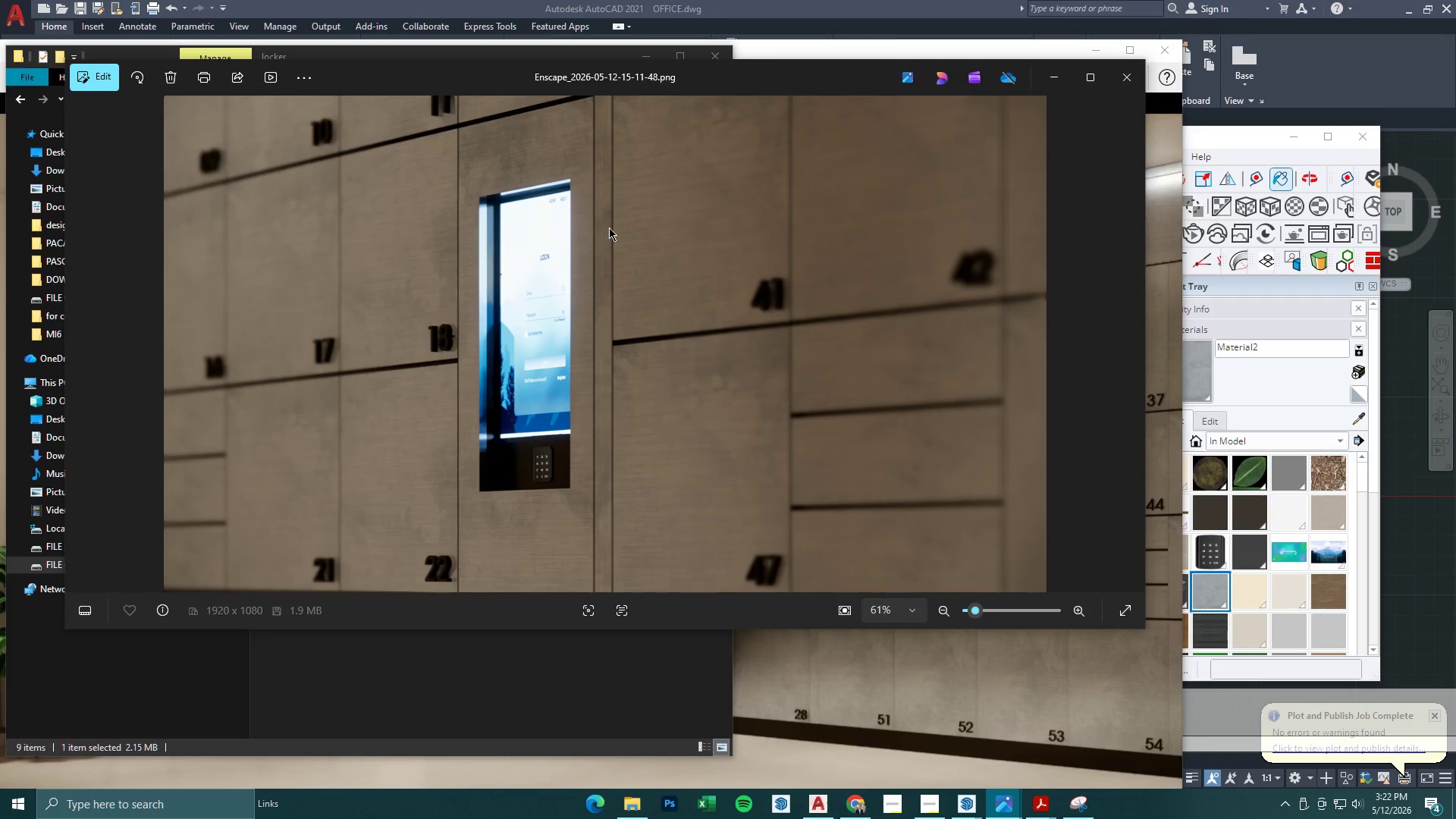 
key(ArrowRight)
 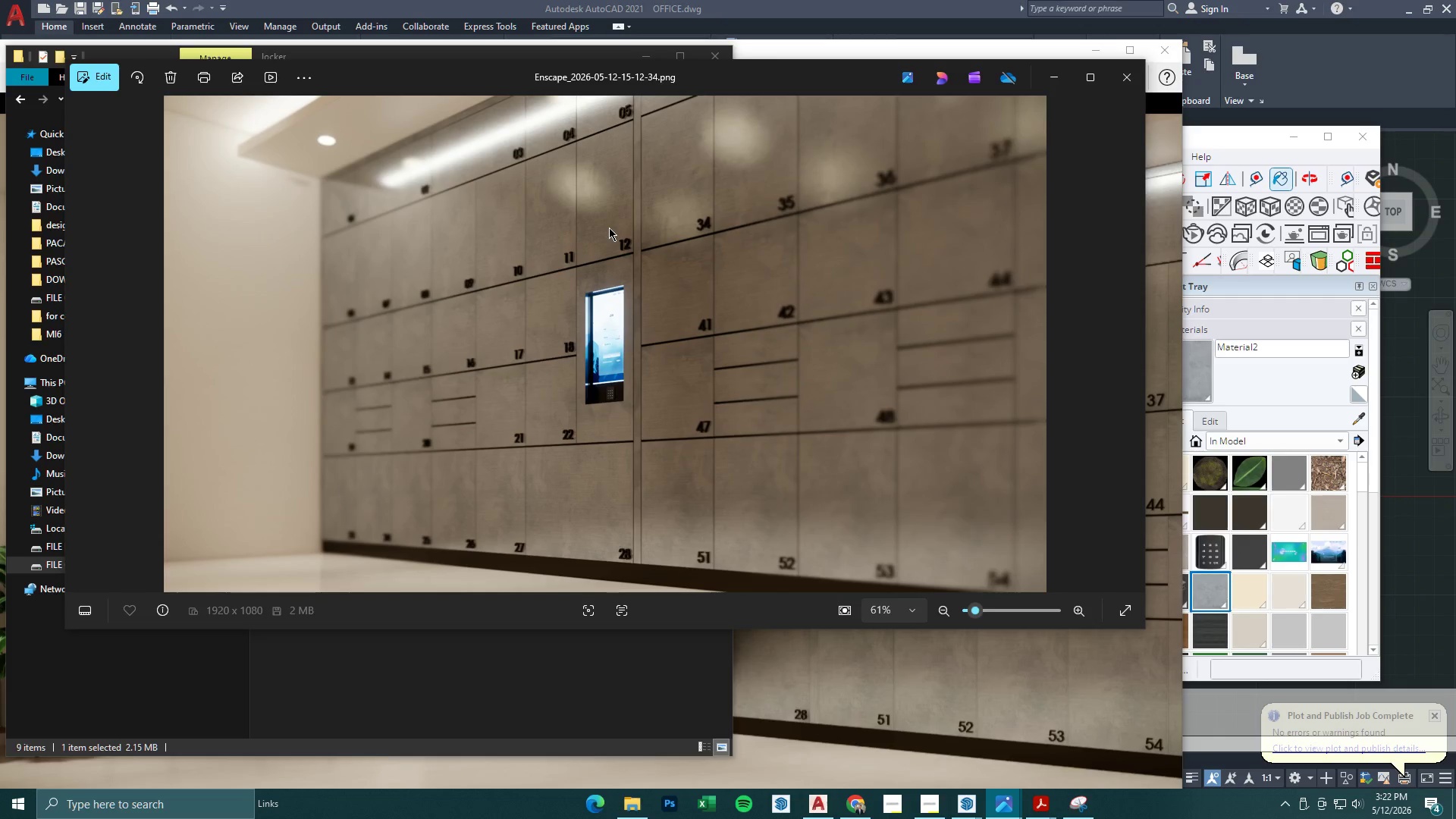 
key(ArrowLeft)
 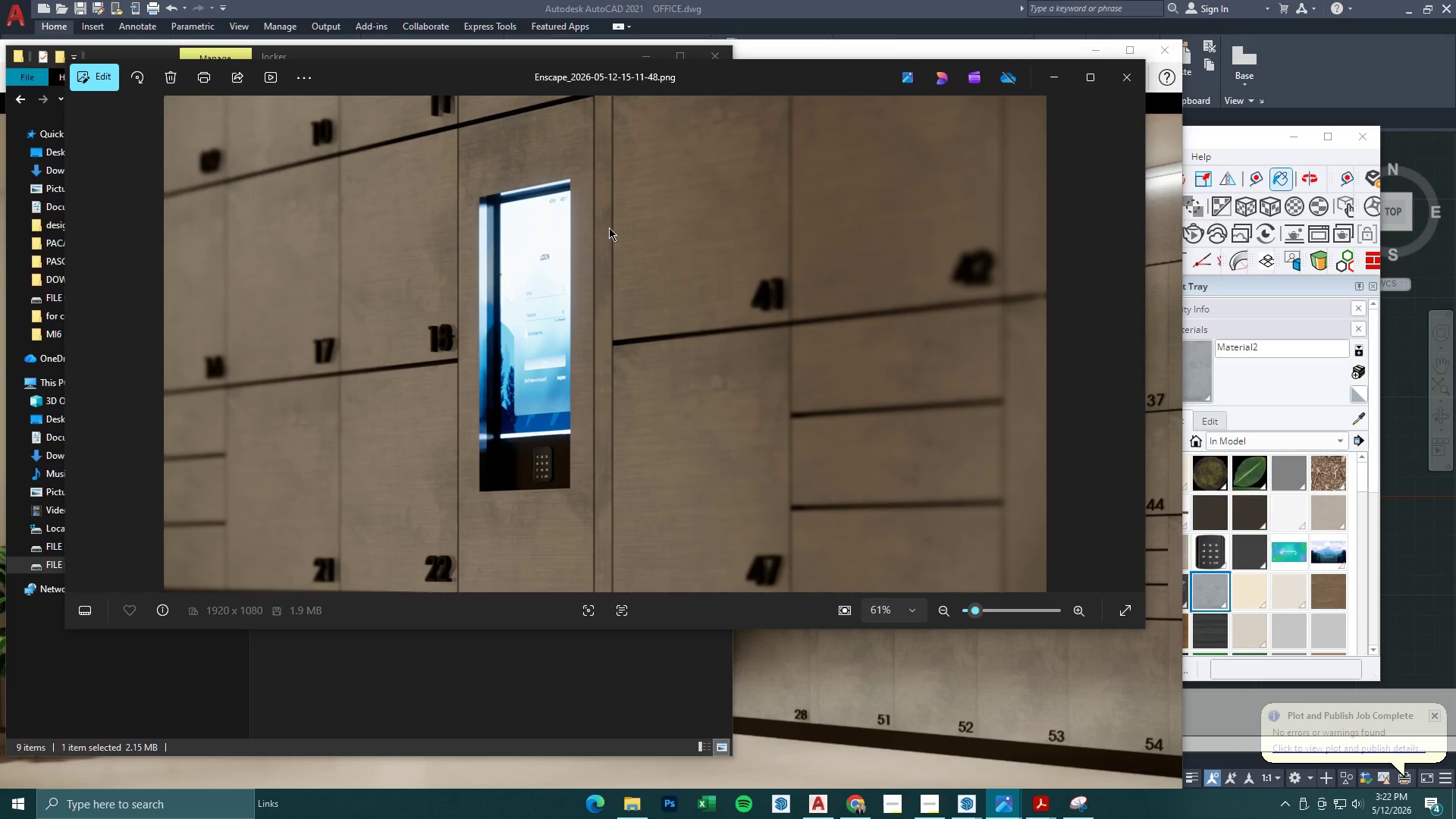 
key(ArrowRight)
 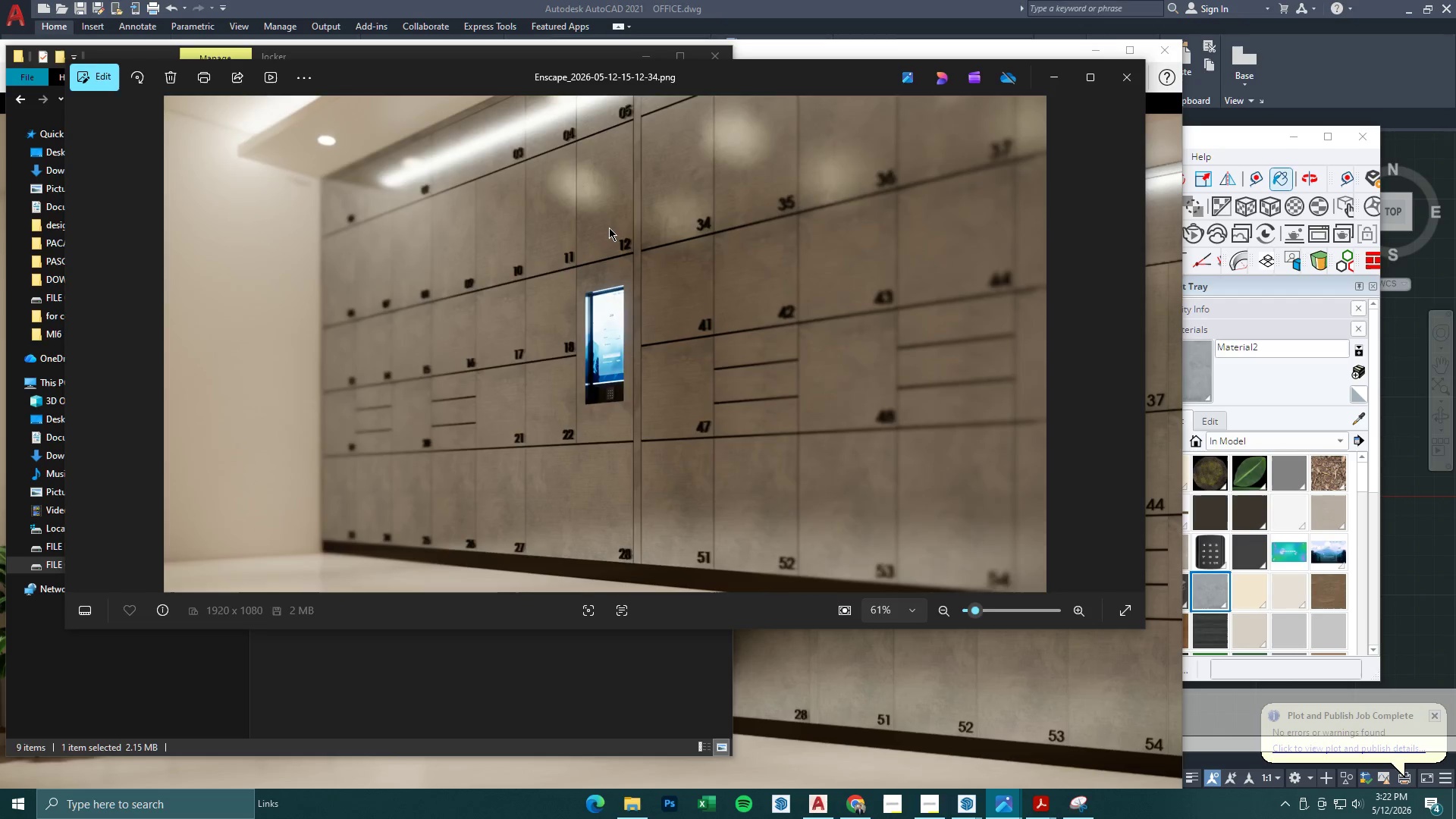 
key(ArrowRight)
 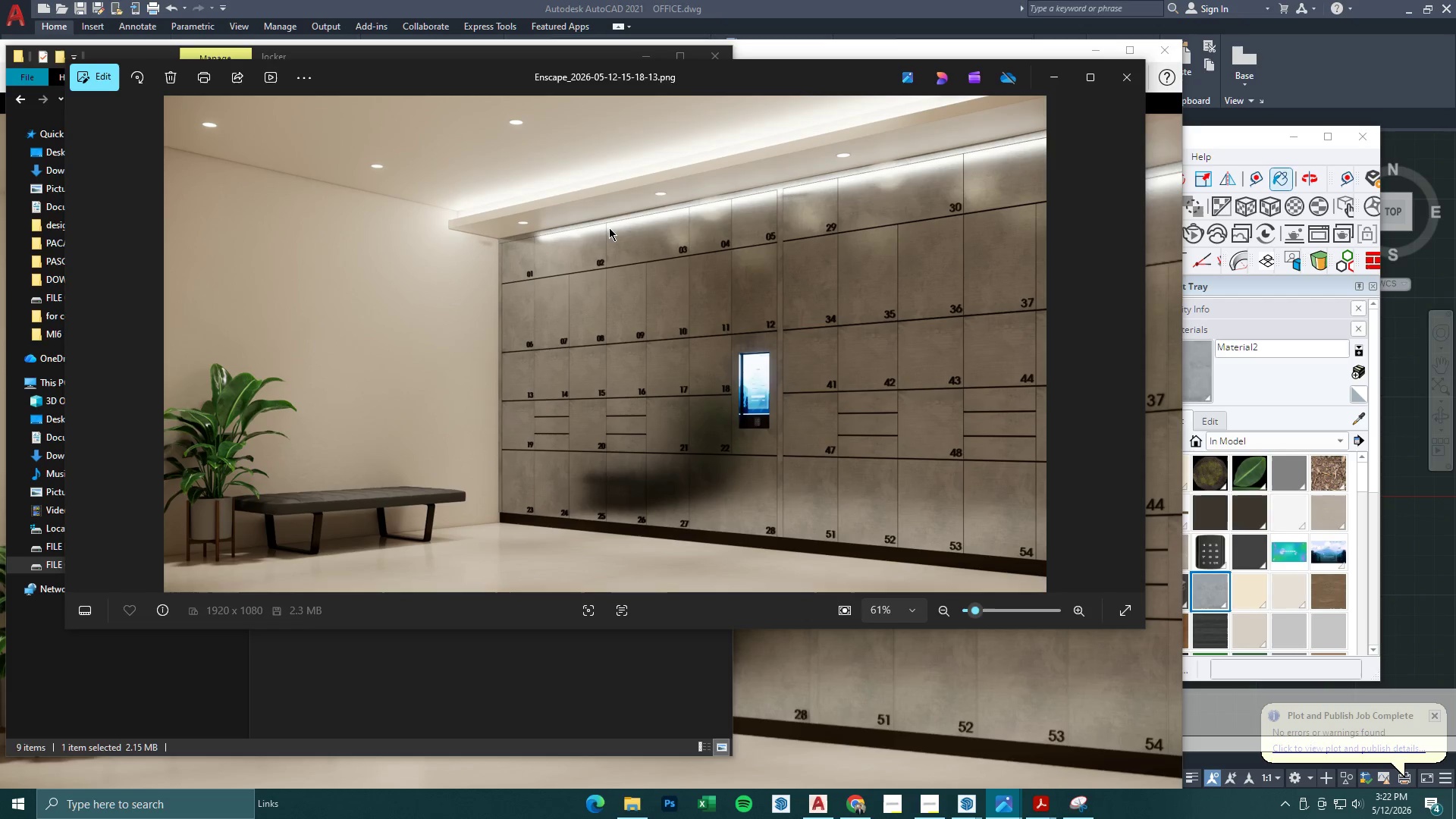 
key(ArrowLeft)
 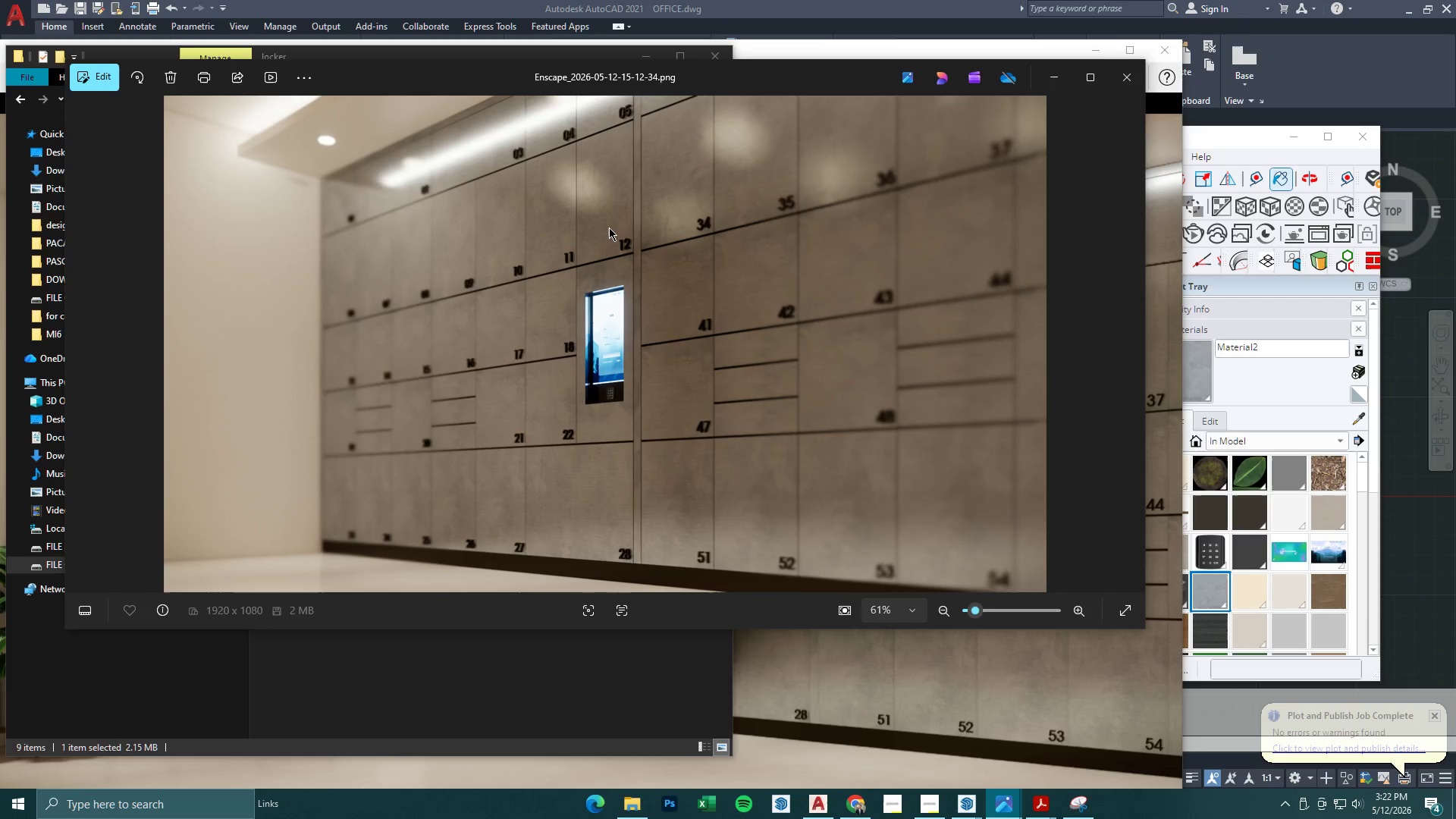 
key(ArrowRight)
 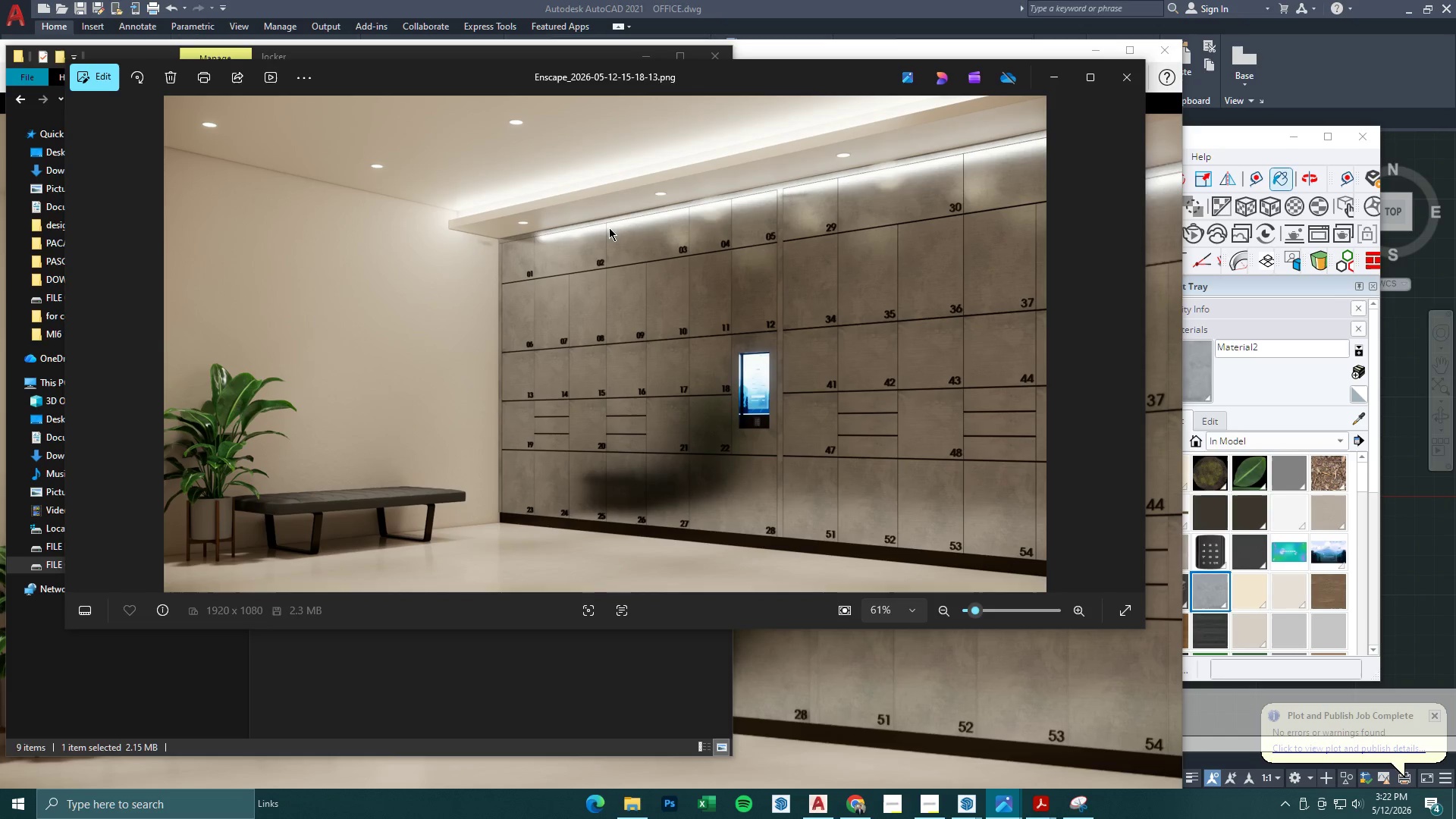 
key(ArrowLeft)
 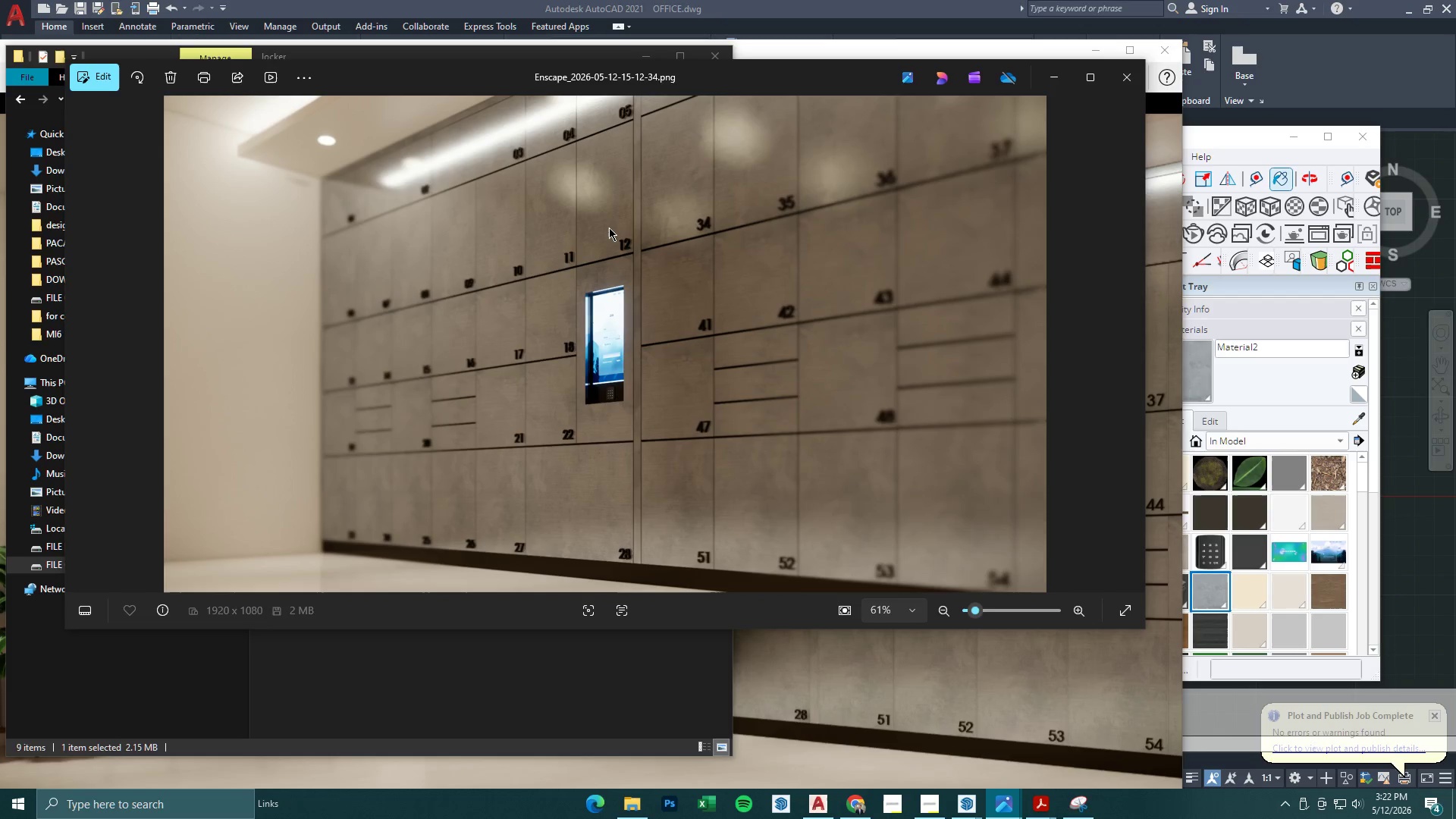 
key(ArrowRight)
 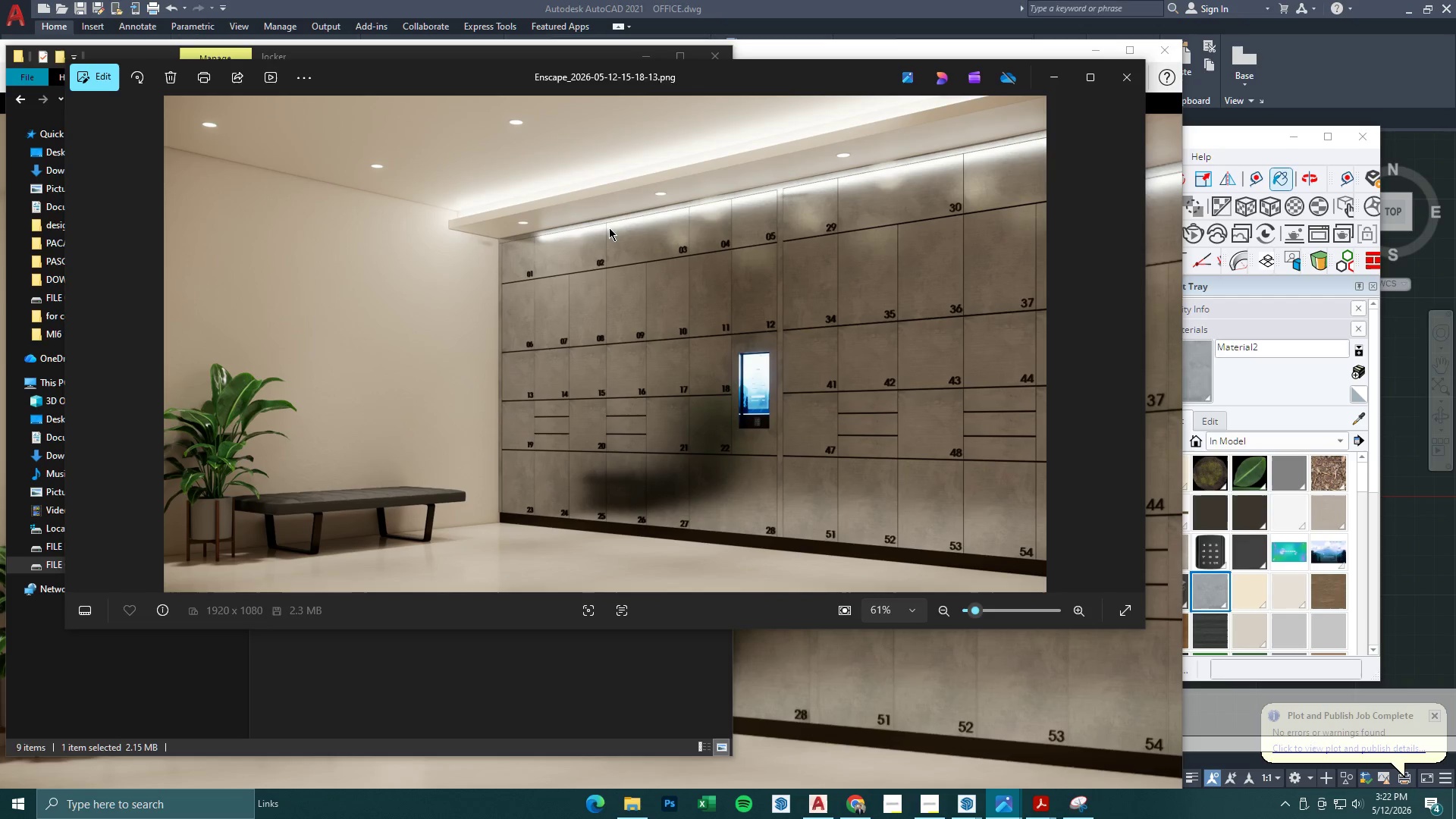 
key(ArrowLeft)
 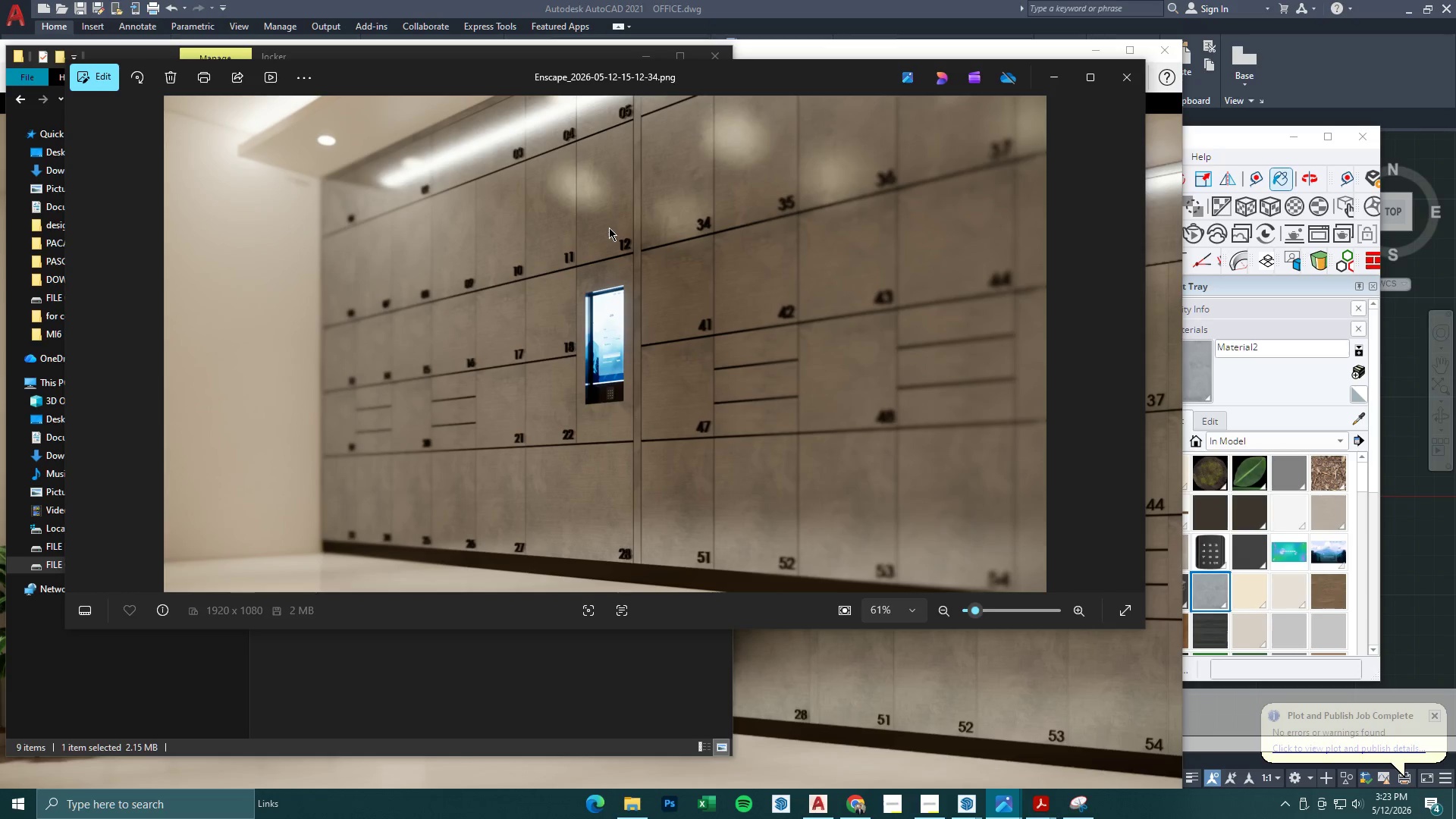 
key(ArrowRight)
 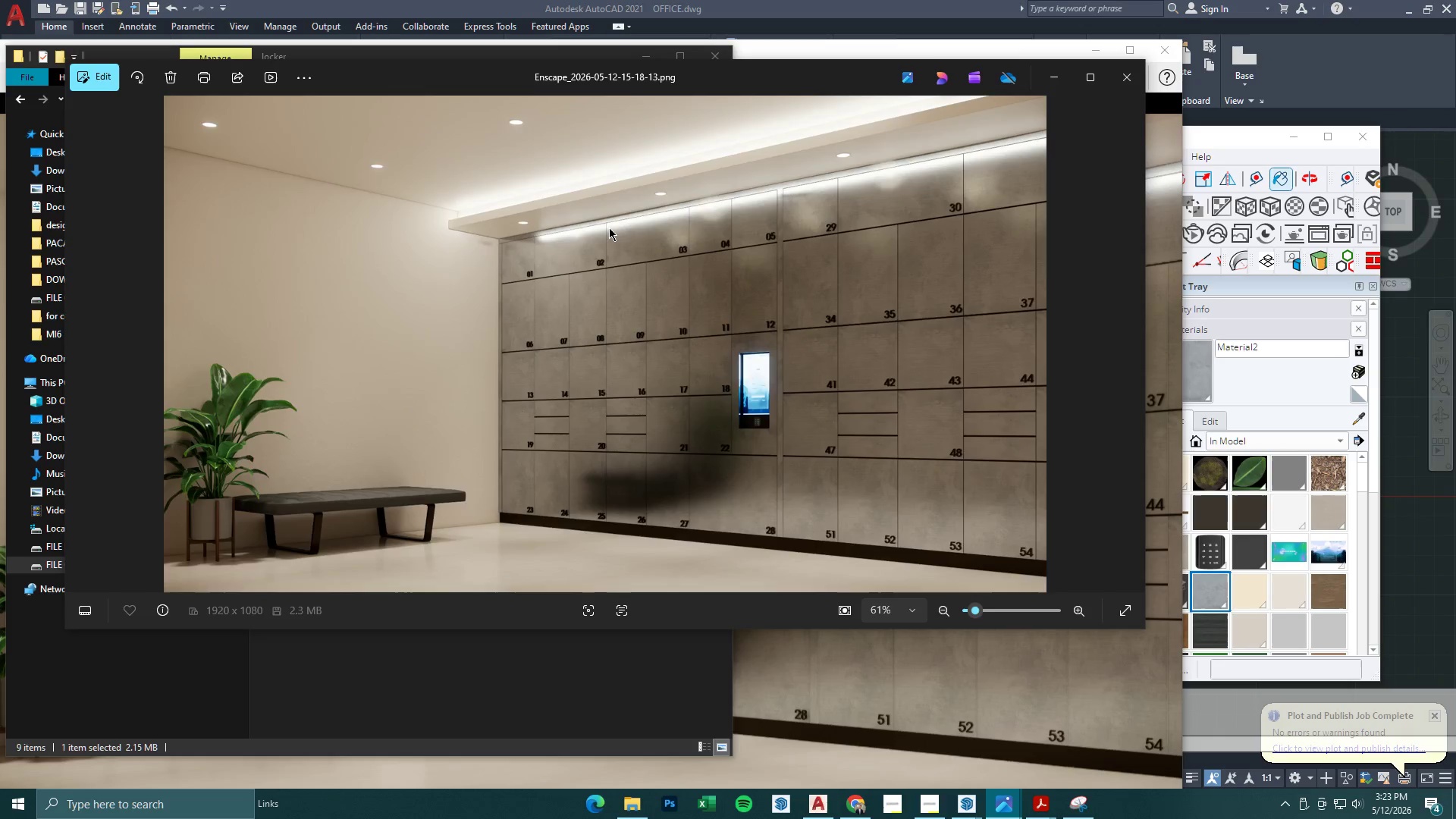 
key(ArrowLeft)
 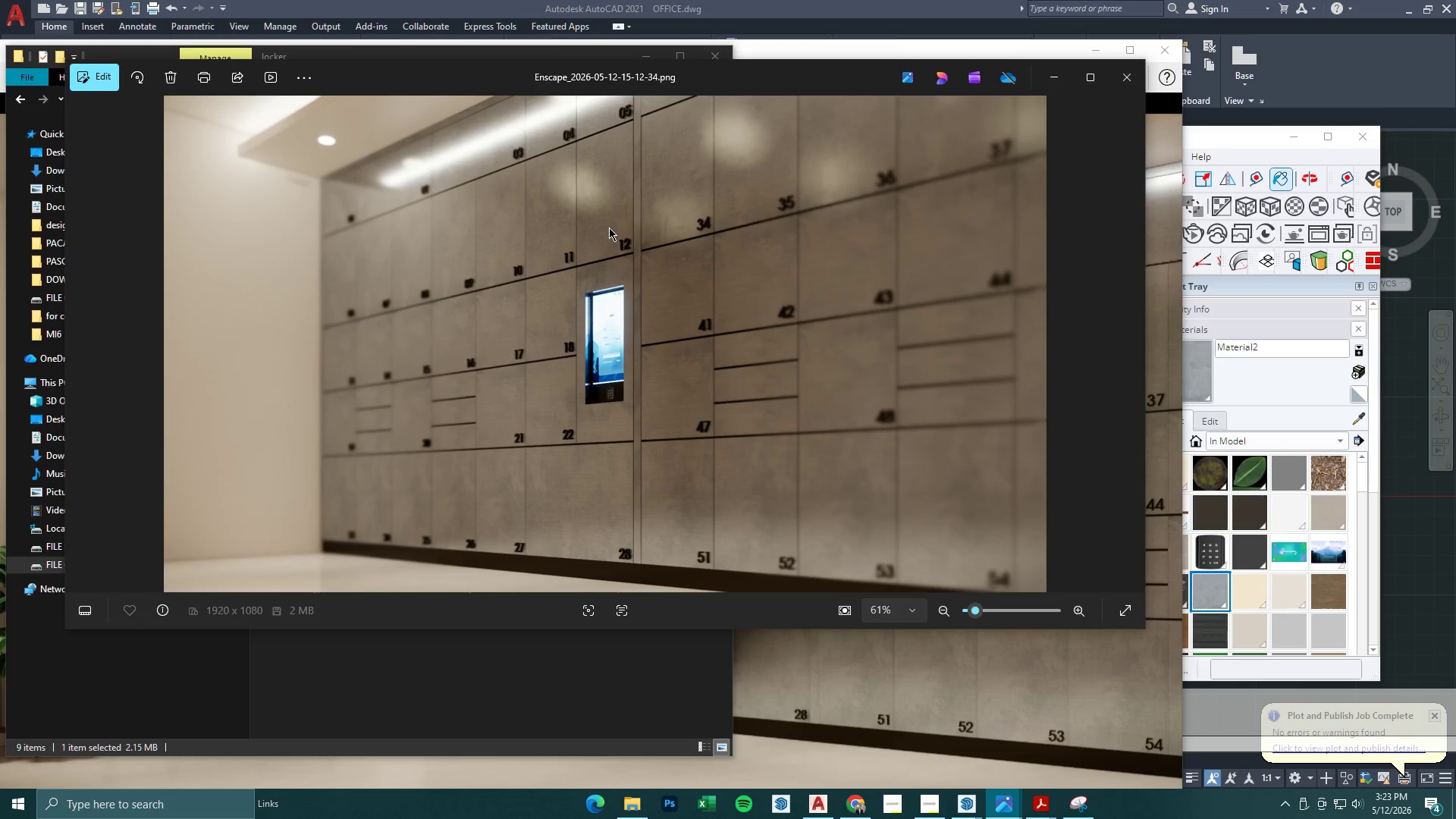 
key(ArrowRight)
 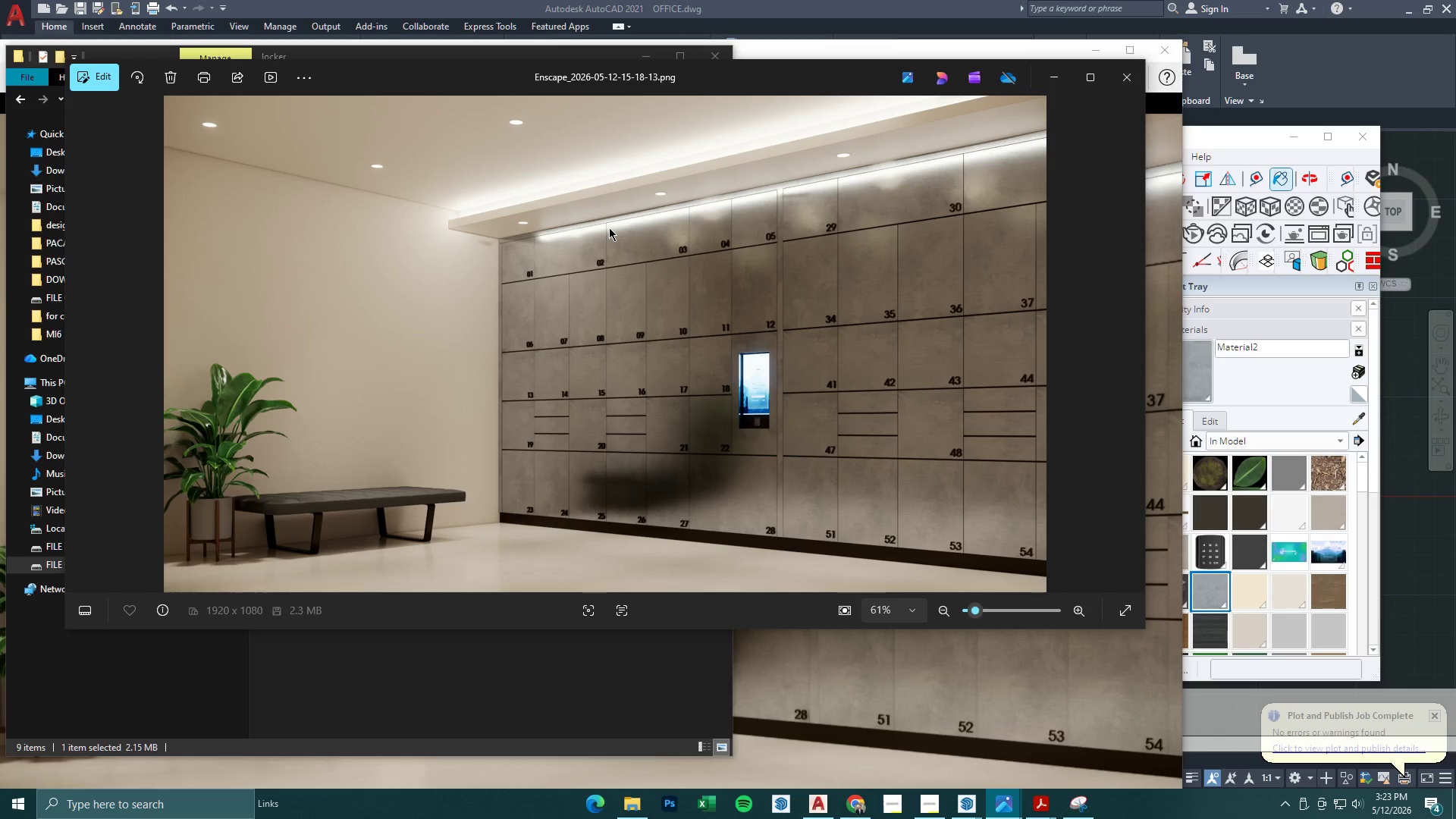 
key(ArrowRight)
 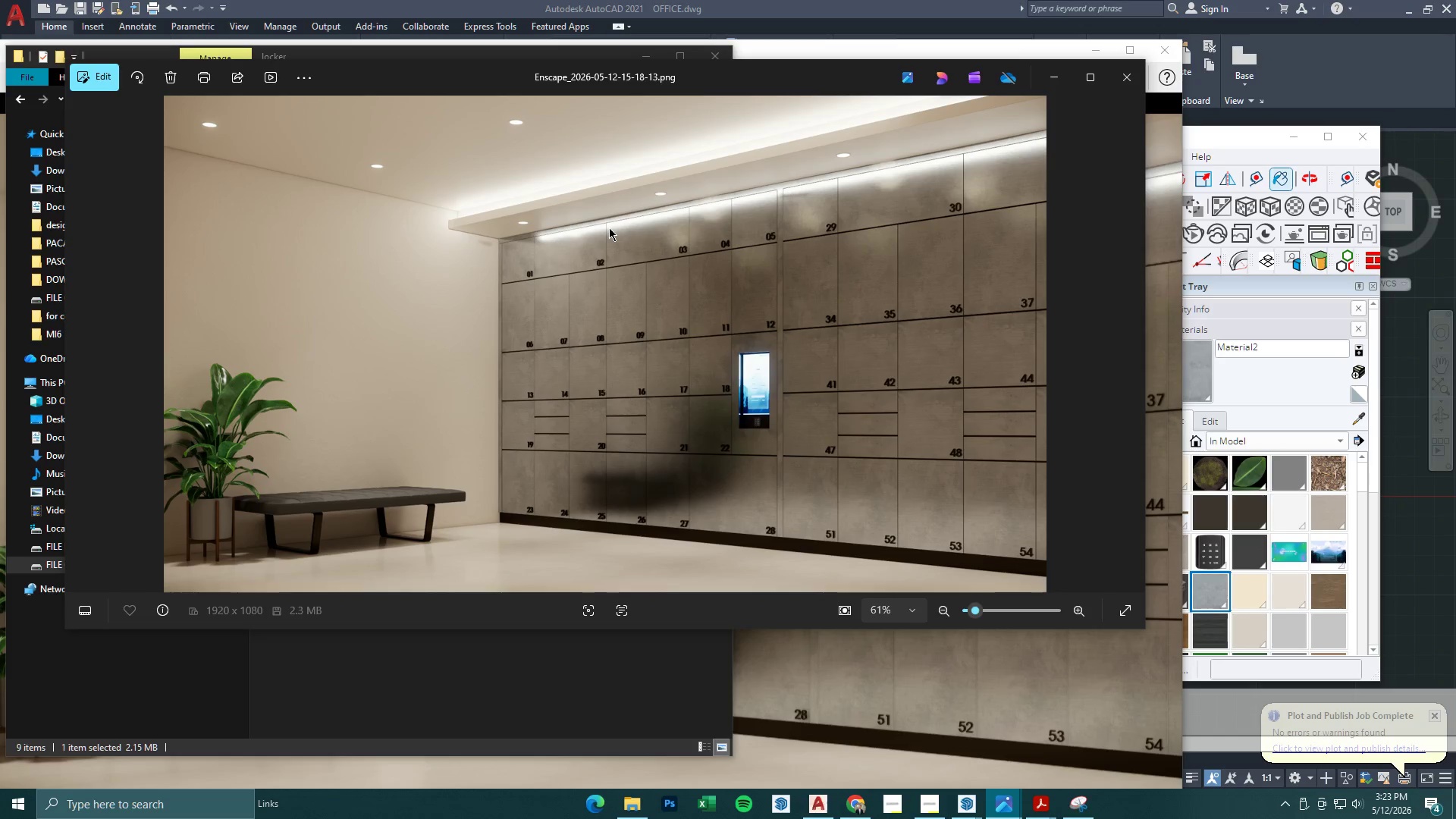 
key(ArrowLeft)
 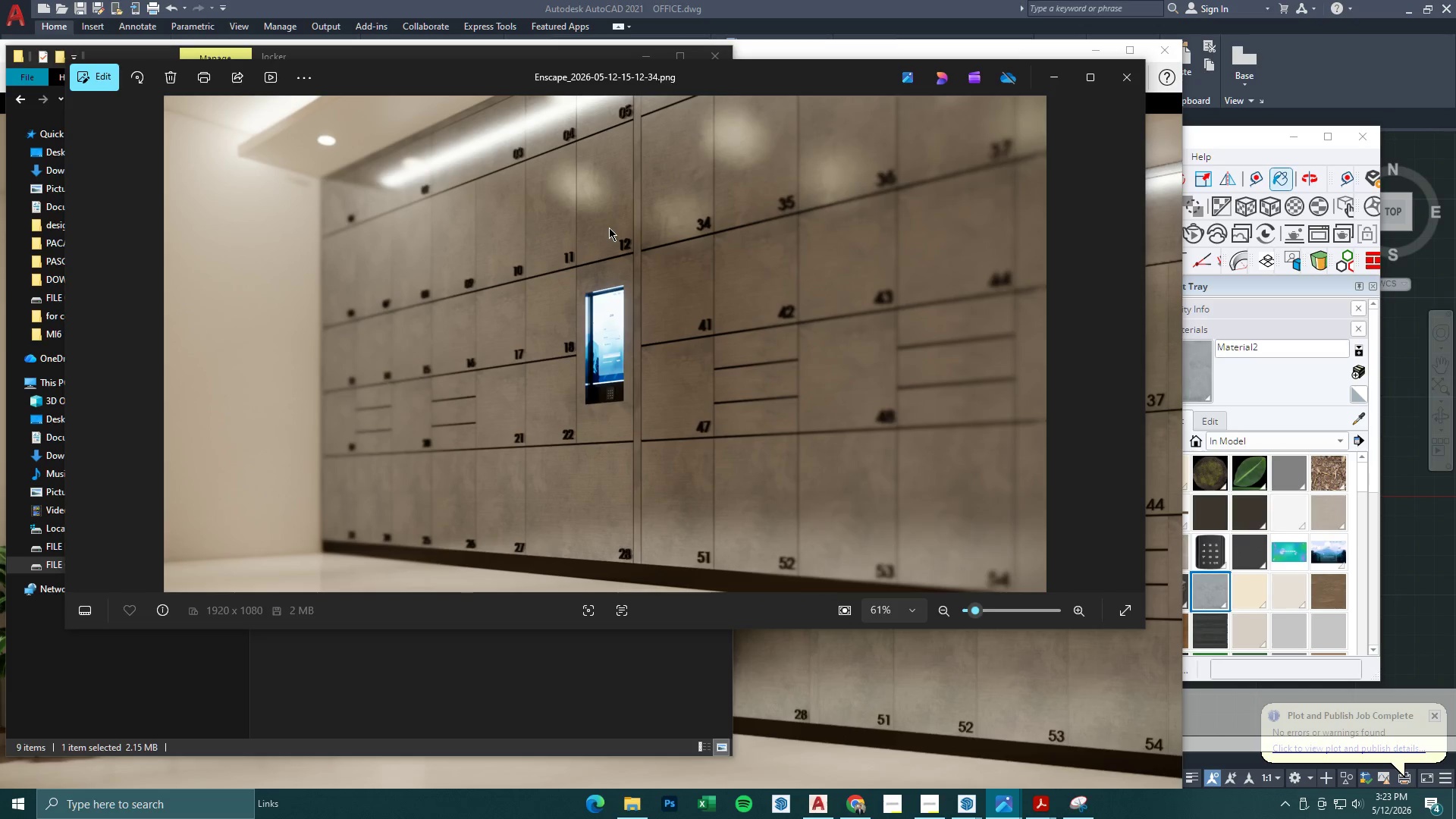 
key(ArrowLeft)
 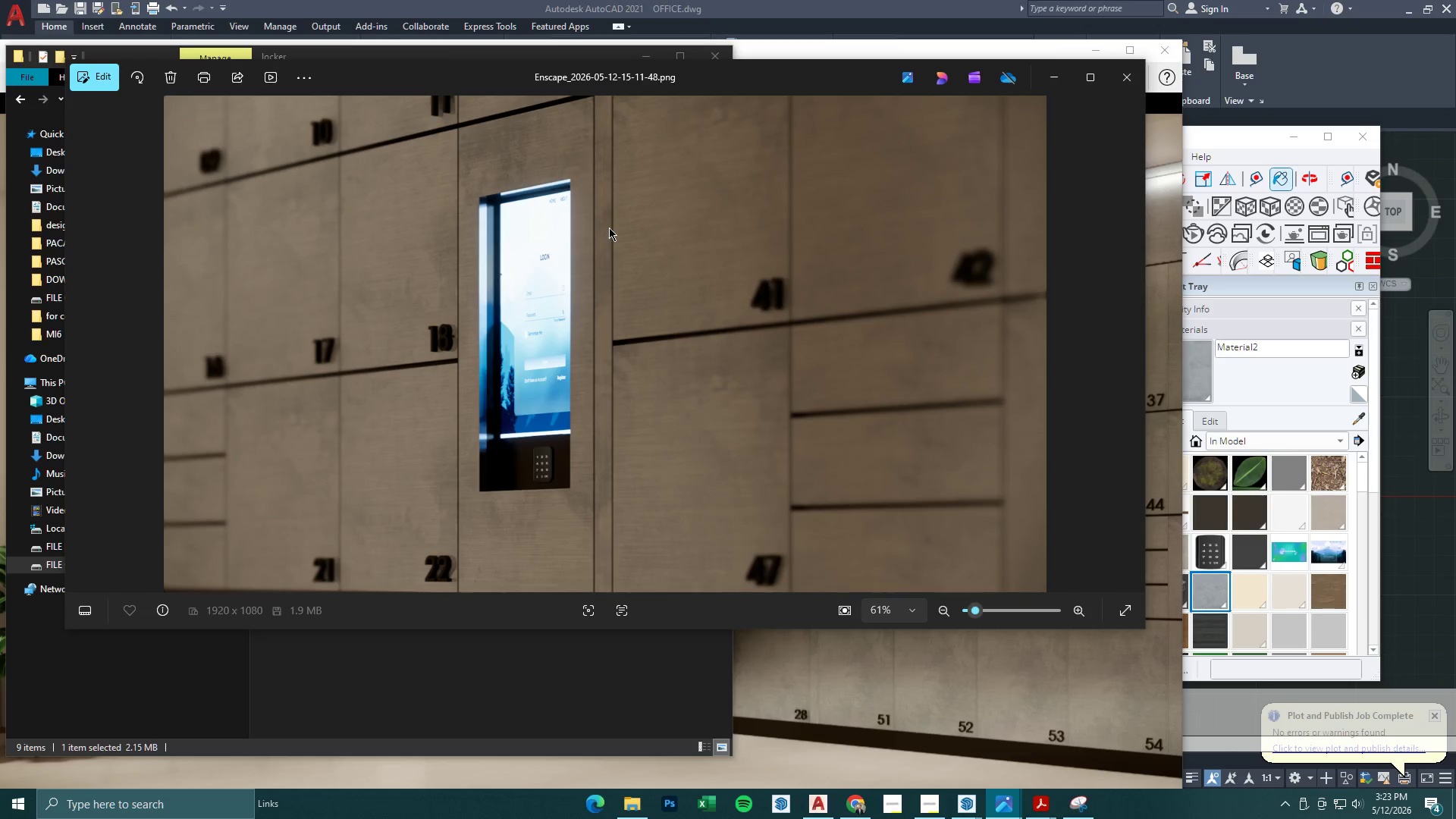 
key(ArrowRight)
 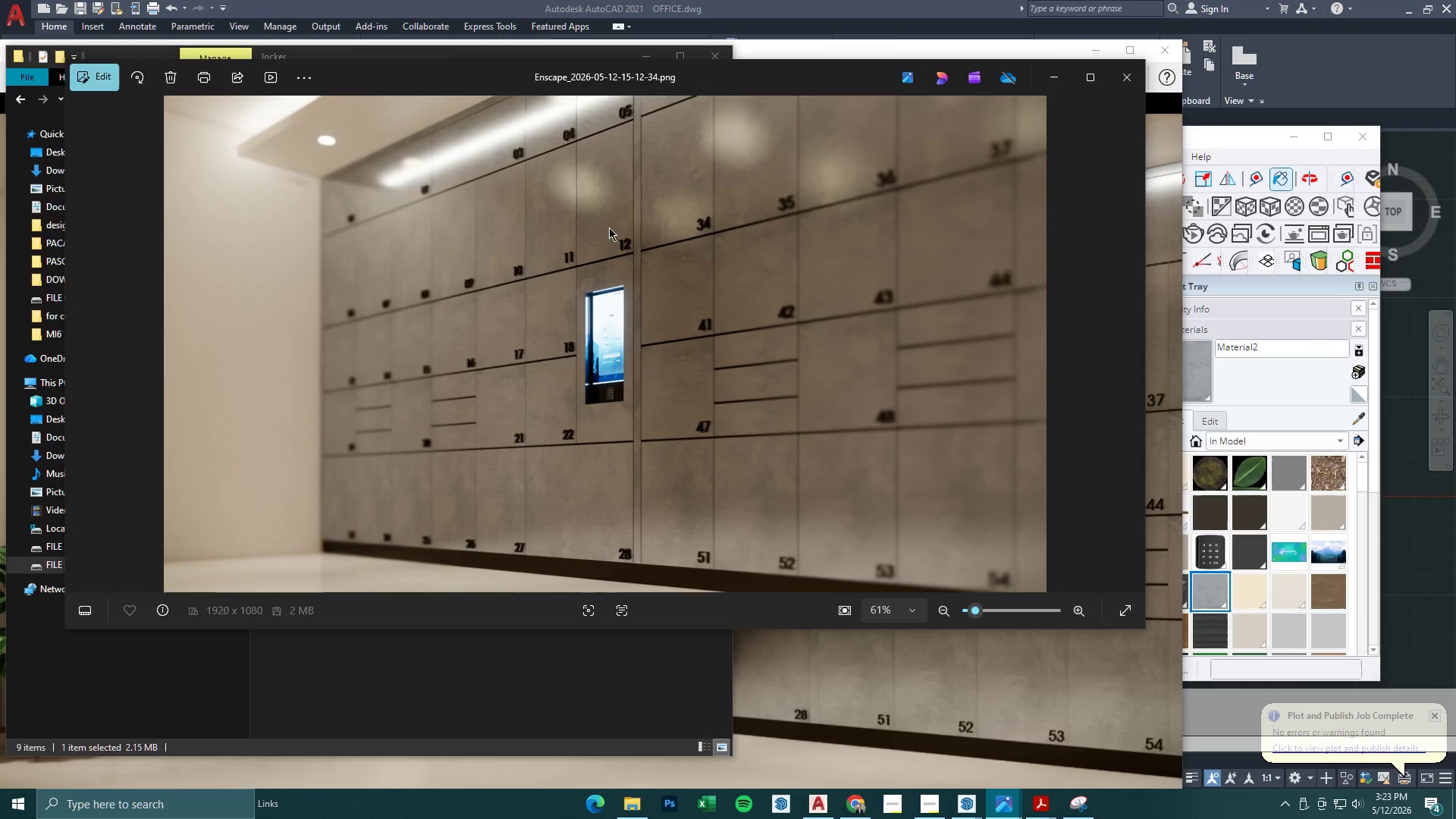 
key(ArrowRight)
 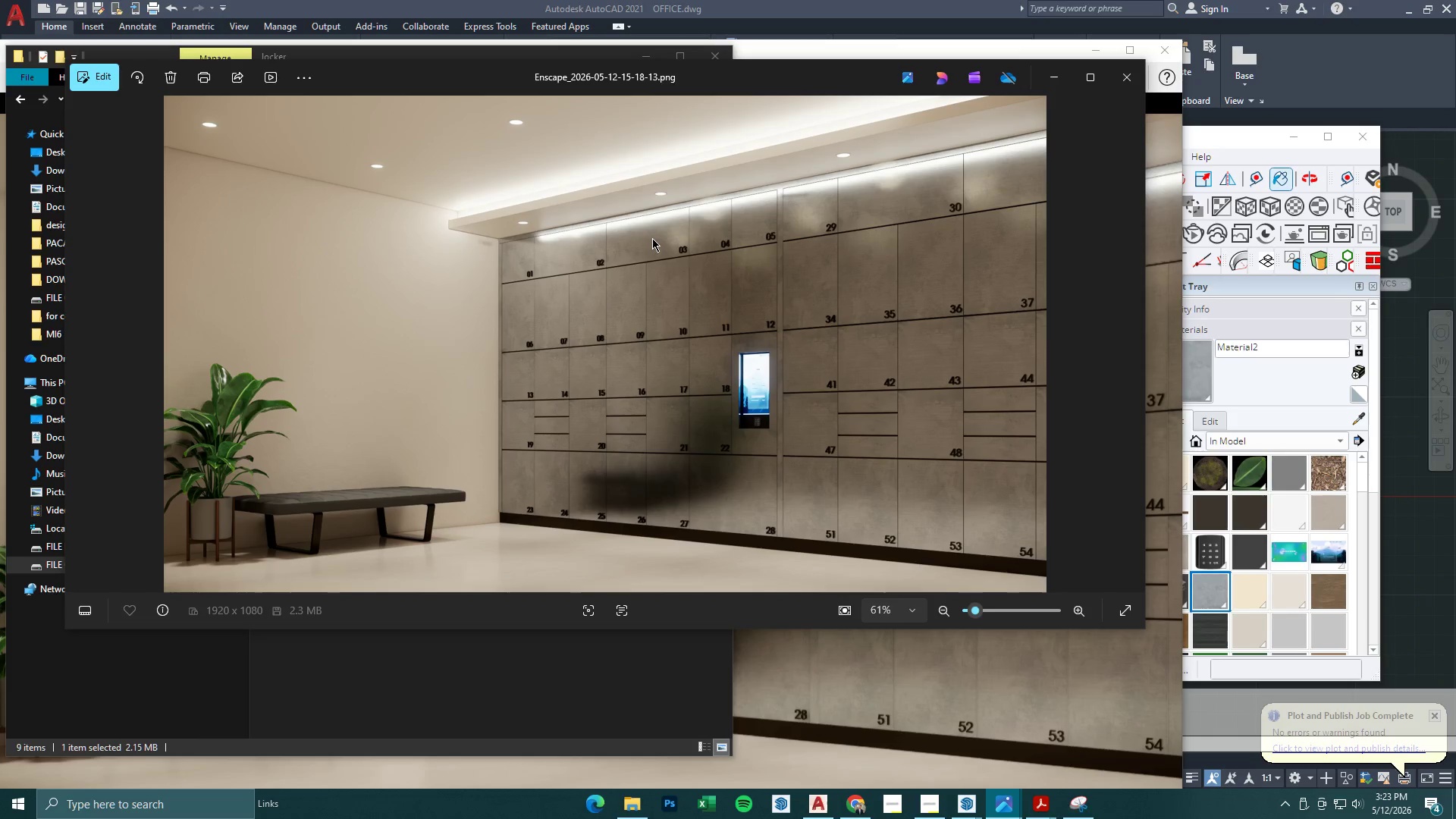 
wait(13.88)
 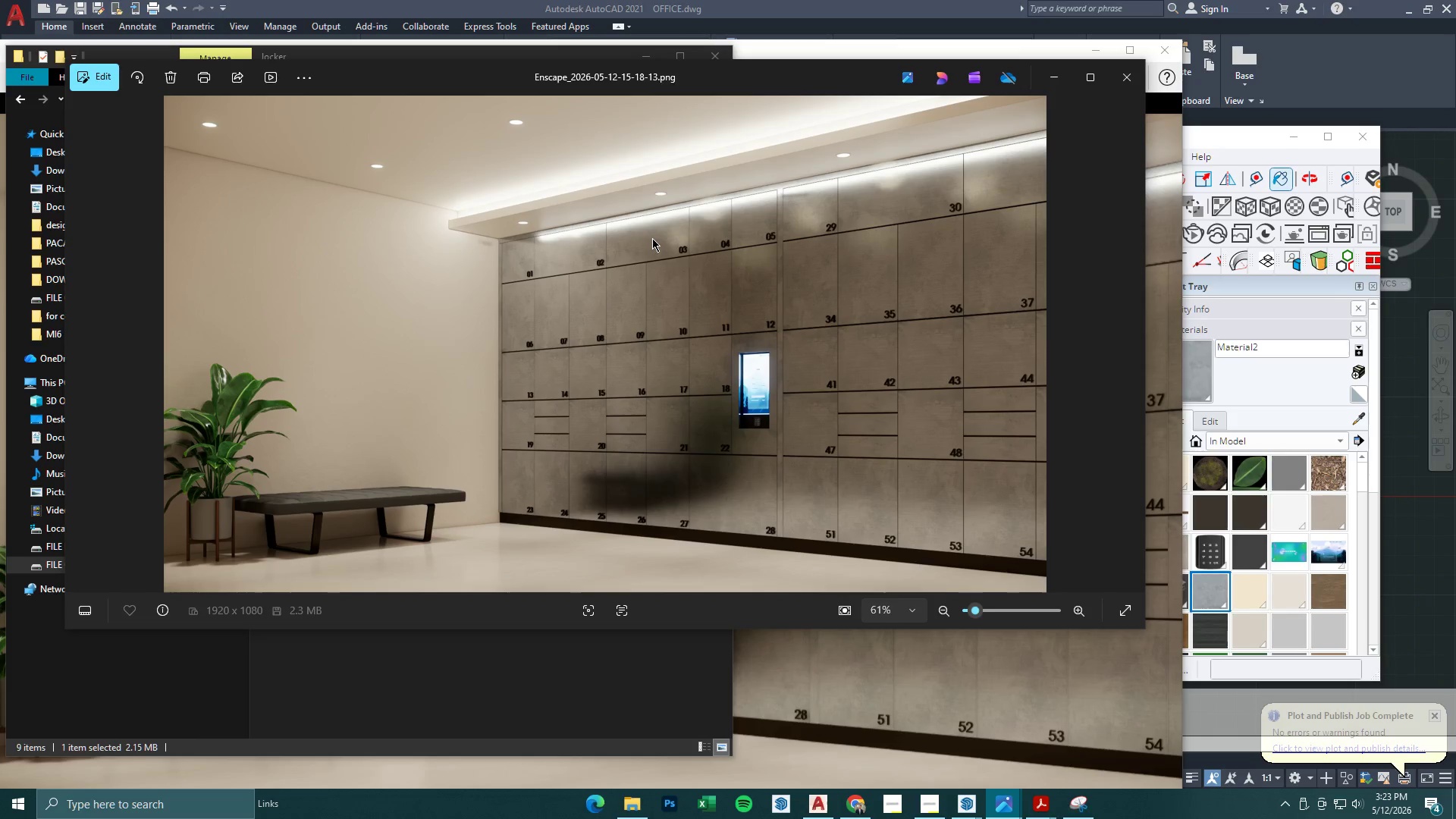 
scroll: coordinate [256, 490], scroll_direction: up, amount: 14.0
 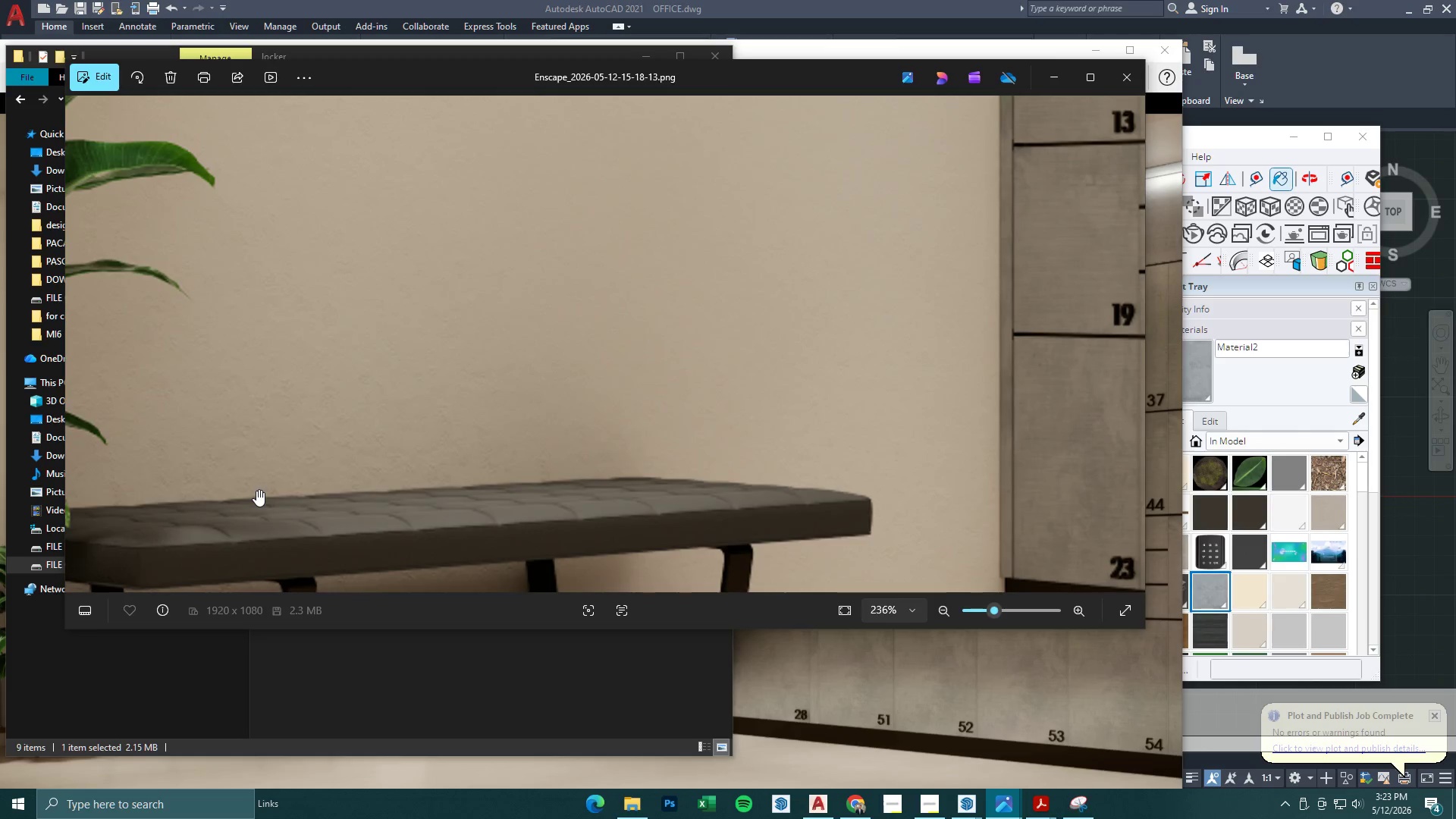 
scroll: coordinate [258, 489], scroll_direction: down, amount: 15.0
 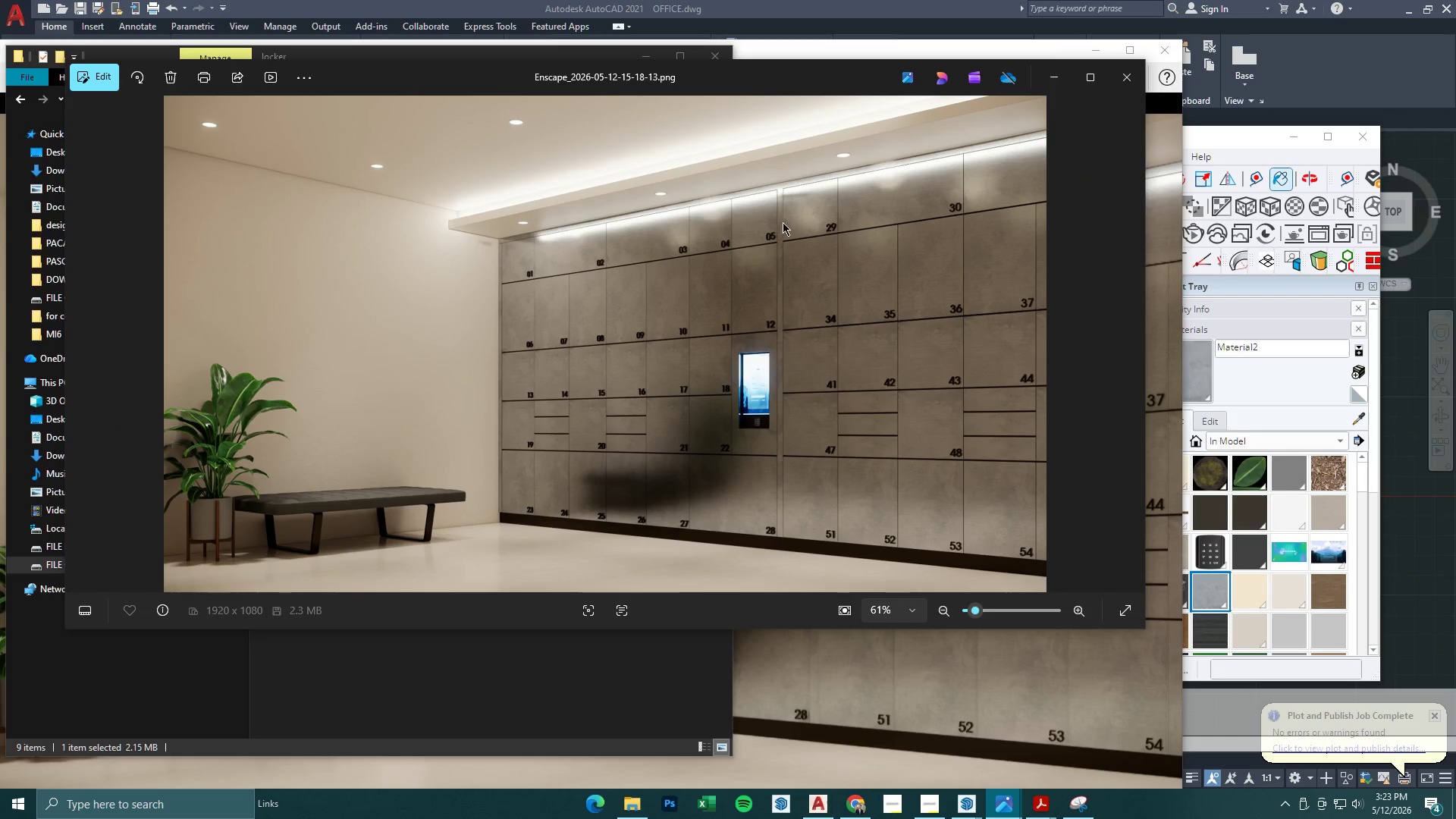 
left_click([1053, 67])
 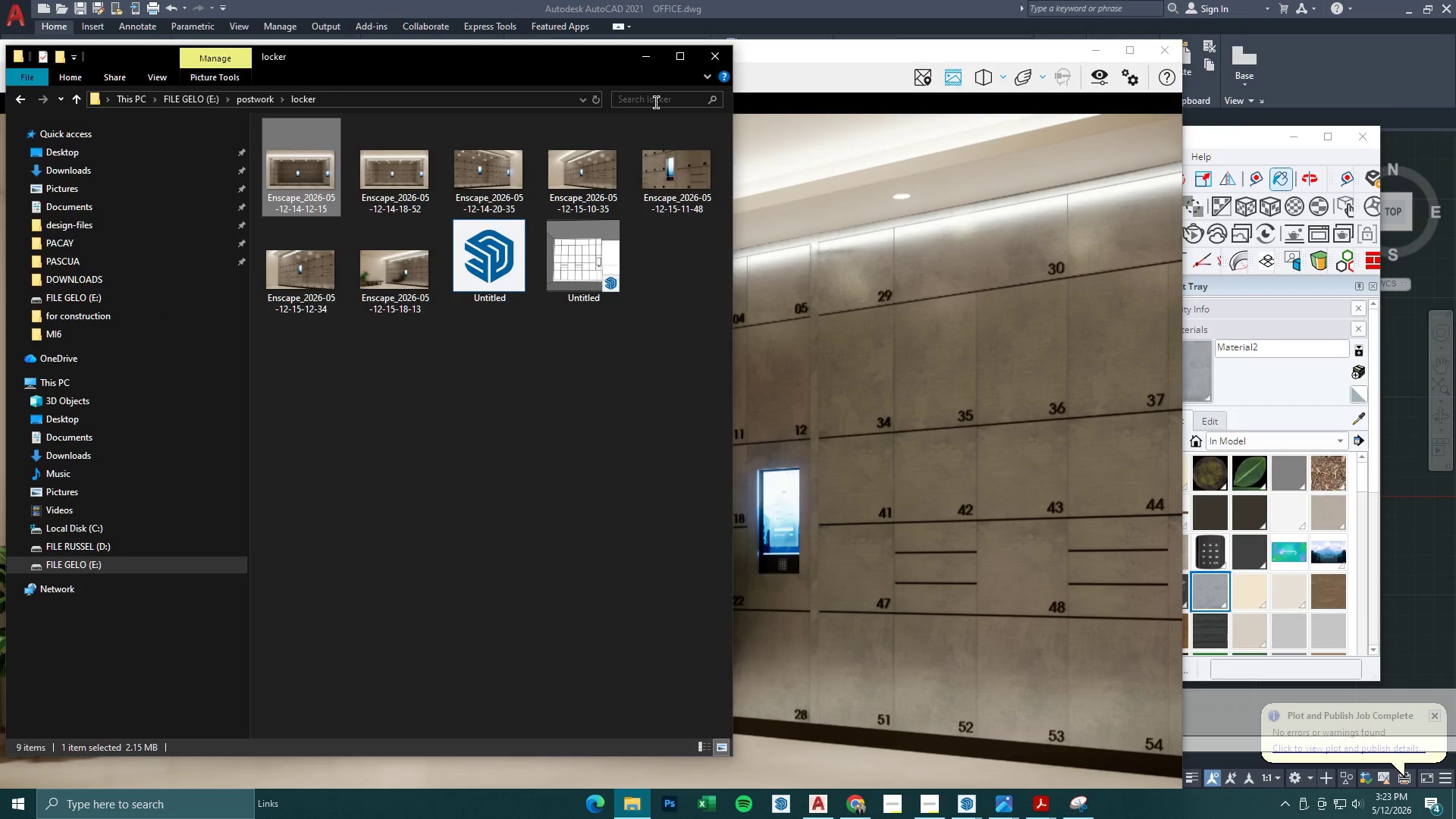 
left_click([644, 61])
 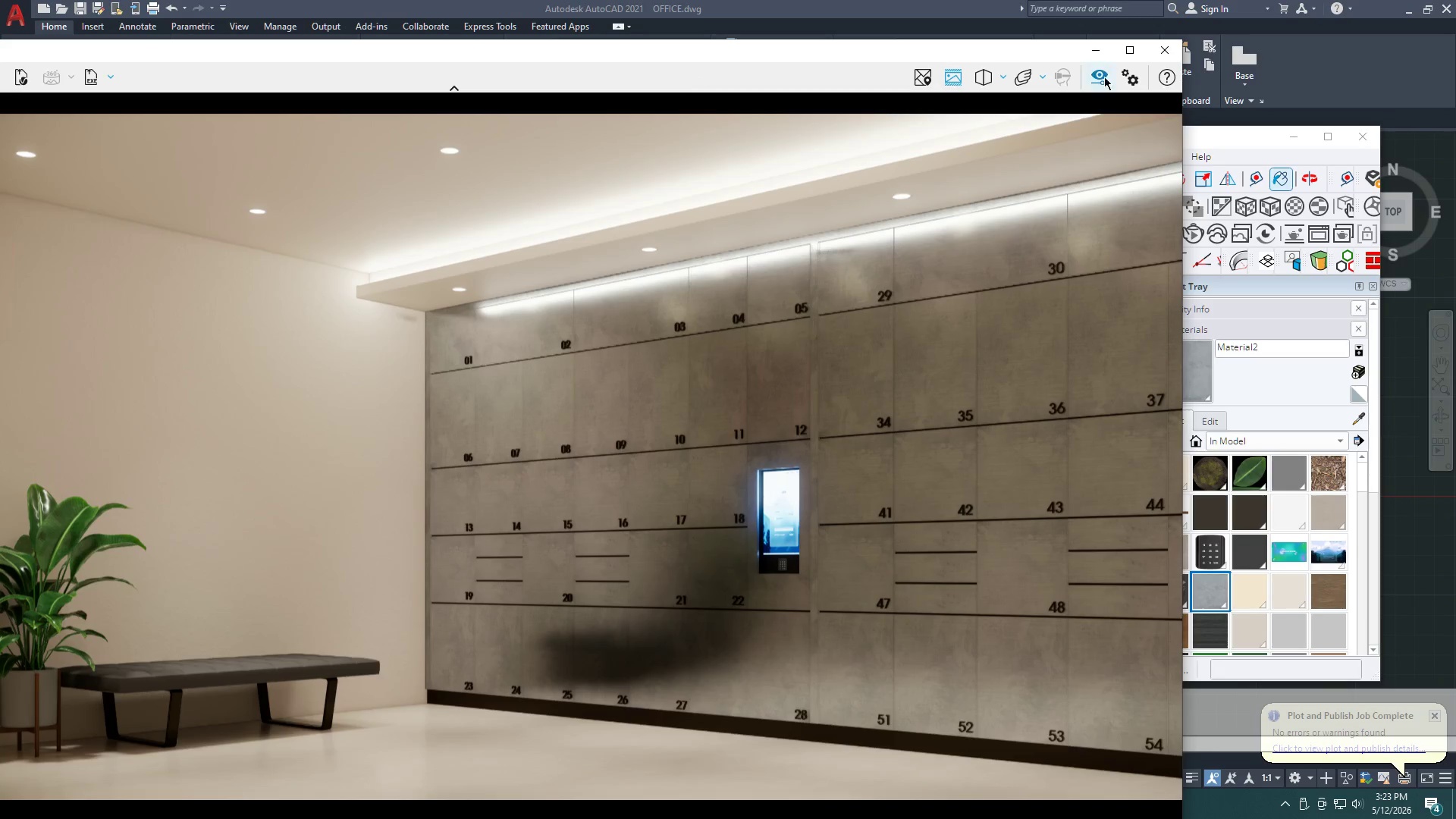 
left_click([1104, 77])
 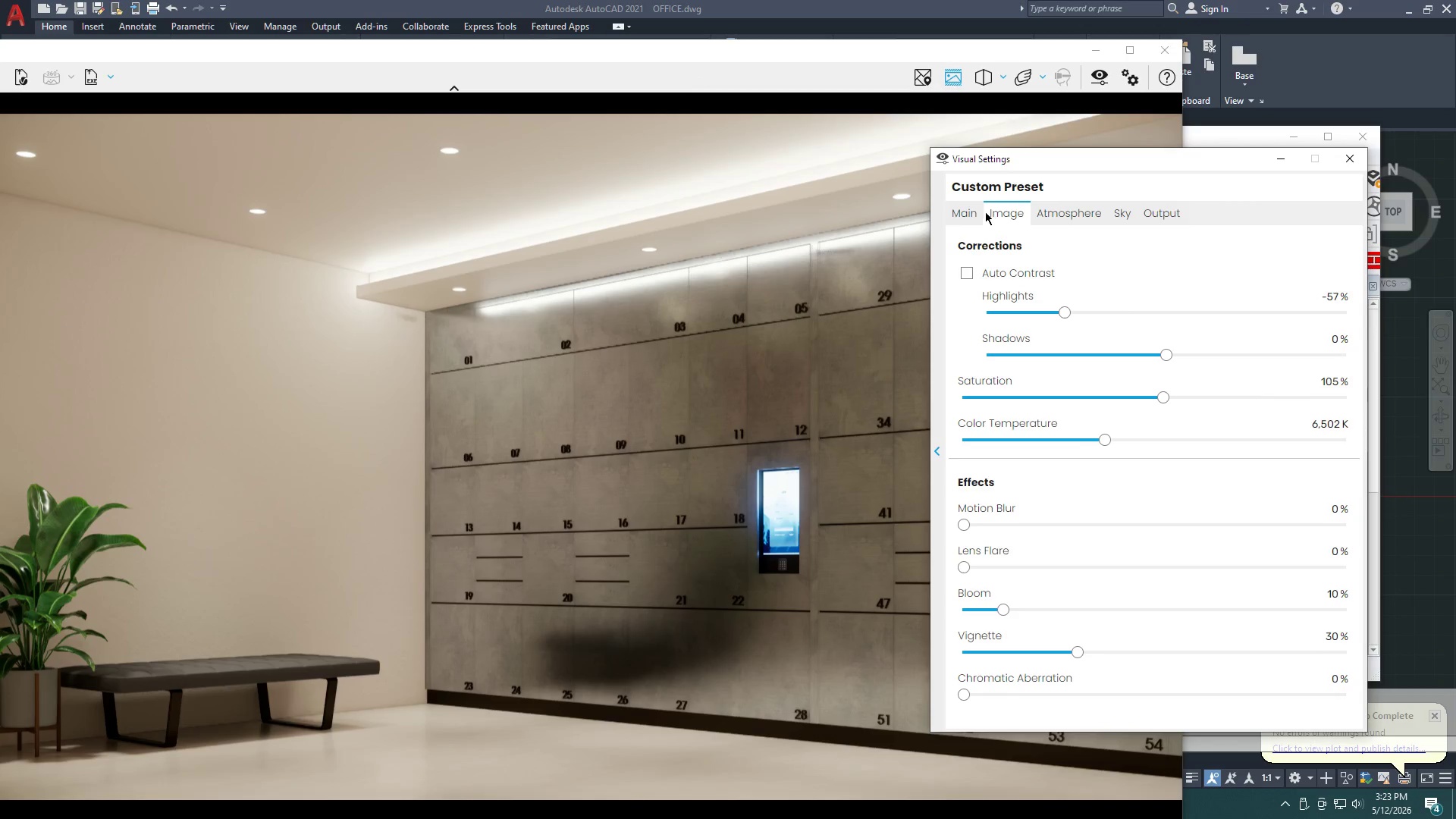 
left_click_drag(start_coordinate=[1012, 156], to_coordinate=[457, 97])
 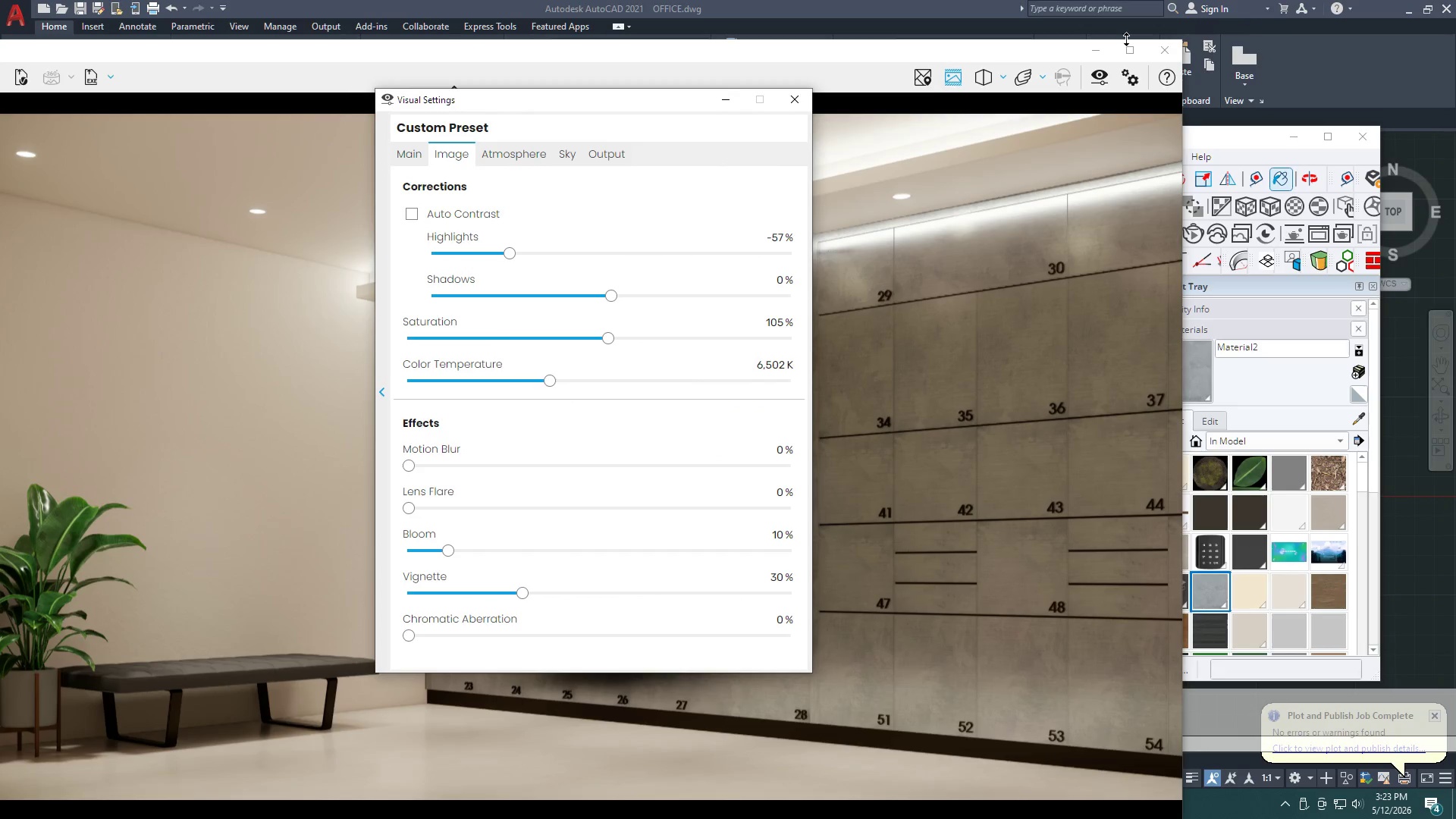 
left_click([1133, 49])
 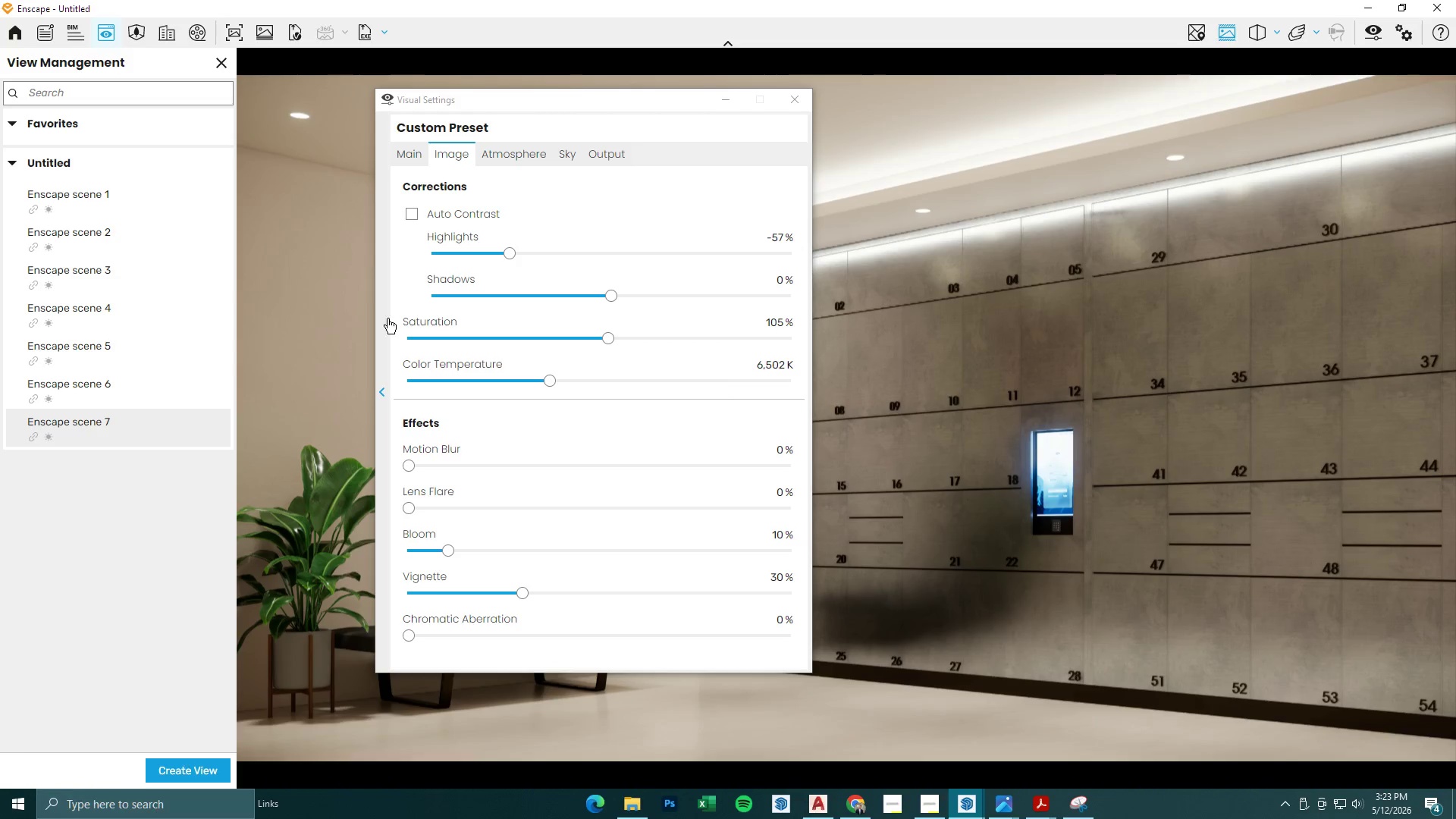 
left_click([422, 143])
 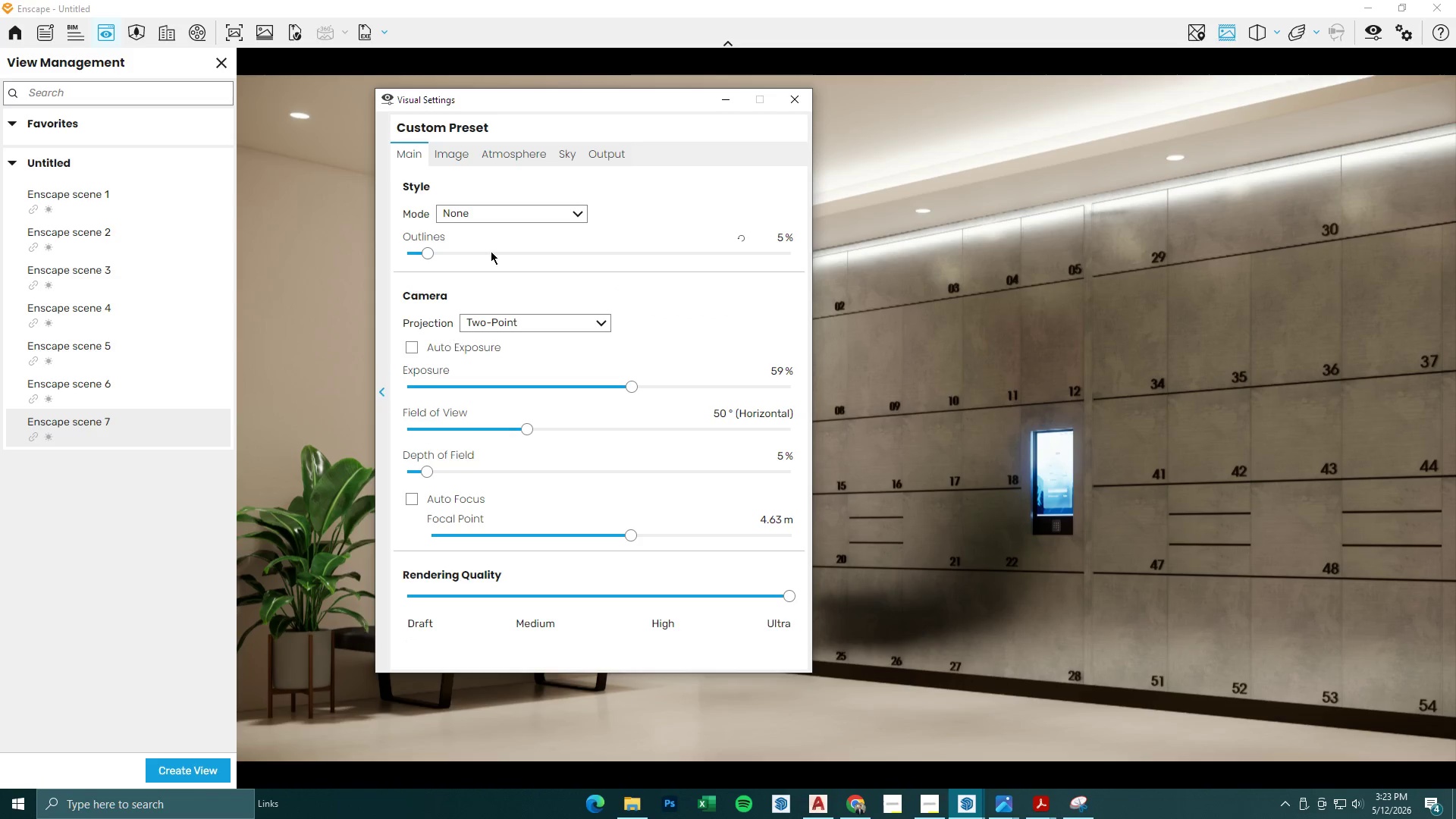 
left_click([513, 155])
 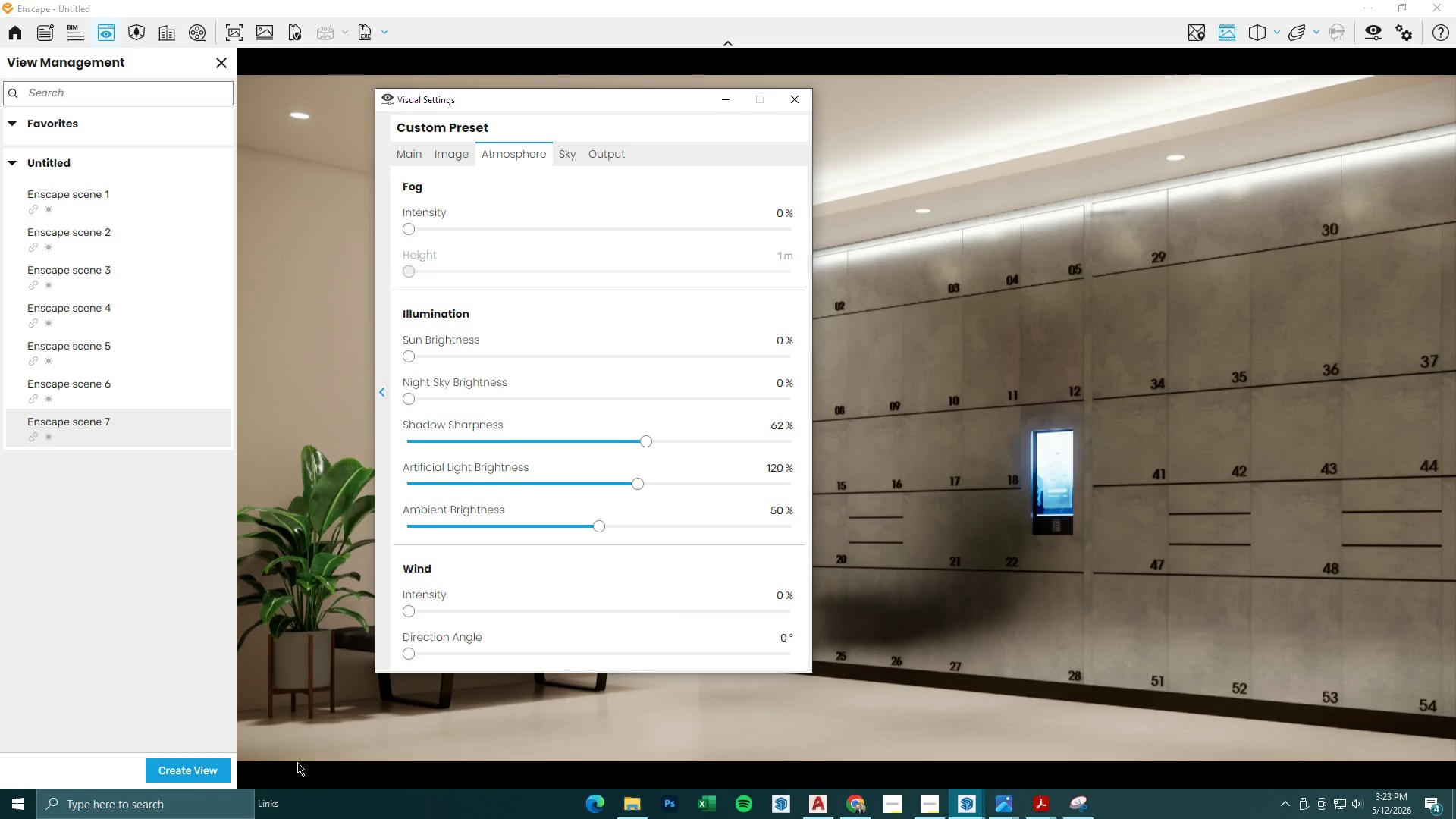 
left_click([213, 802])
 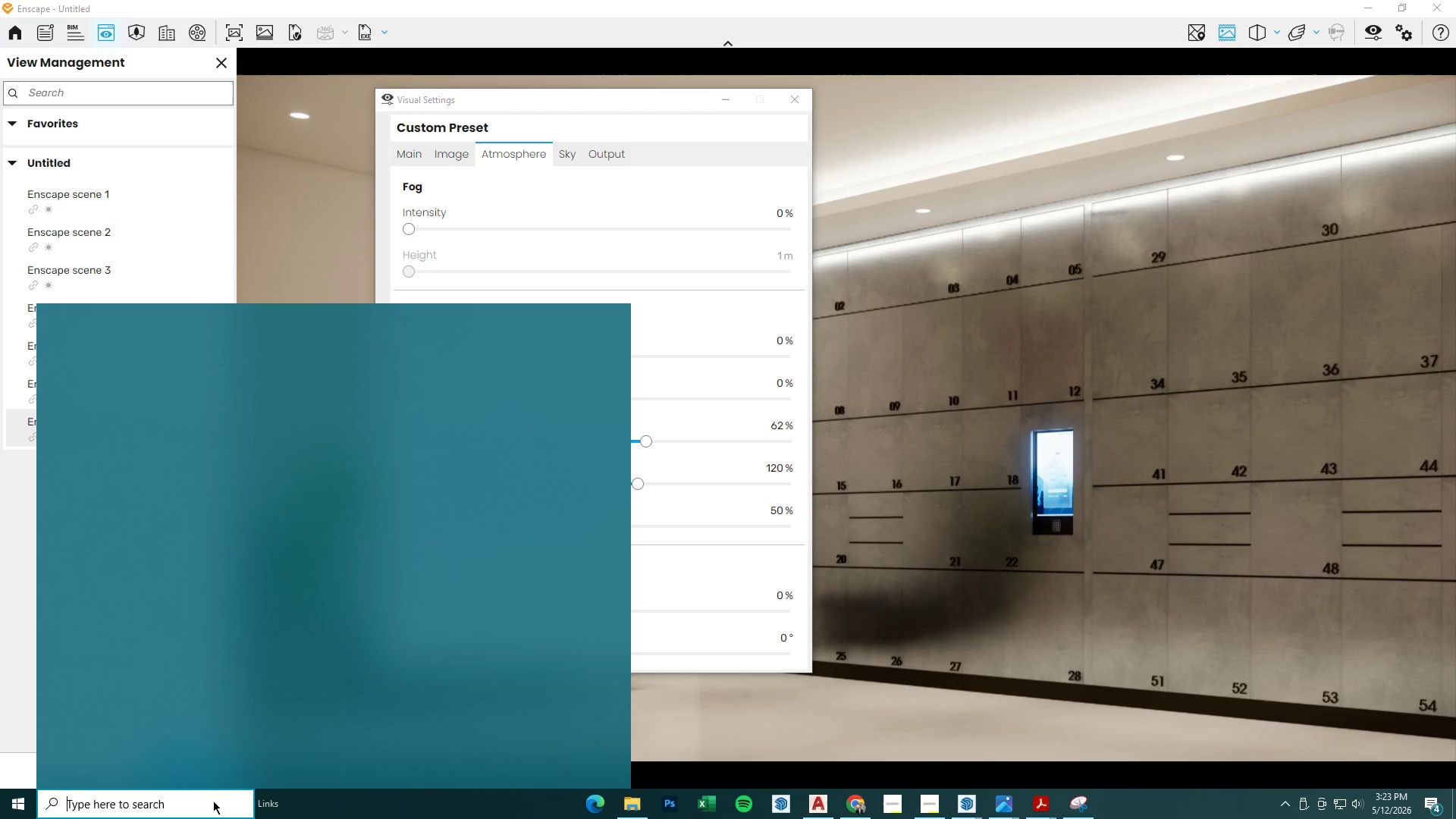 
type(sni)
 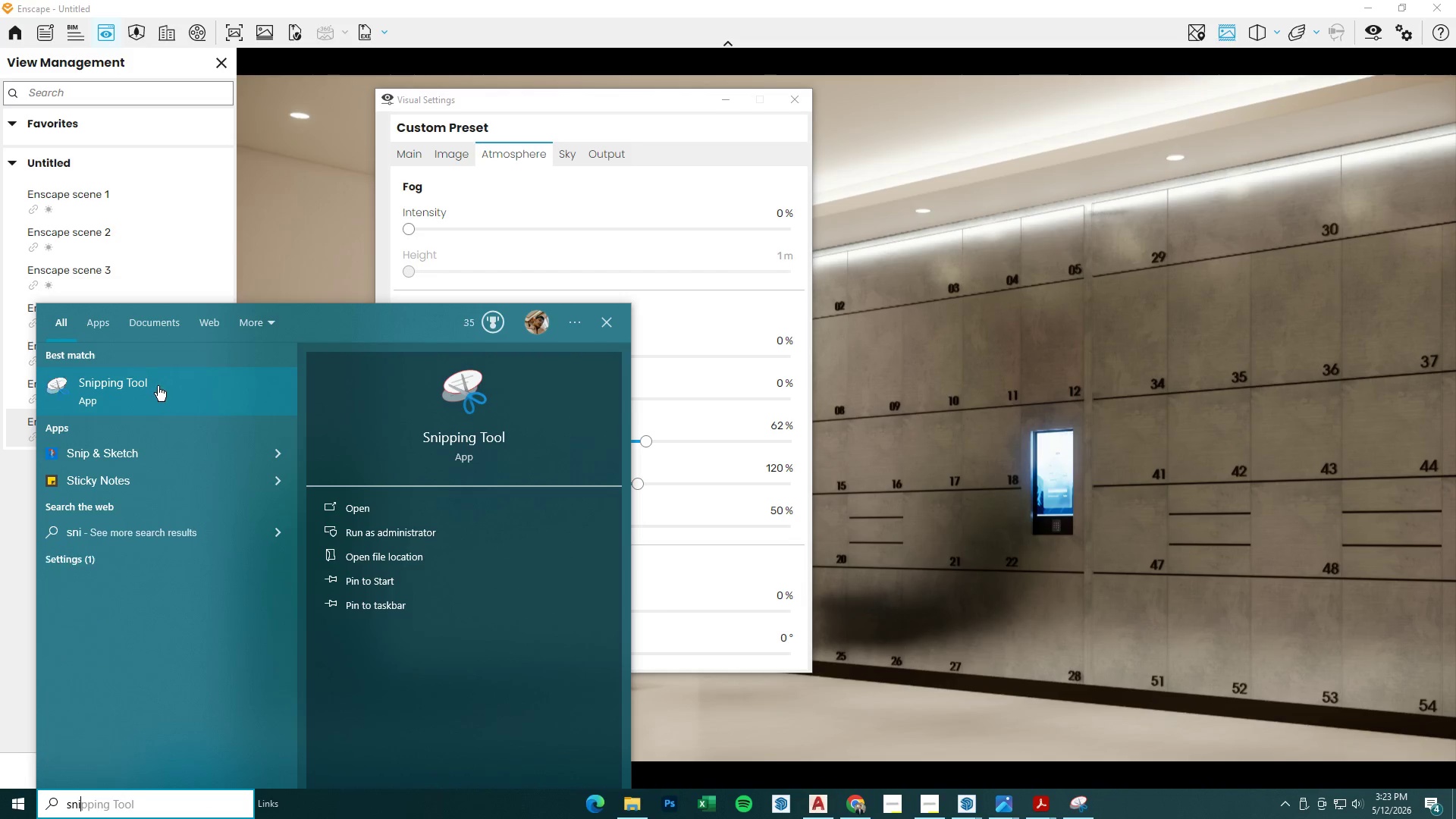 
left_click([158, 396])
 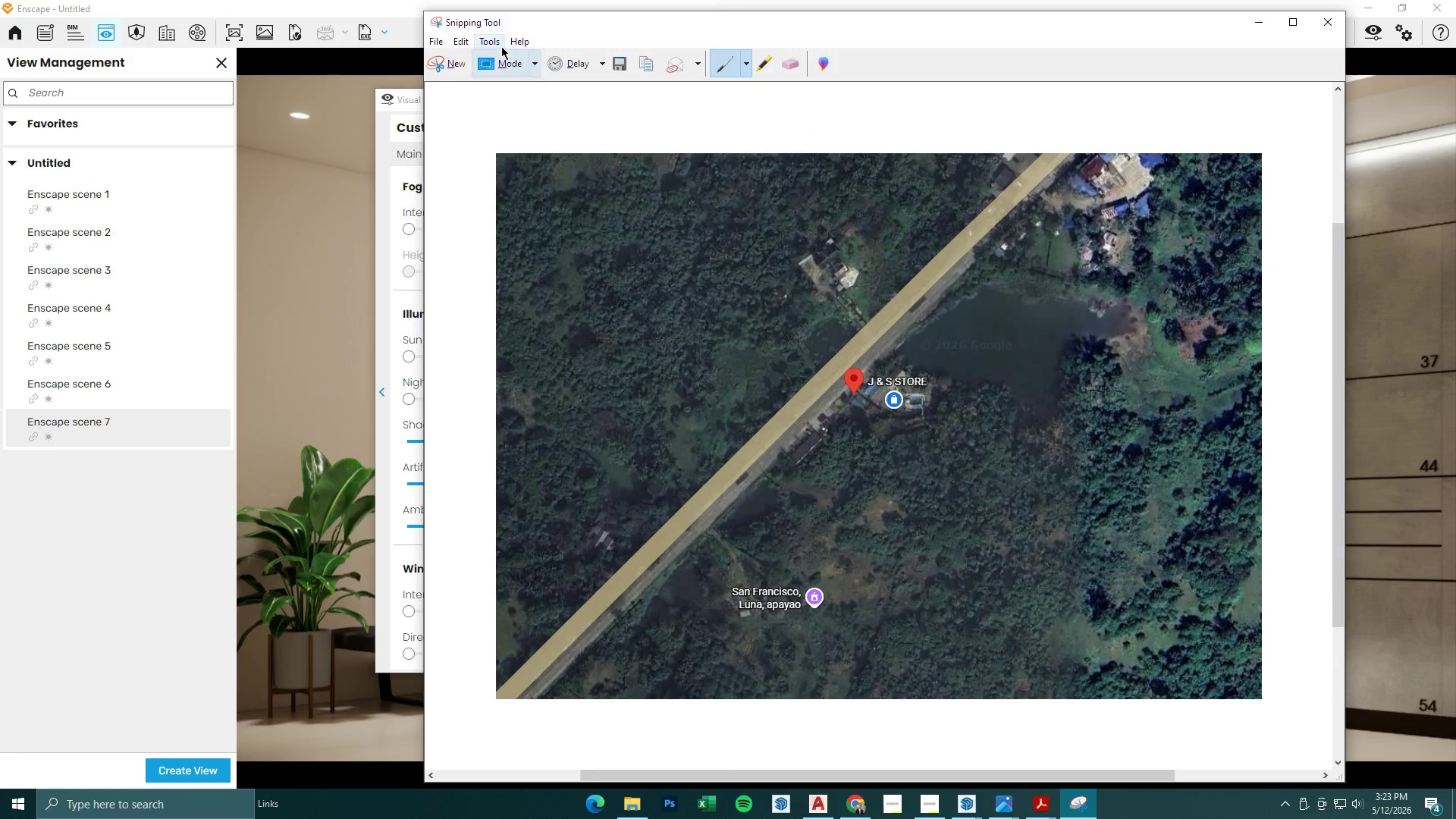 
left_click([460, 61])
 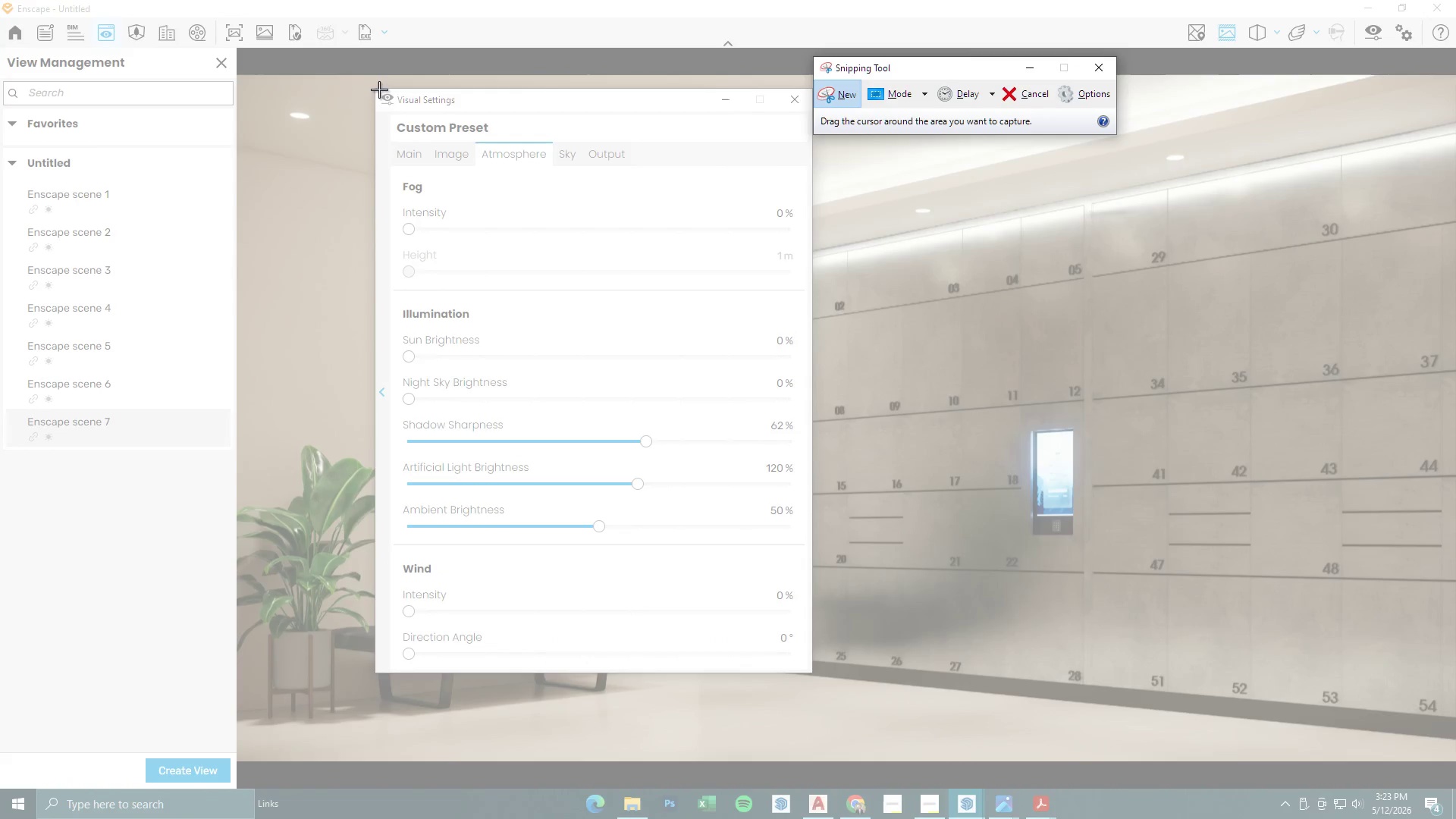 
left_click_drag(start_coordinate=[375, 89], to_coordinate=[809, 671])
 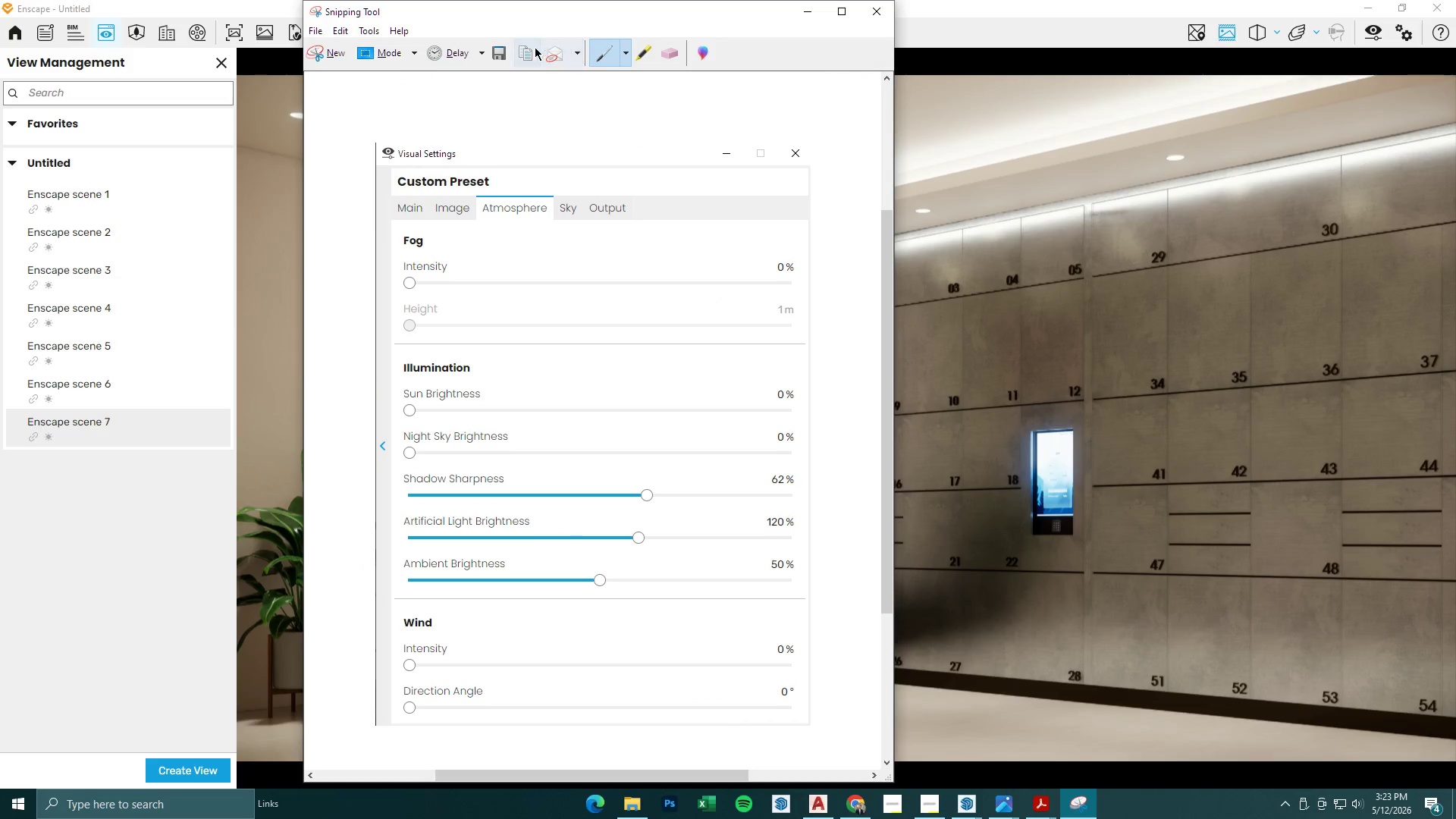 
left_click([494, 53])
 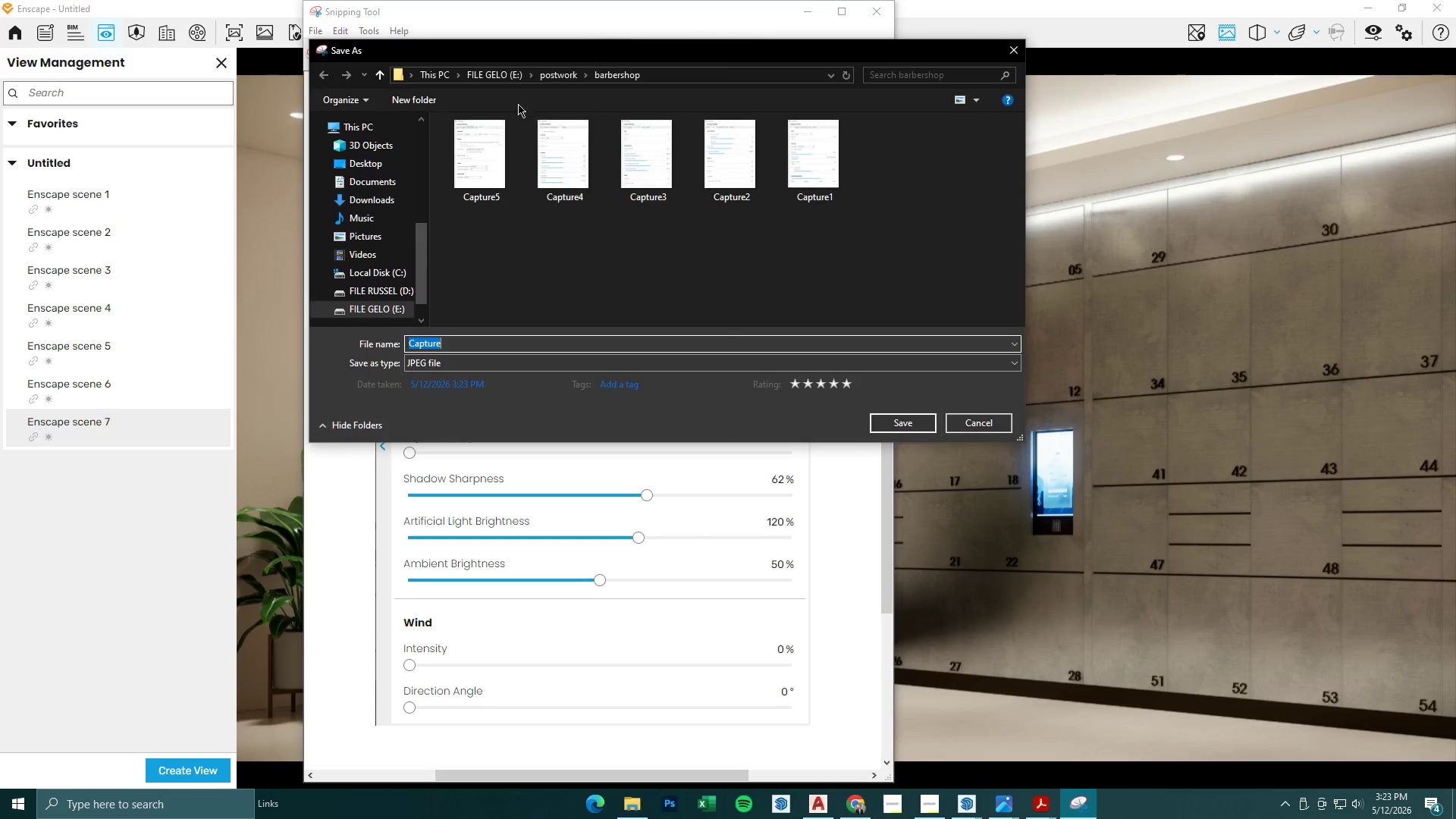 
left_click([548, 77])
 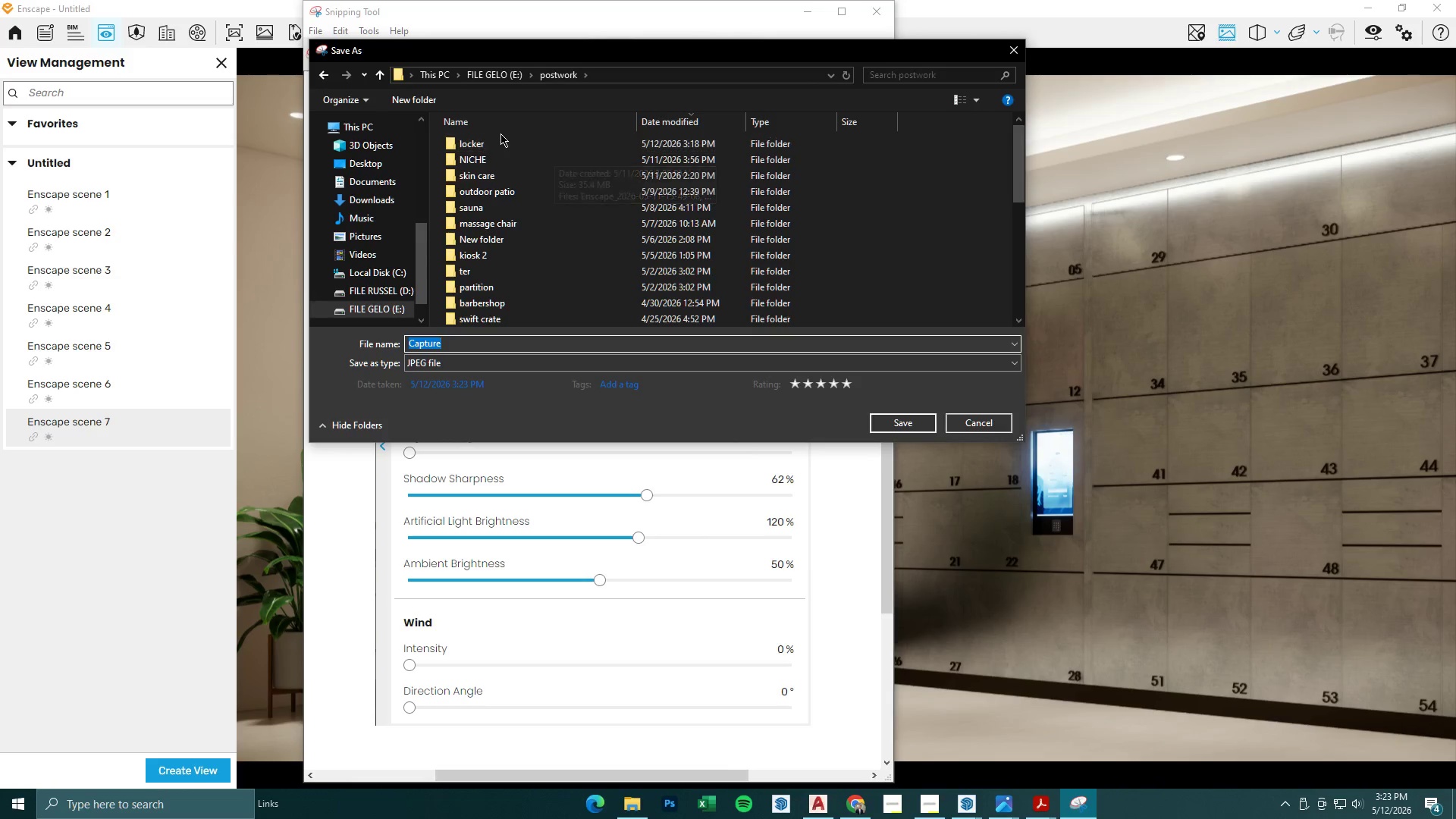 
double_click([497, 141])
 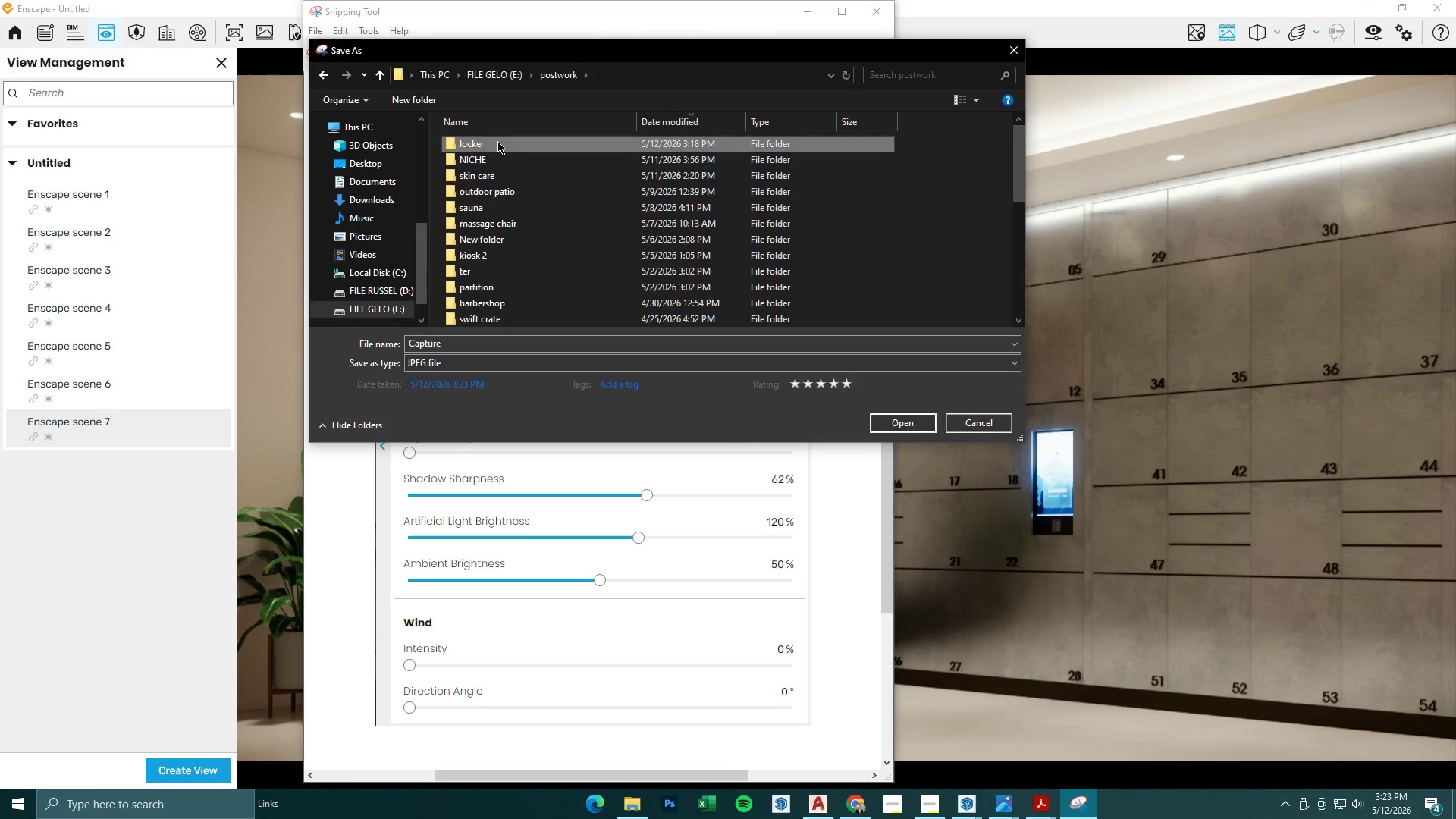 
triple_click([497, 141])
 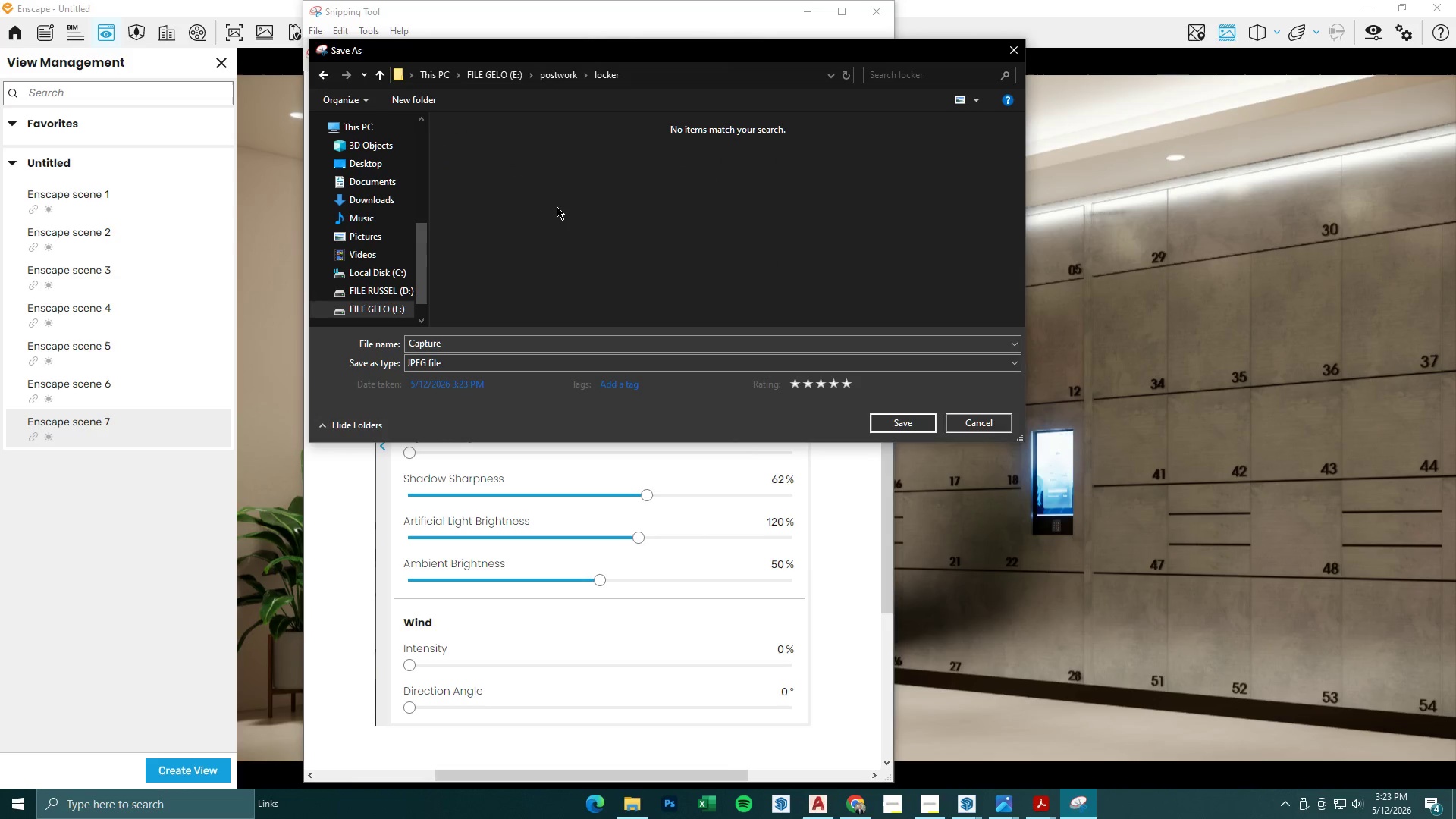 
right_click([560, 207])
 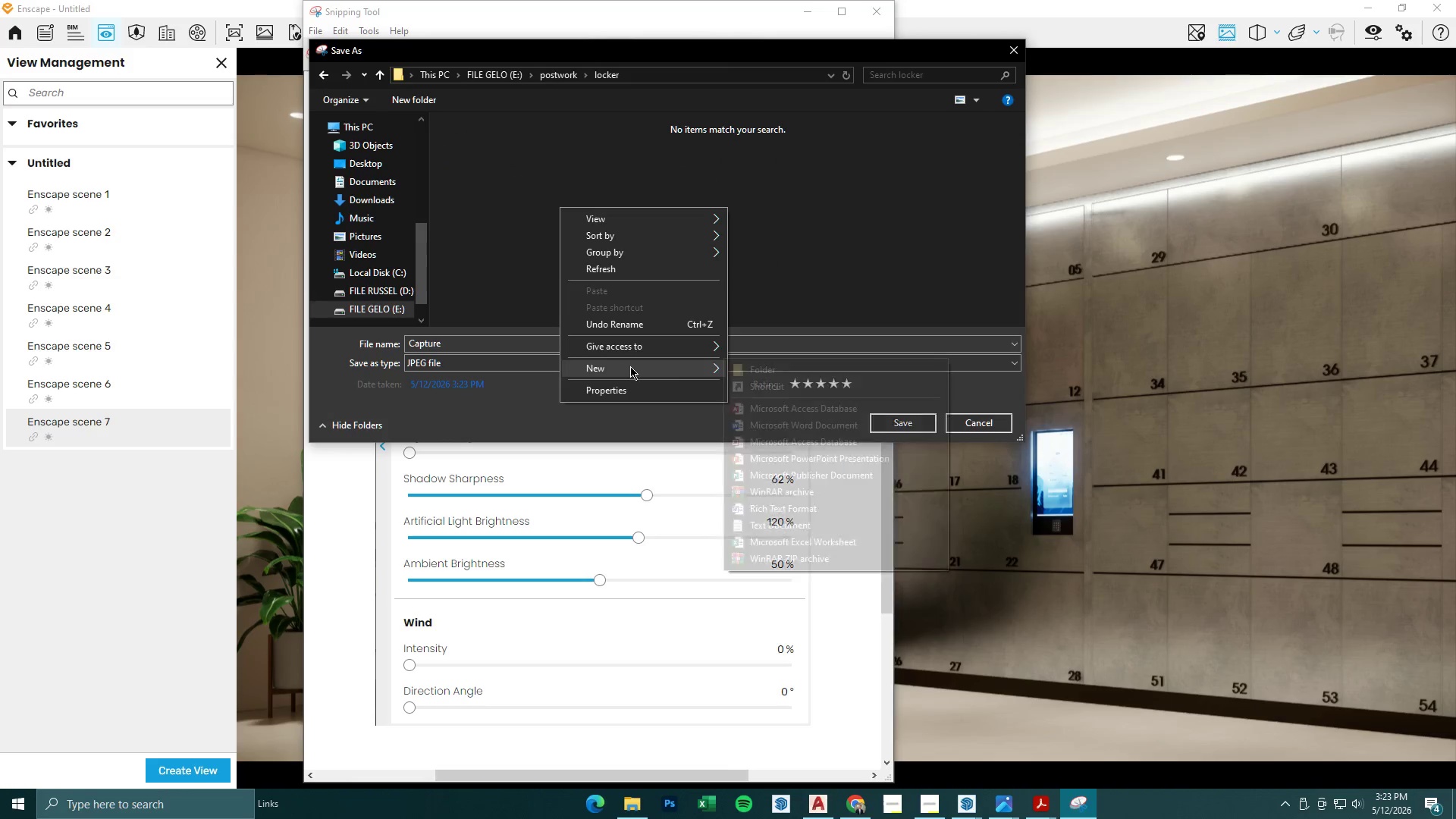 
double_click([755, 374])
 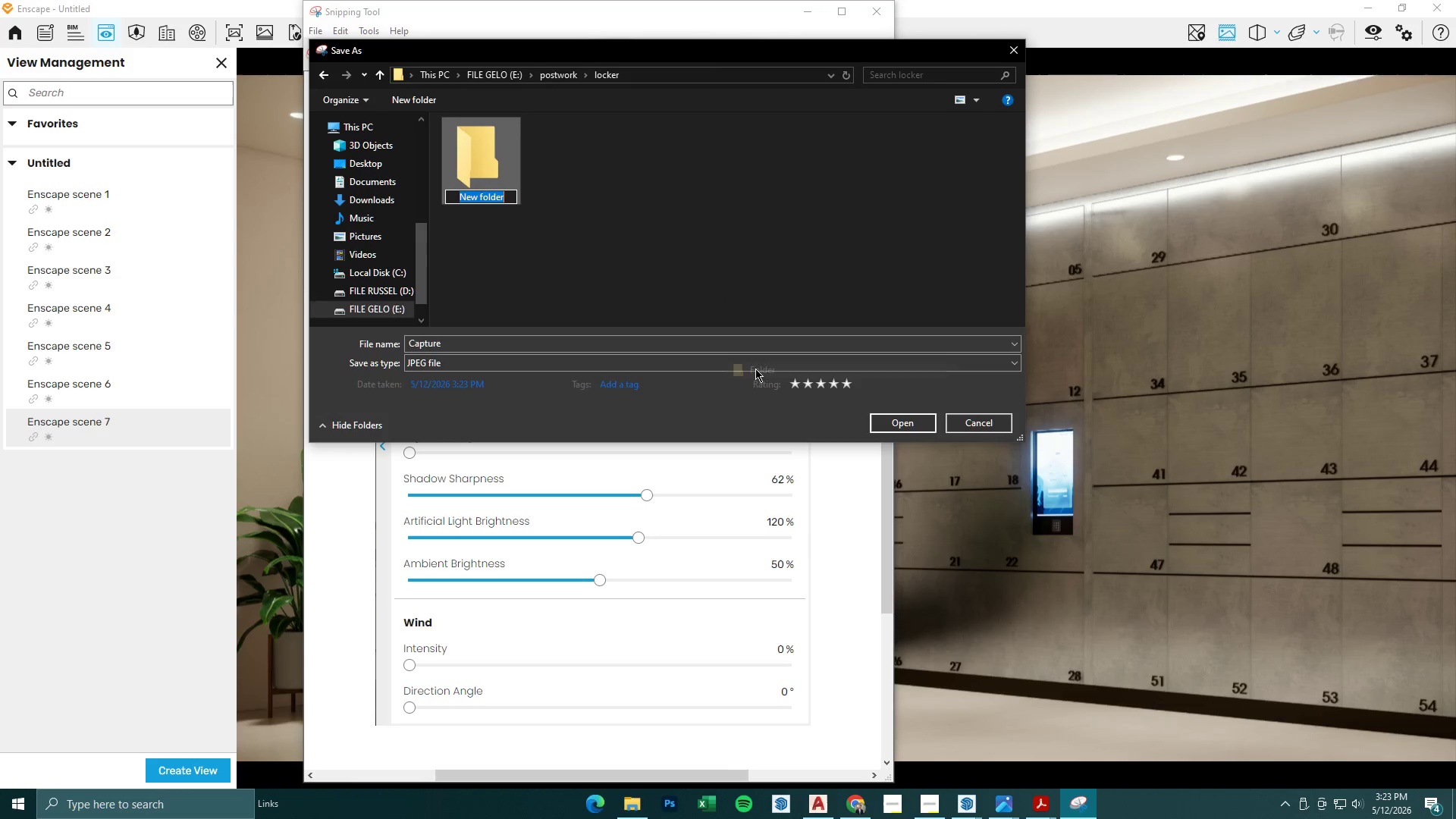 
type(sc)
key(Backspace)
type(s)
 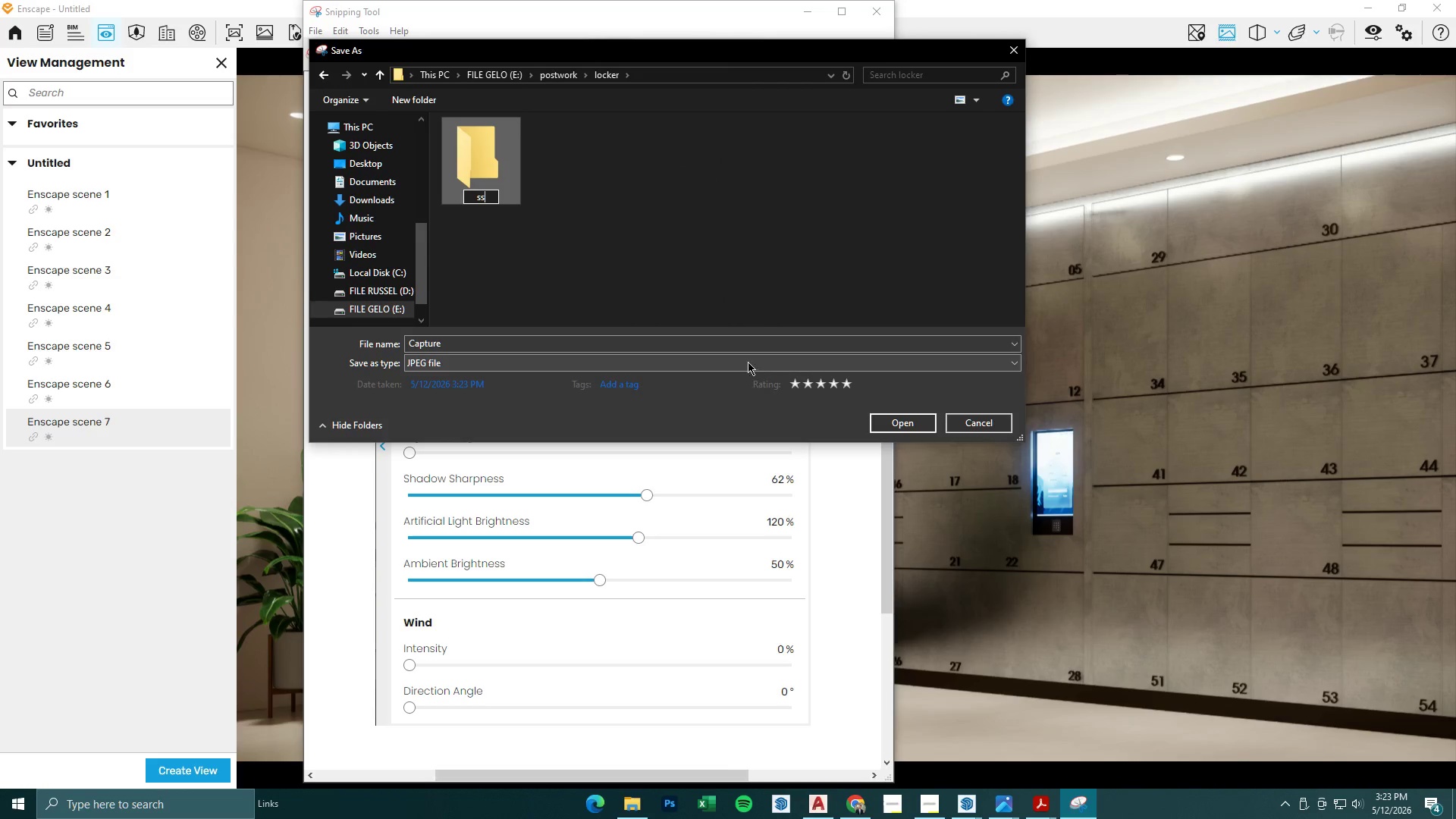 
left_click([747, 256])
 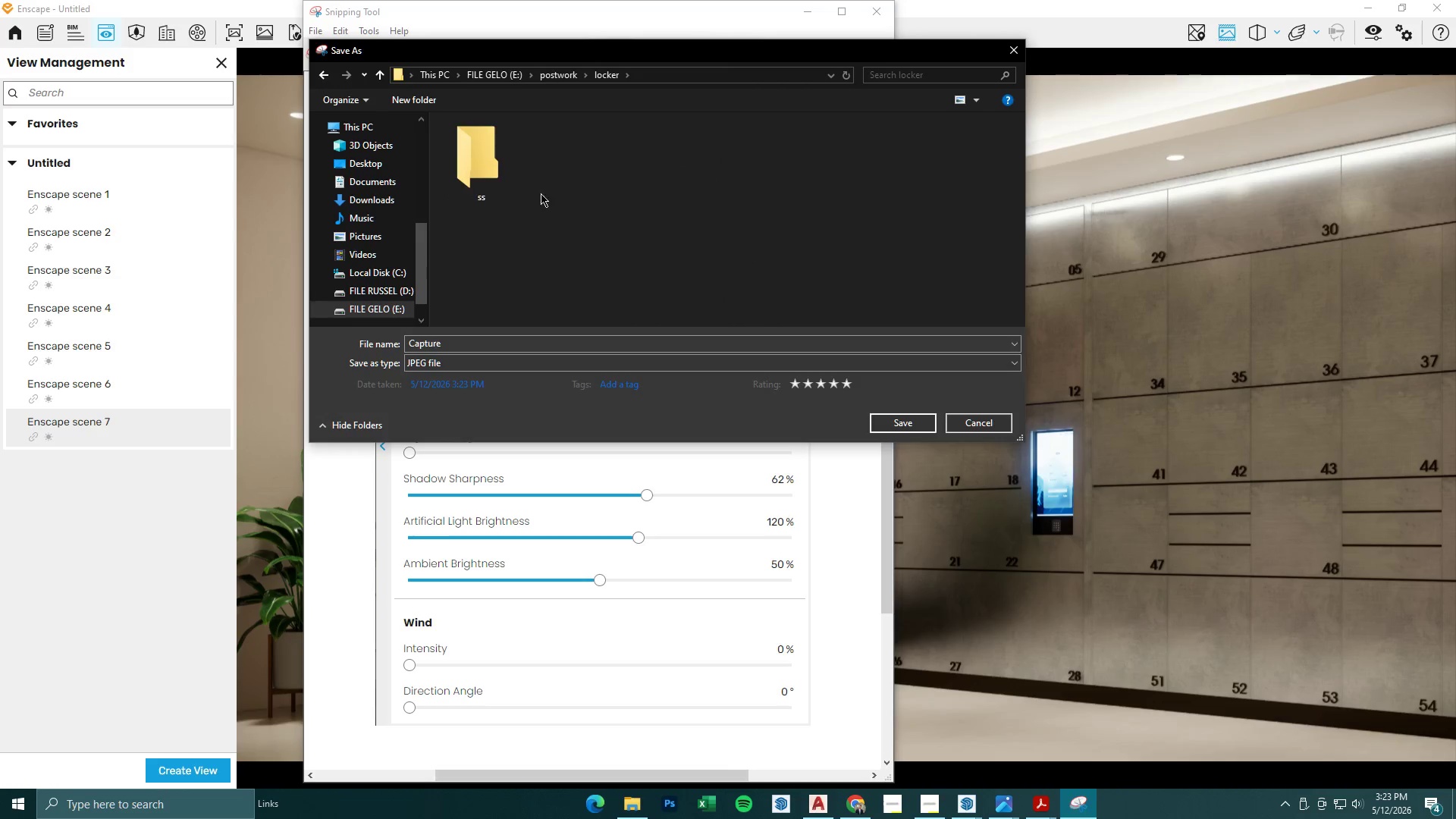 
double_click([508, 170])
 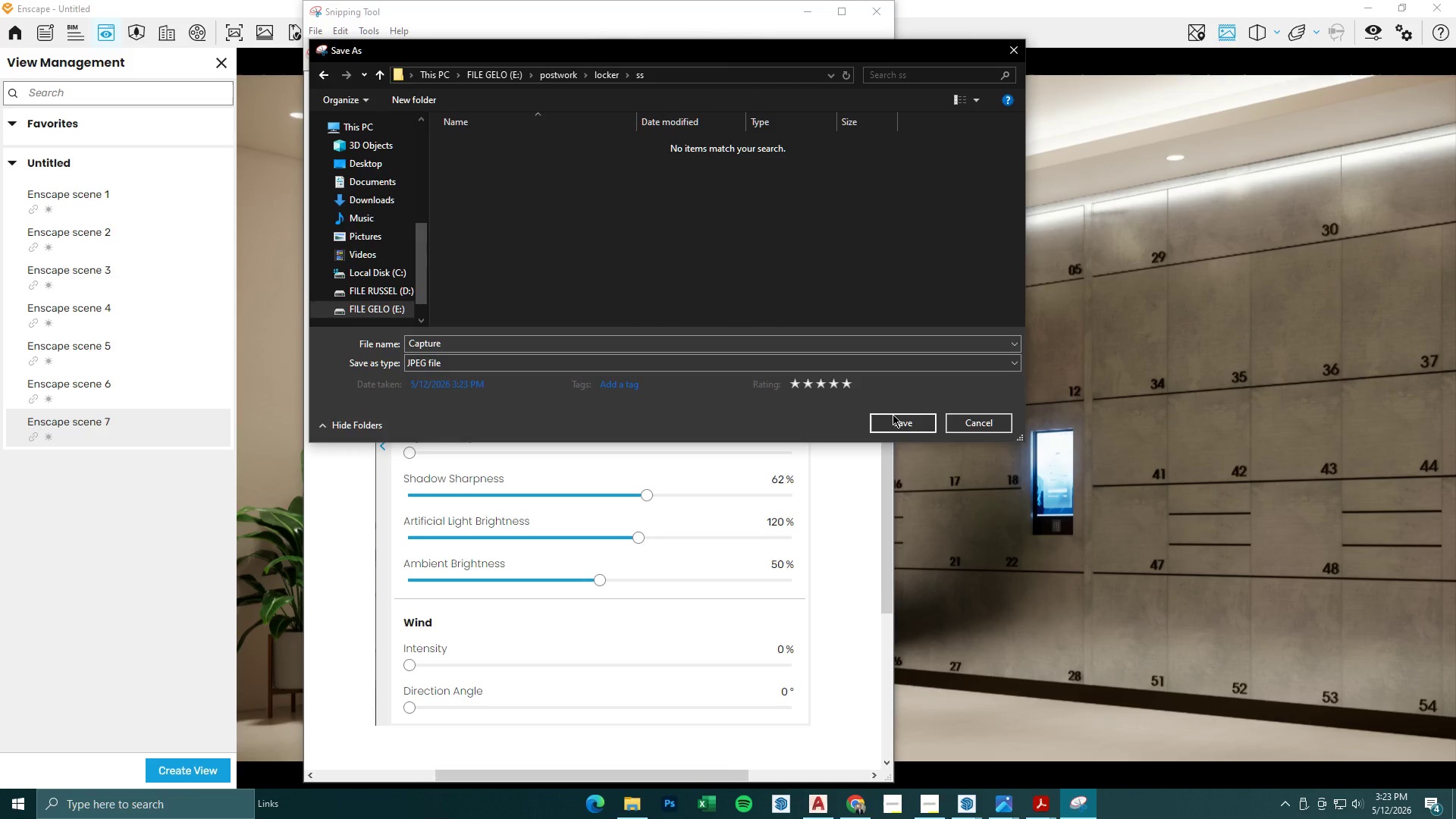 
left_click([901, 428])
 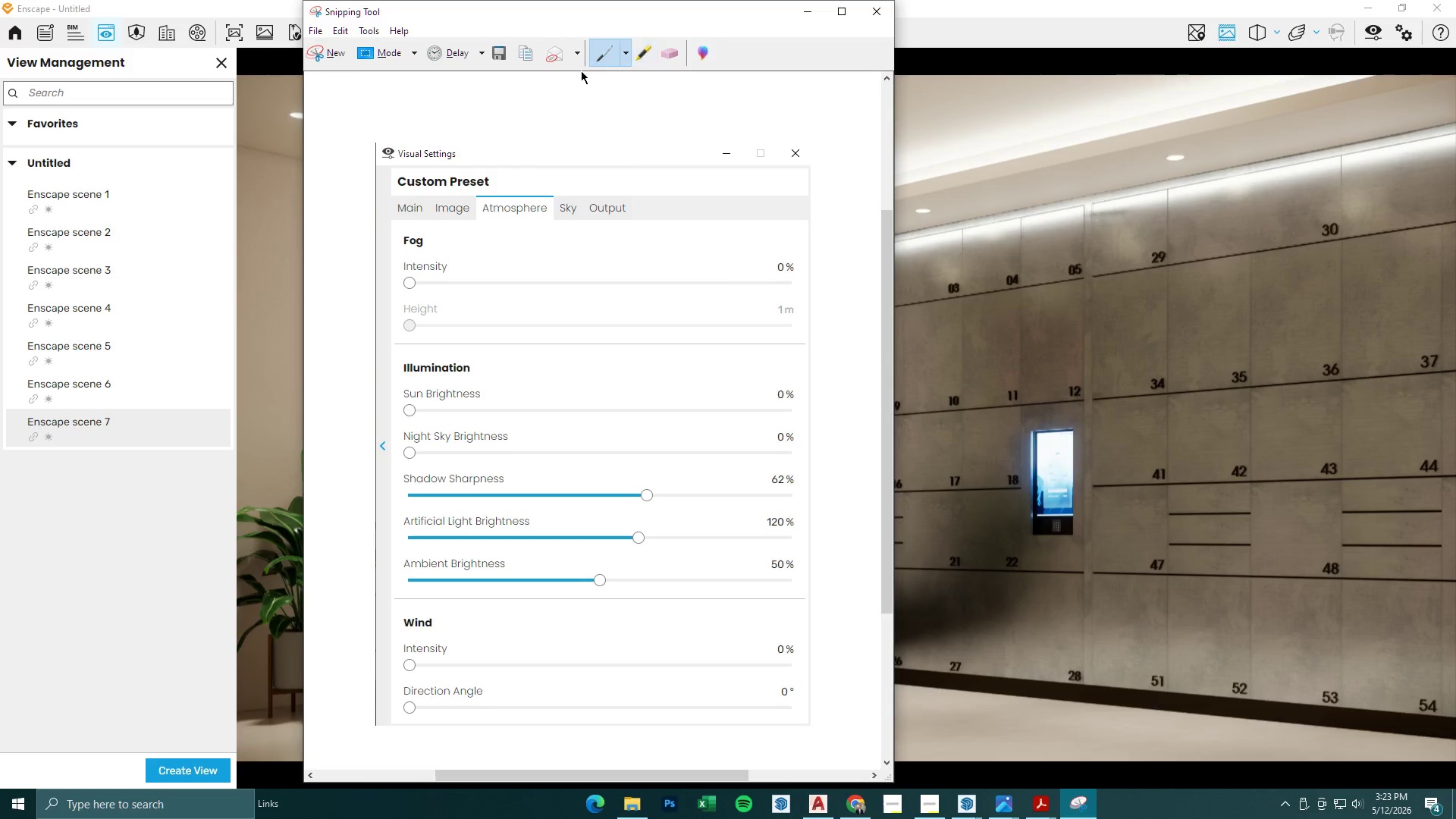 
left_click([804, 14])
 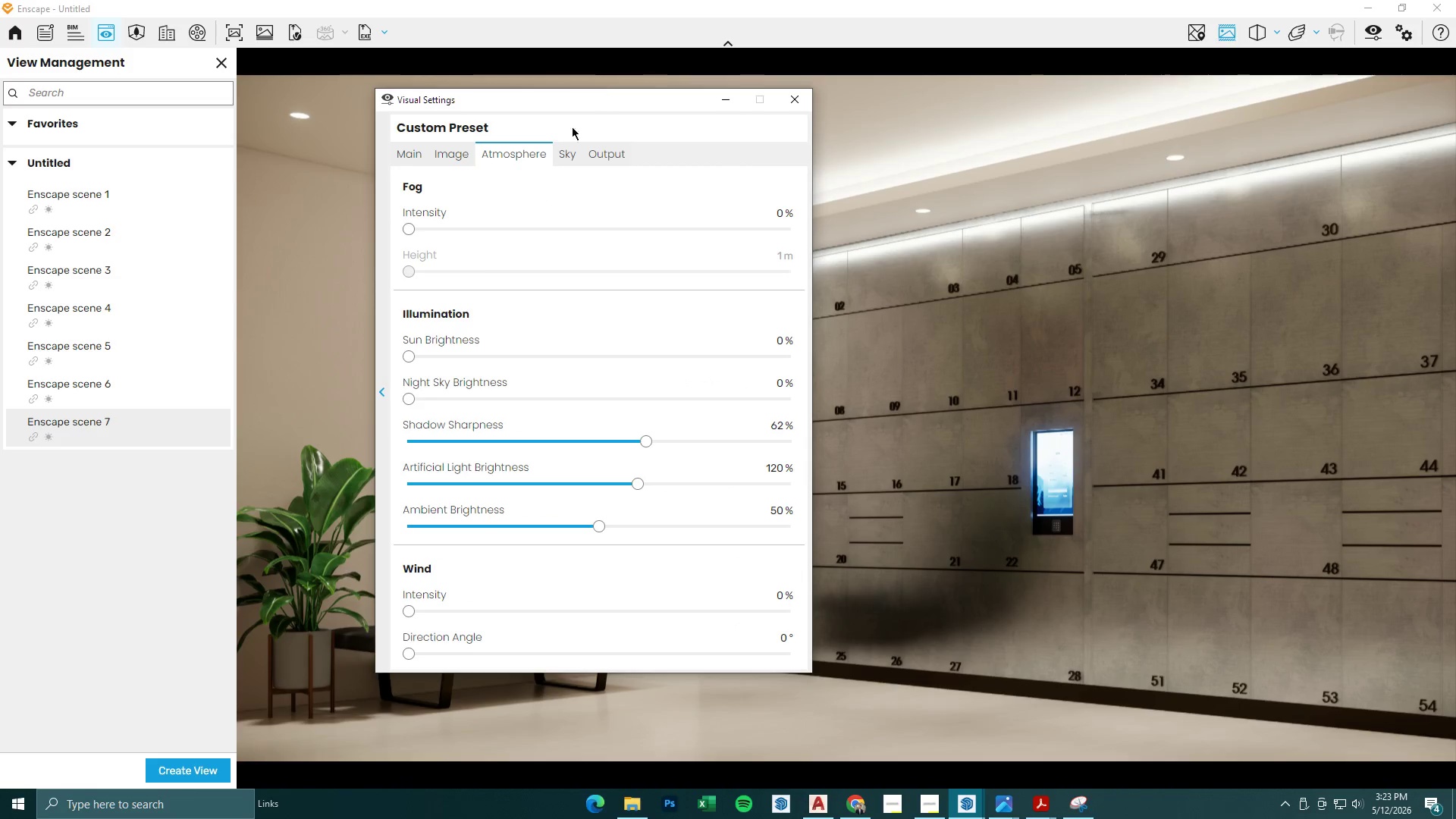 
left_click([570, 153])
 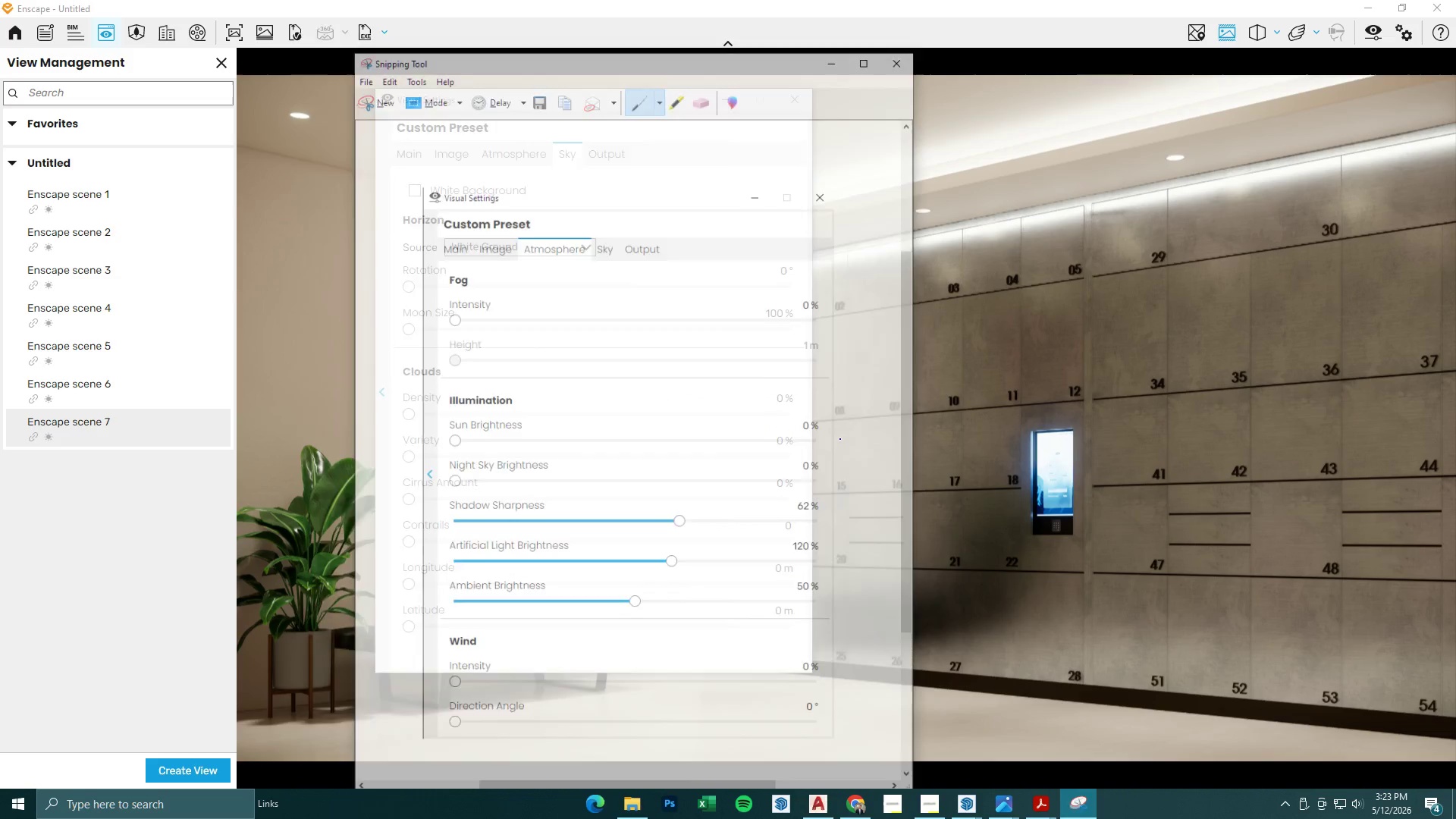 
left_click([337, 52])
 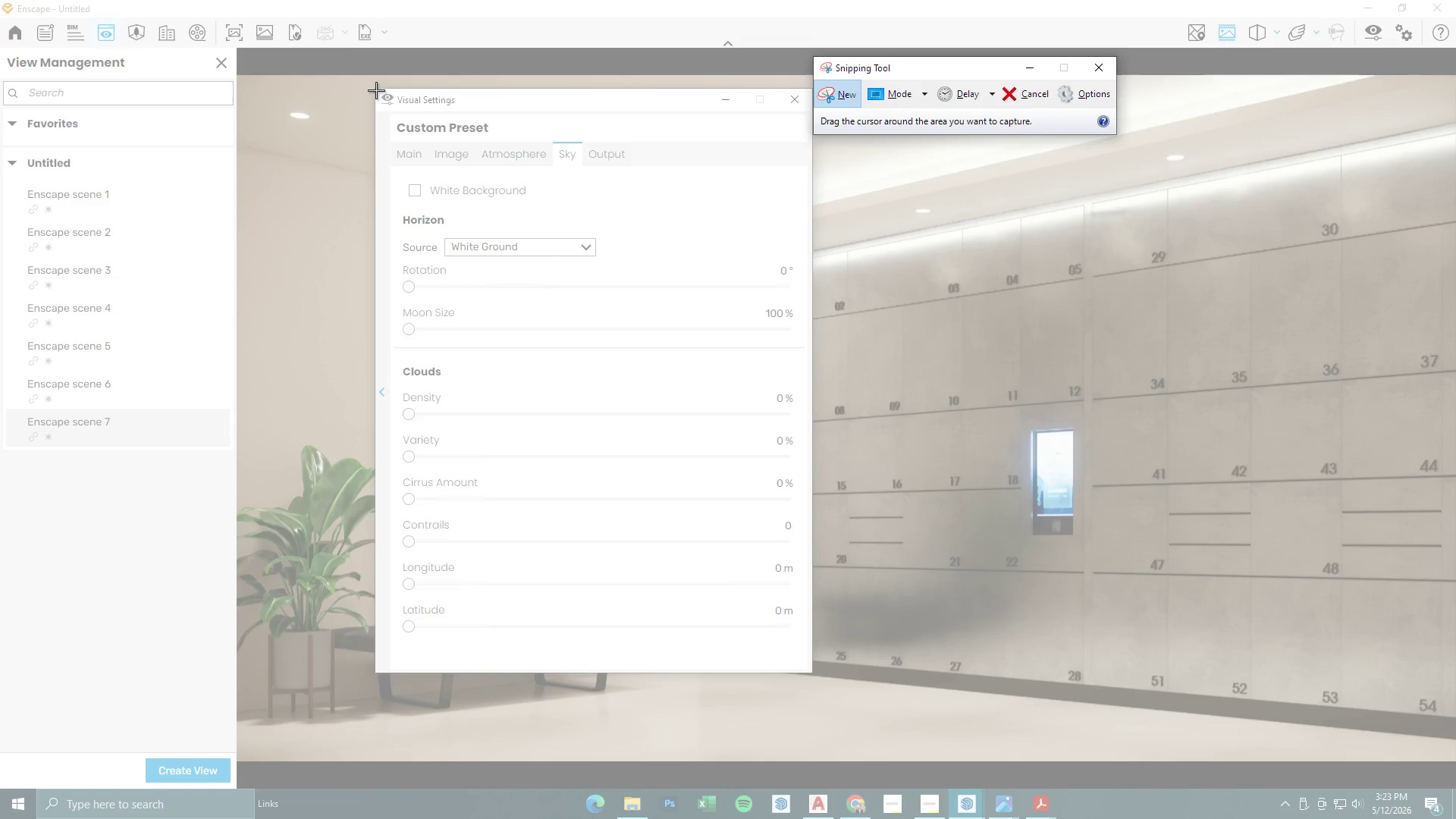 
left_click_drag(start_coordinate=[375, 89], to_coordinate=[811, 673])
 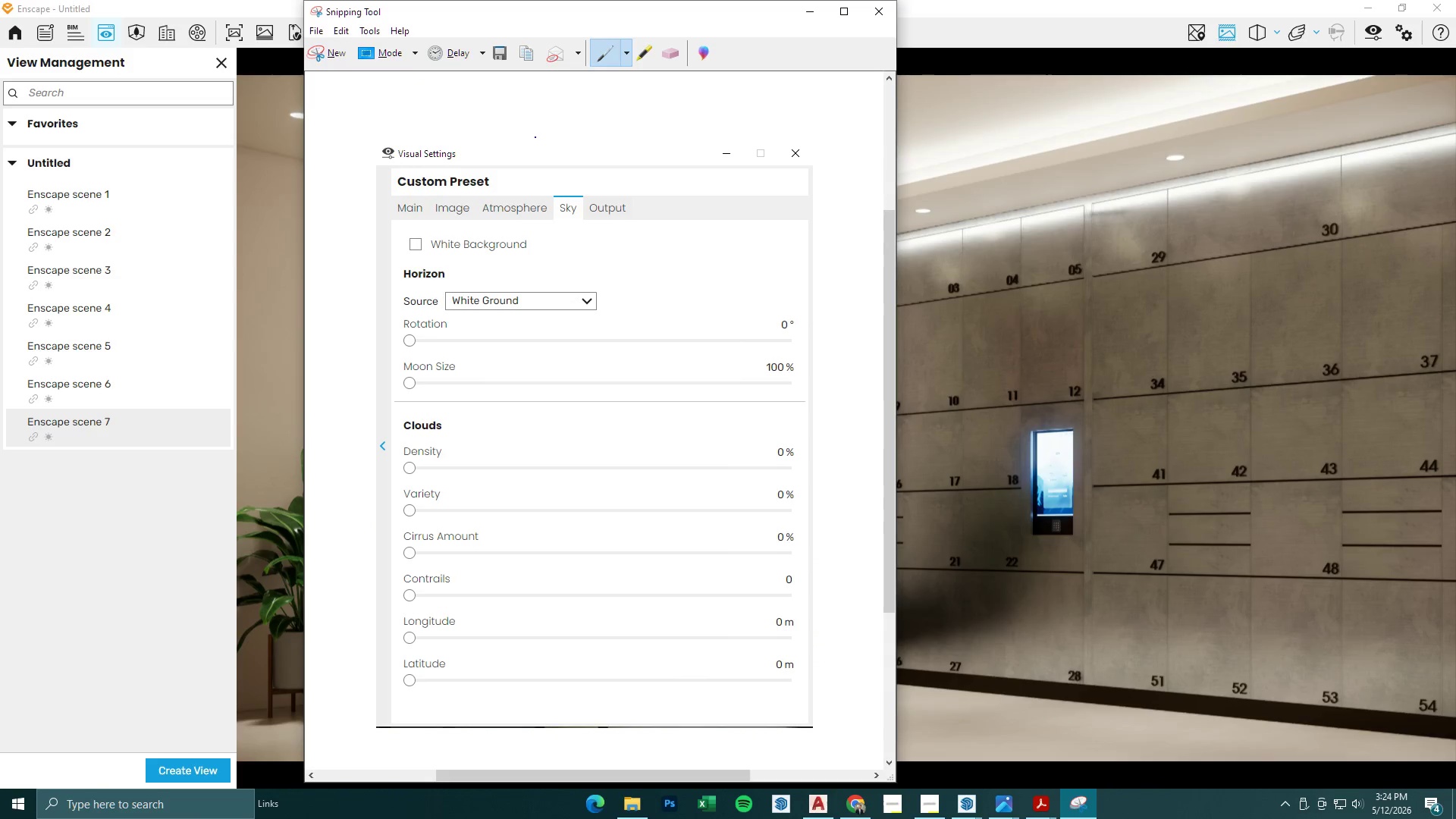 
left_click([497, 49])
 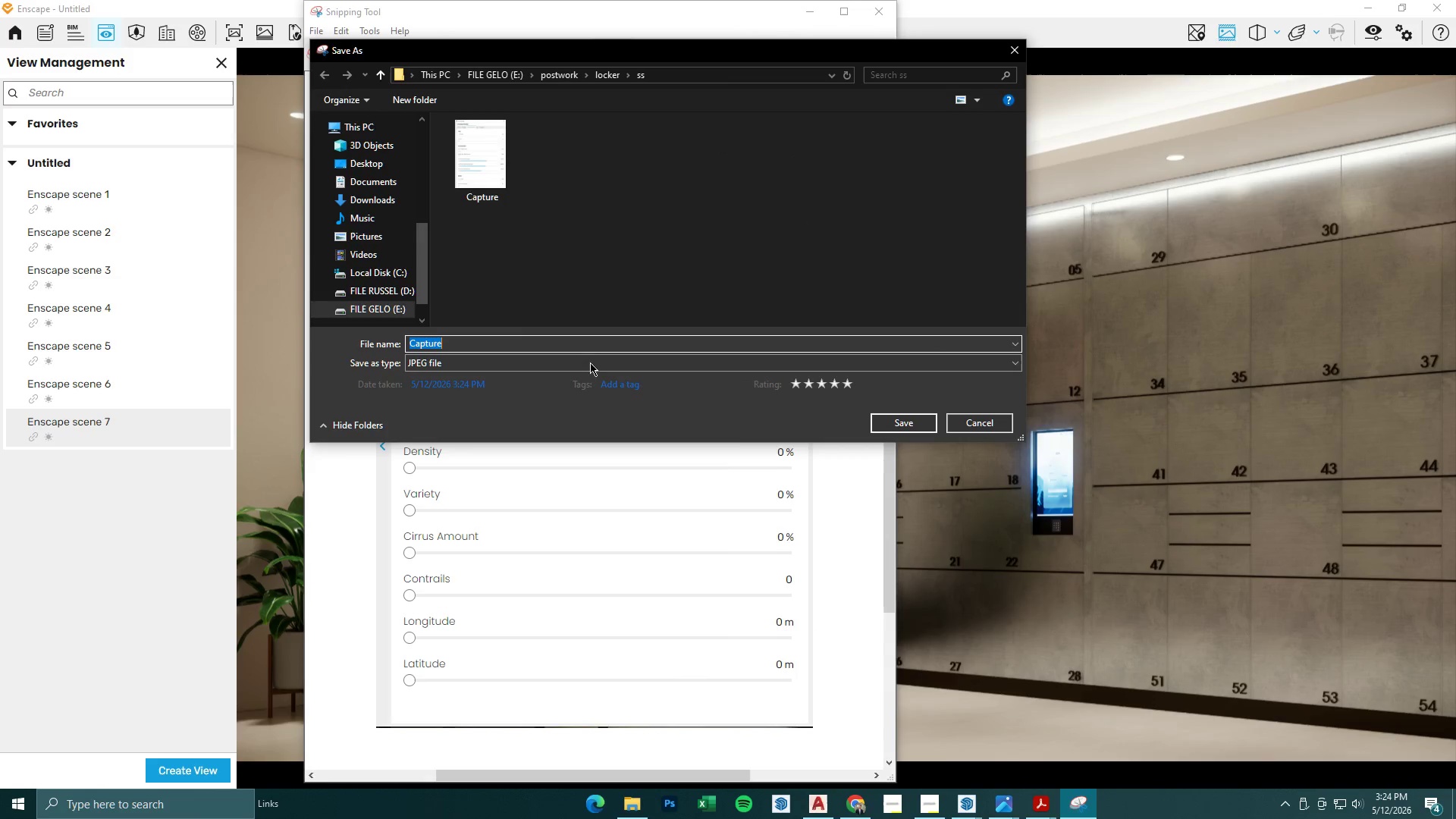 
left_click([588, 348])
 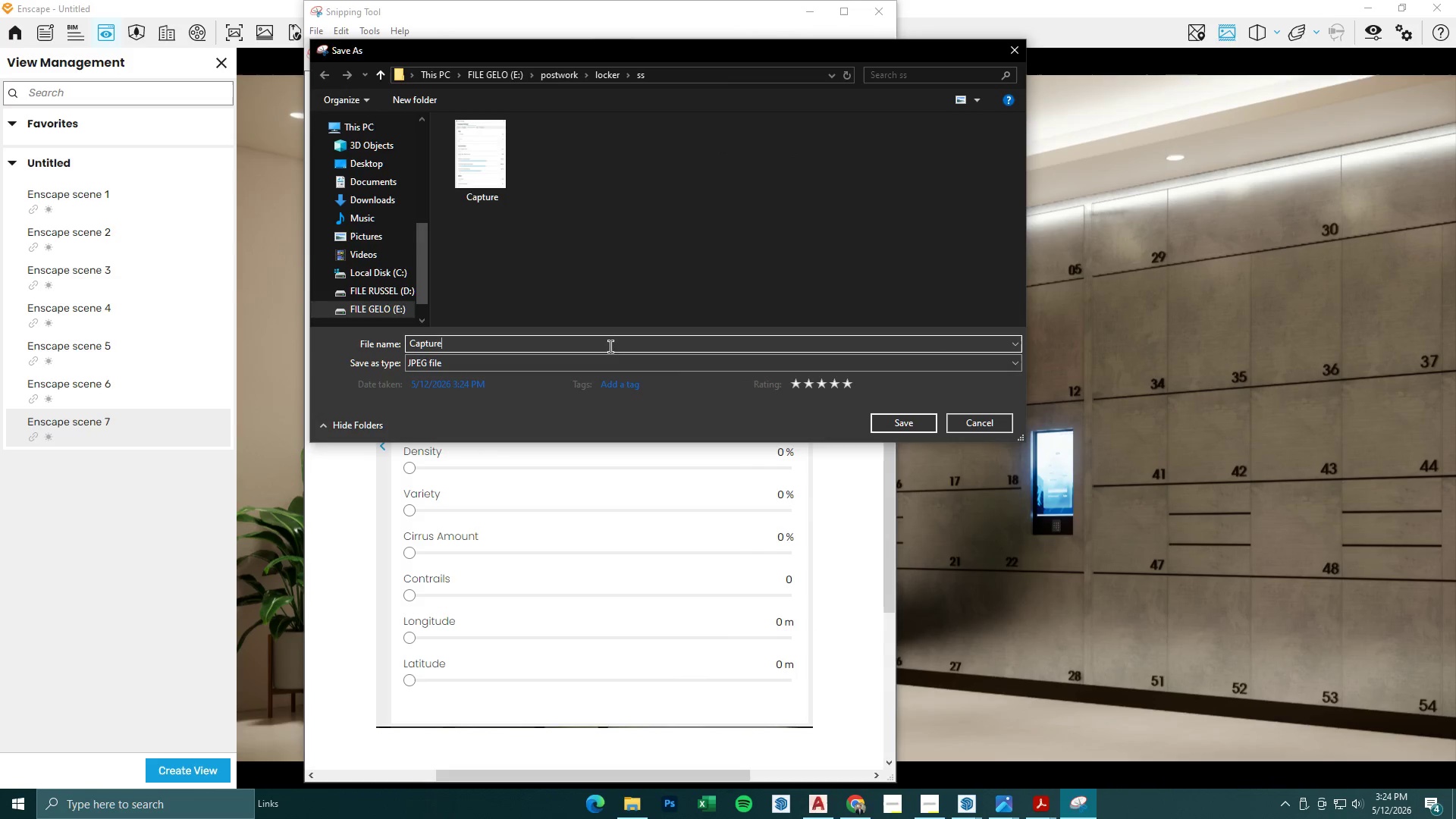 
key(2)
 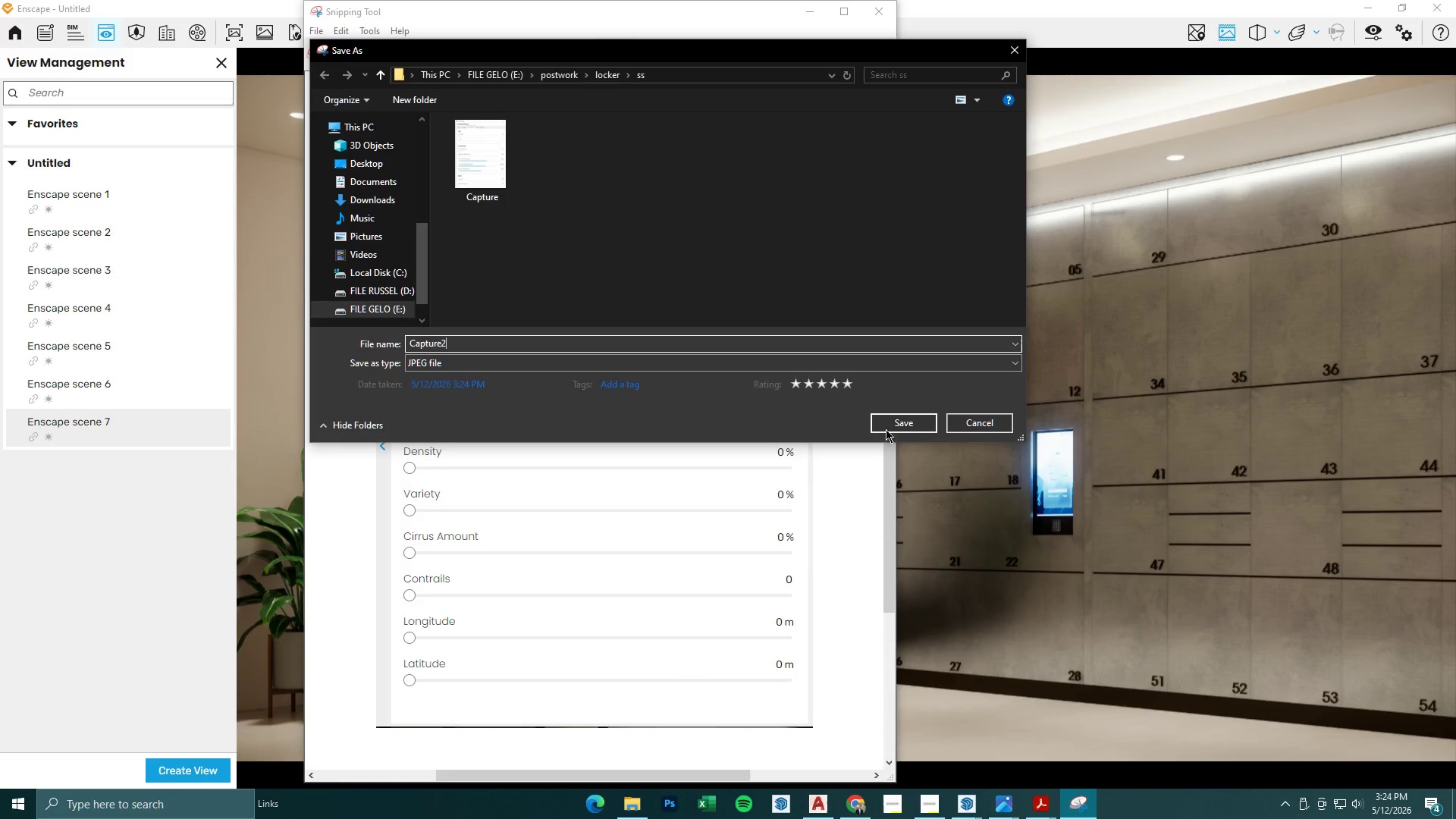 
left_click([899, 422])
 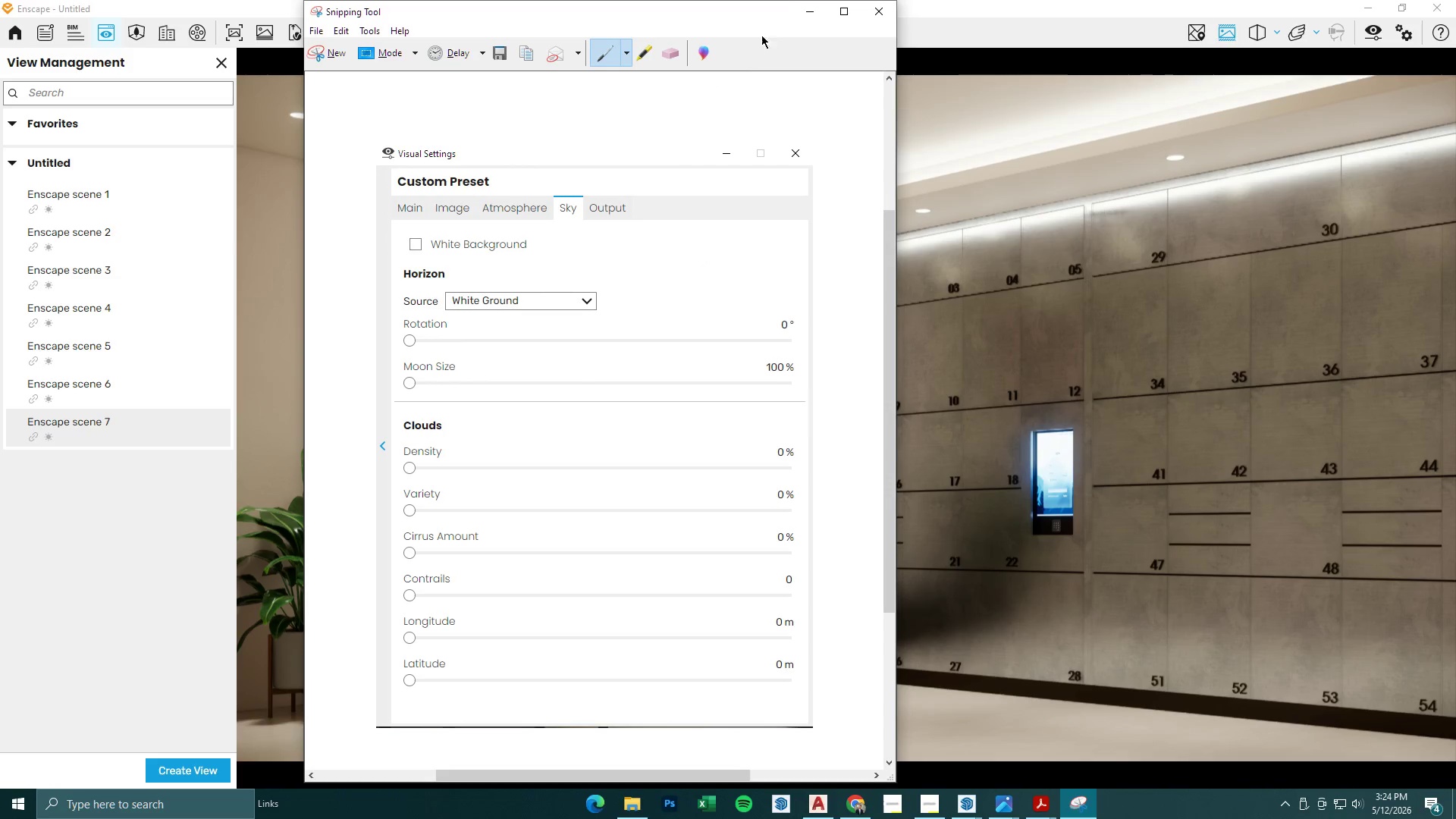 
left_click([806, 5])
 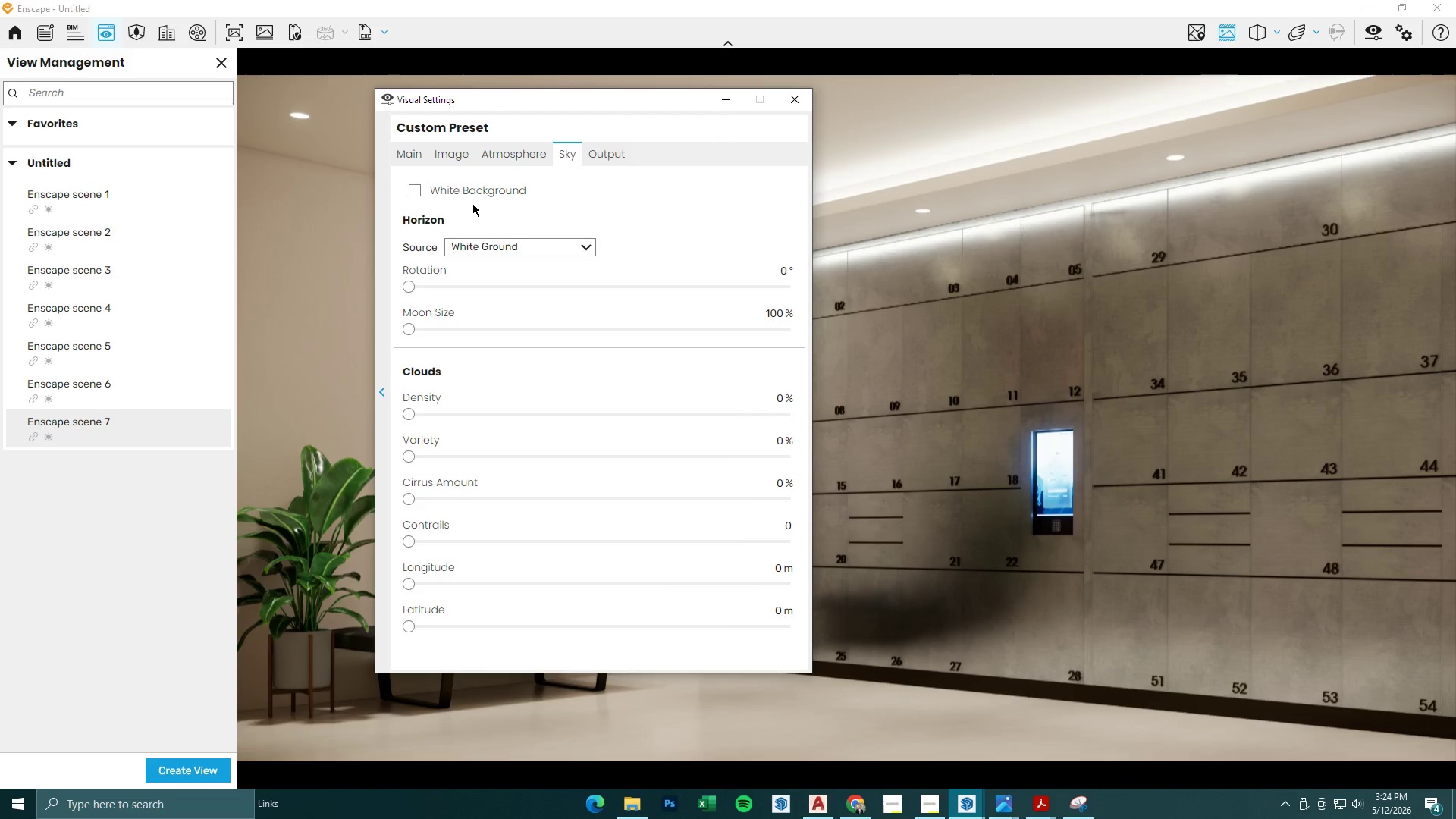 
left_click([971, 798])
 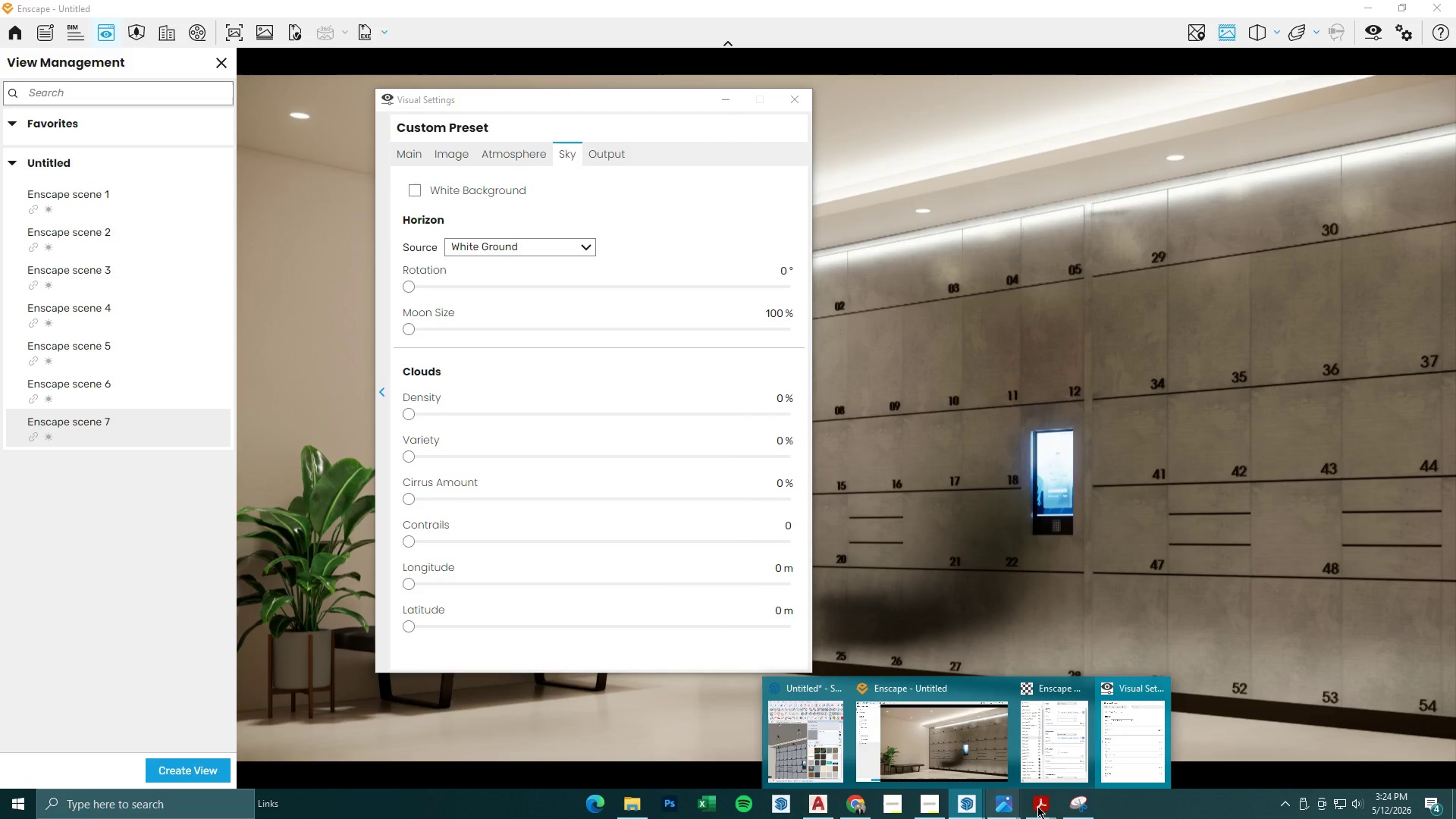 
left_click([1125, 818])
 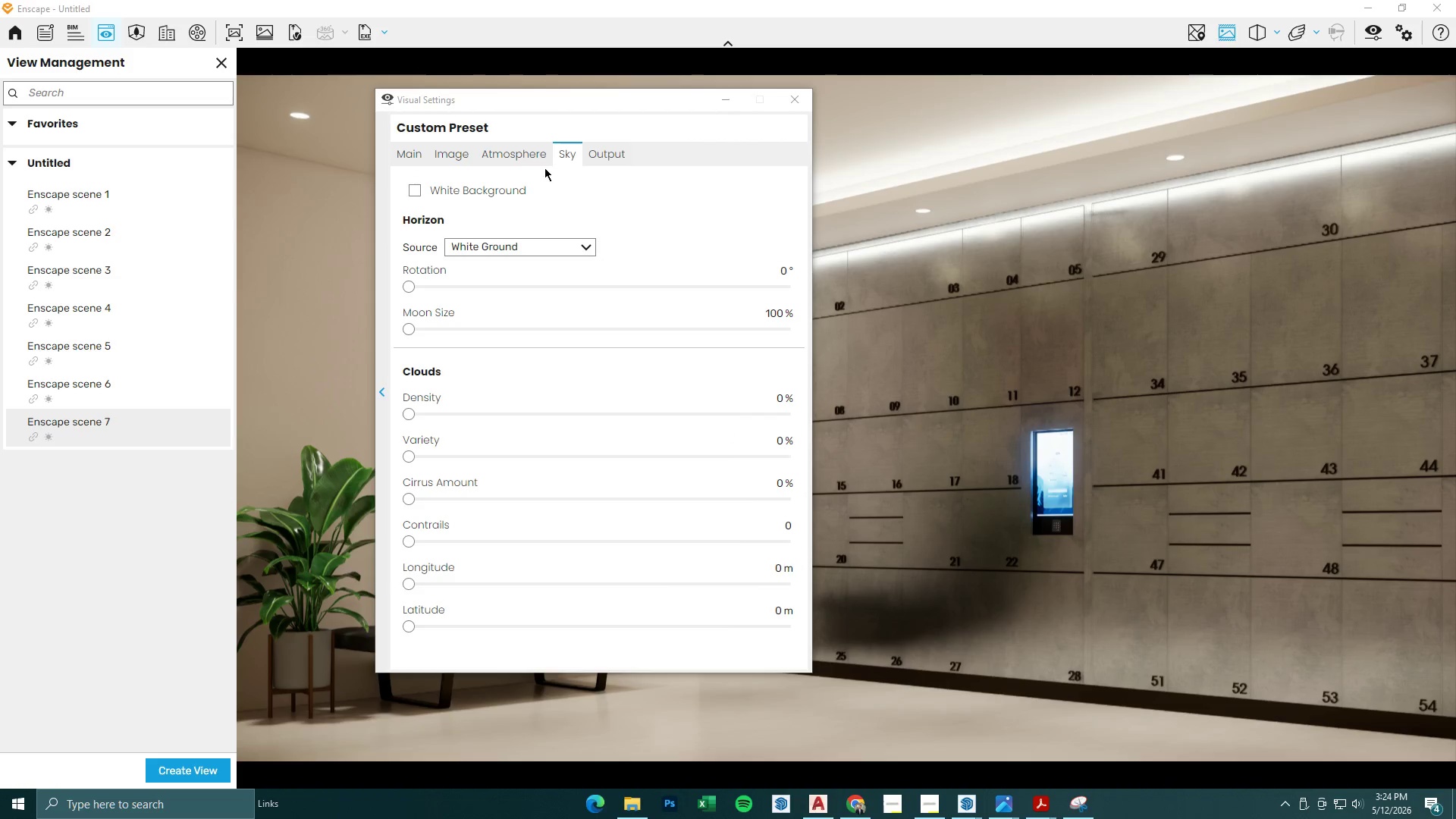 
left_click([456, 158])
 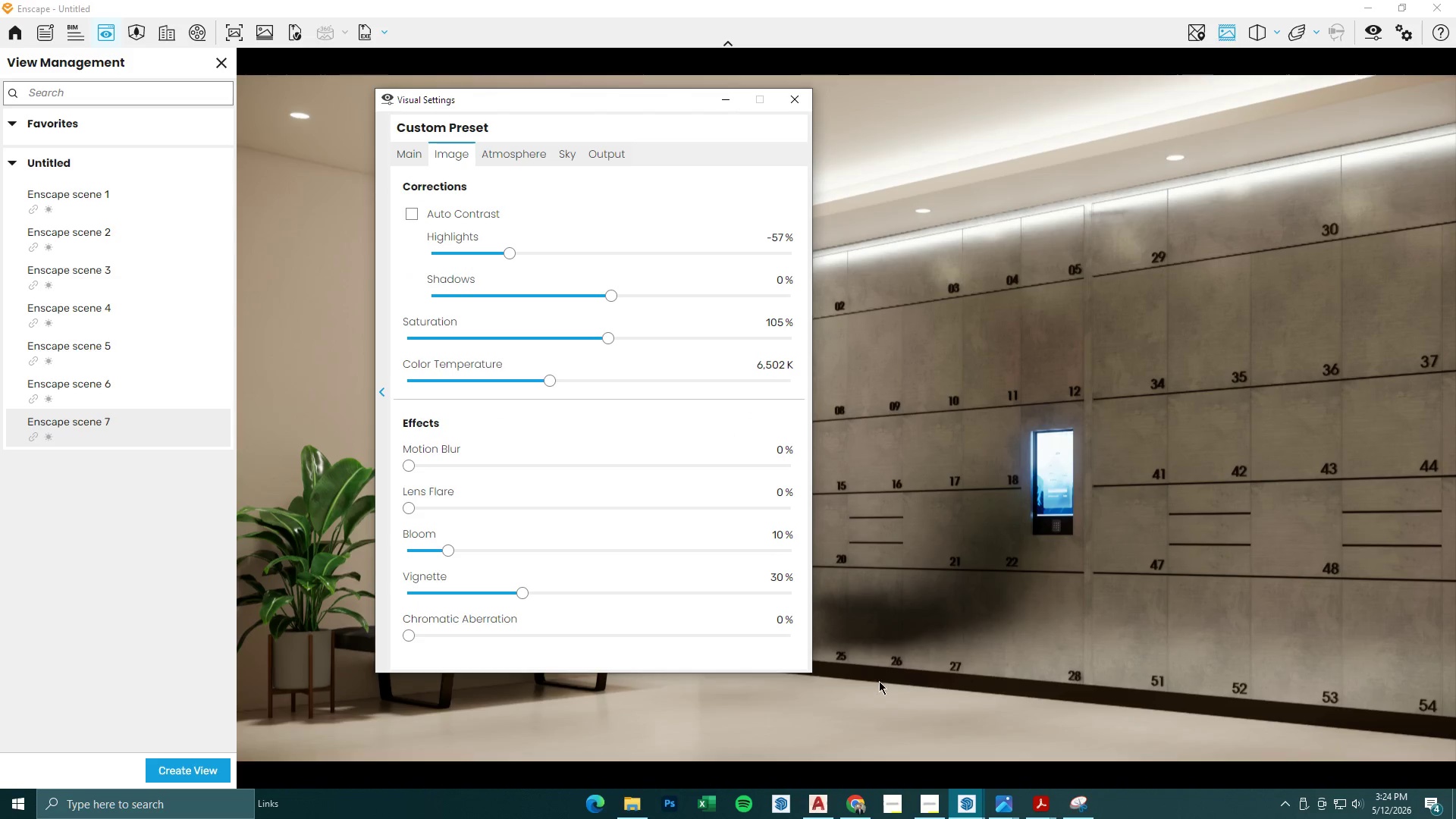 
left_click([930, 814])